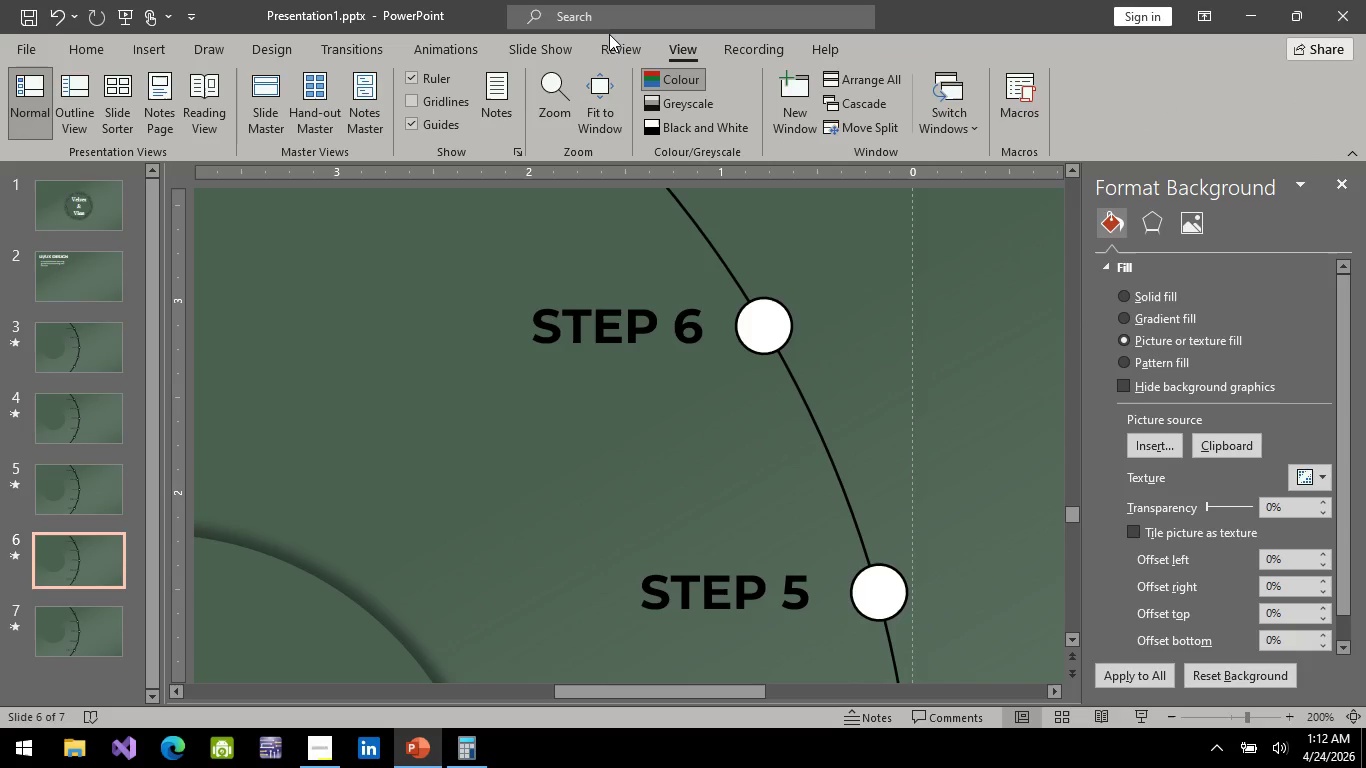 
left_click([622, 60])
 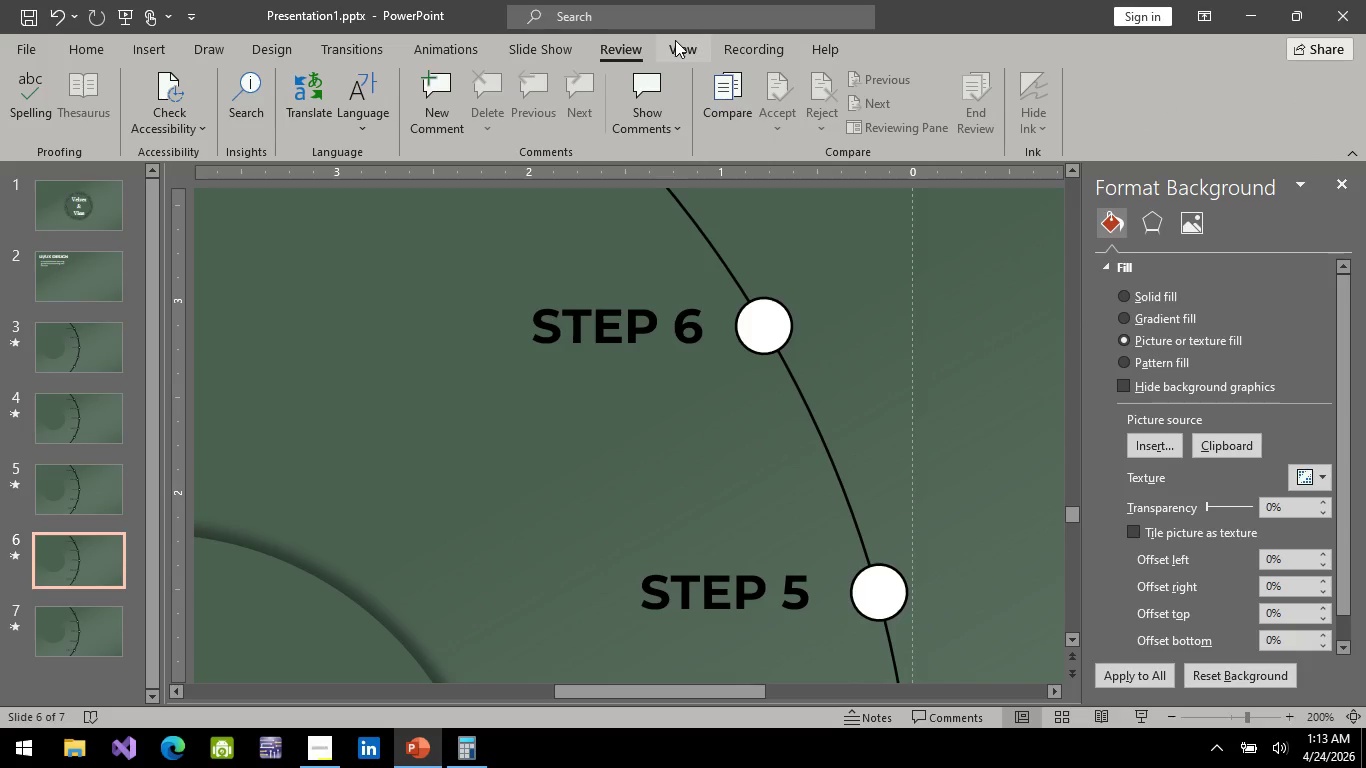 
left_click([675, 40])
 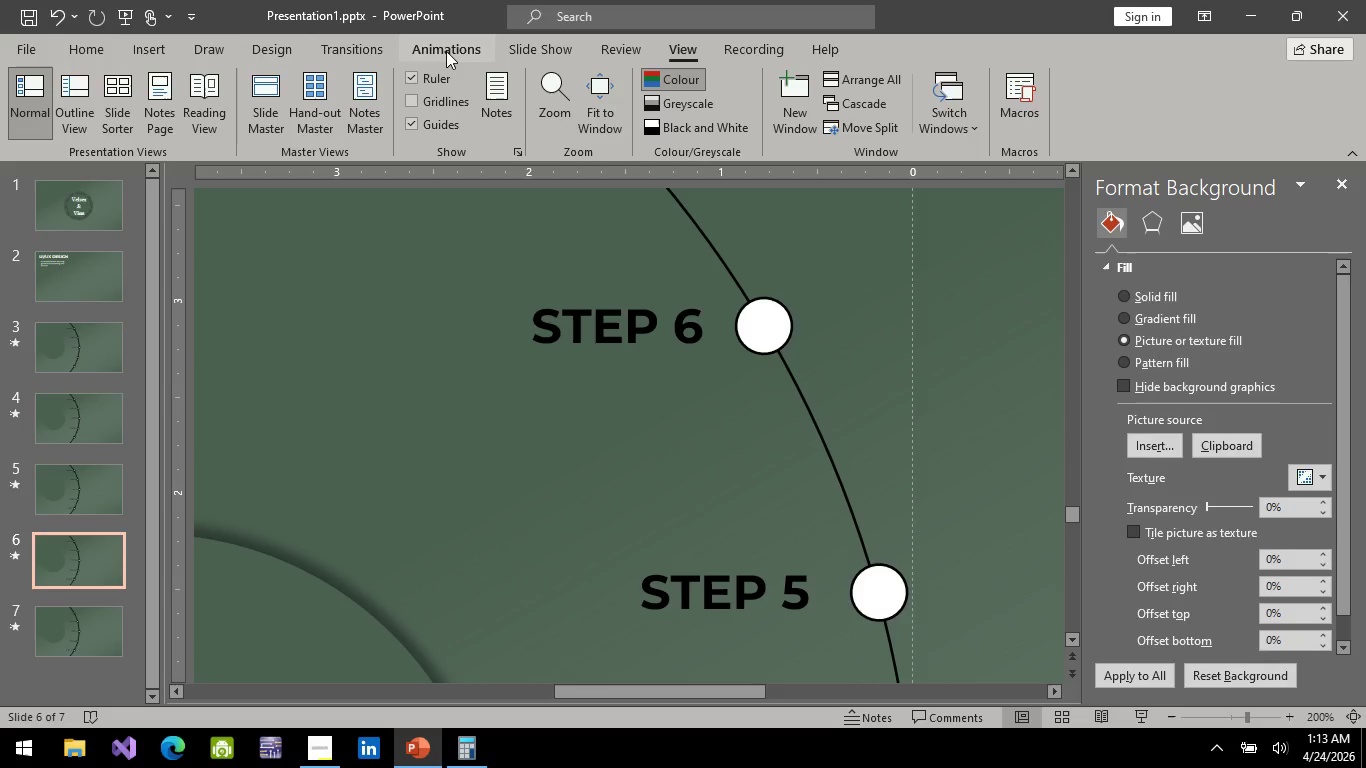 
double_click([557, 51])
 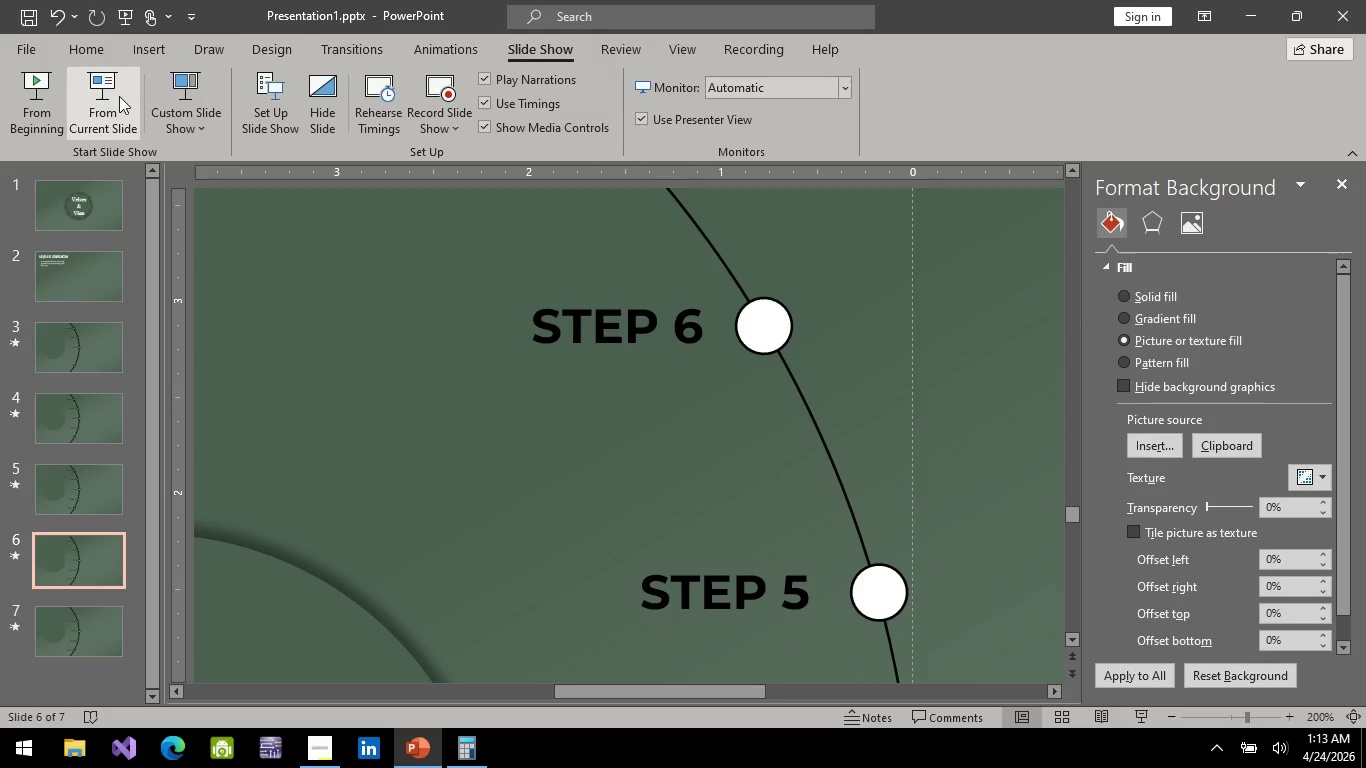 
left_click([119, 96])
 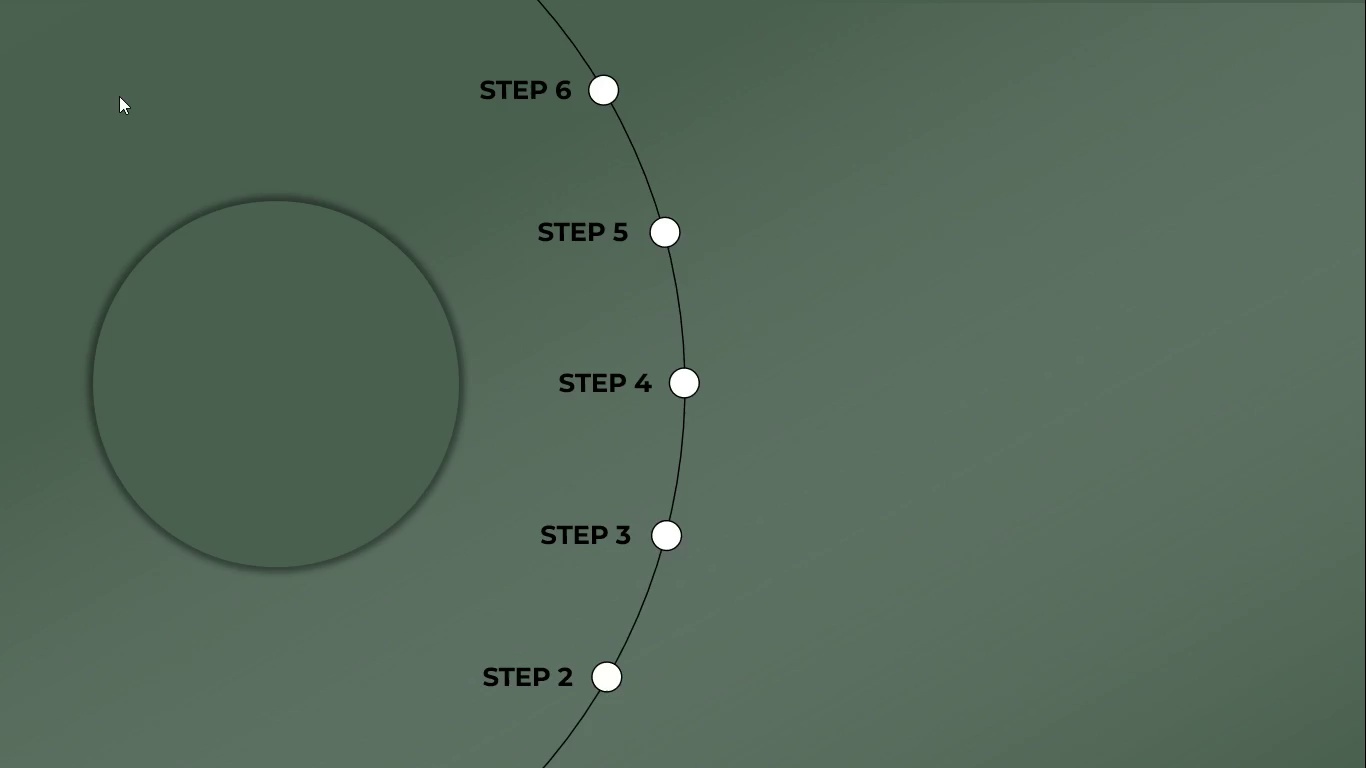 
key(Space)
 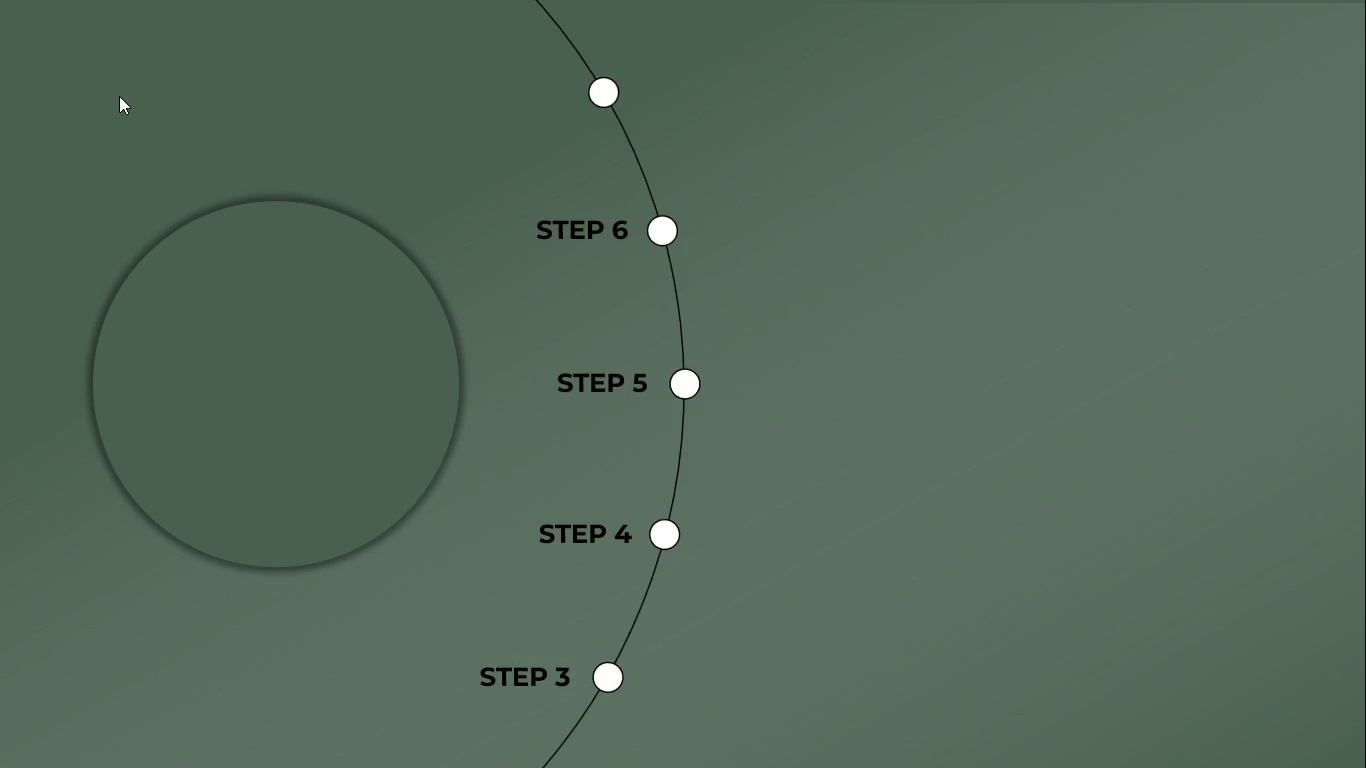 
key(Space)
 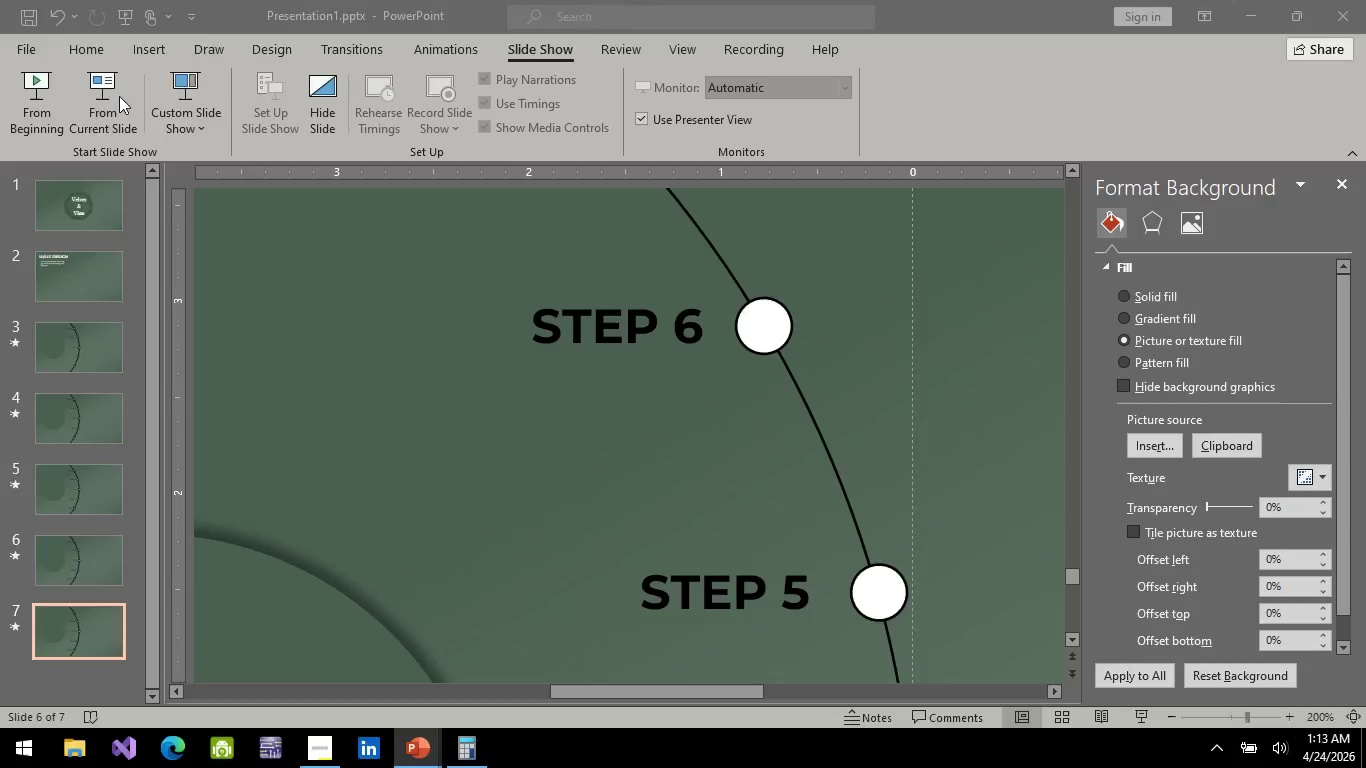 
key(Escape)
 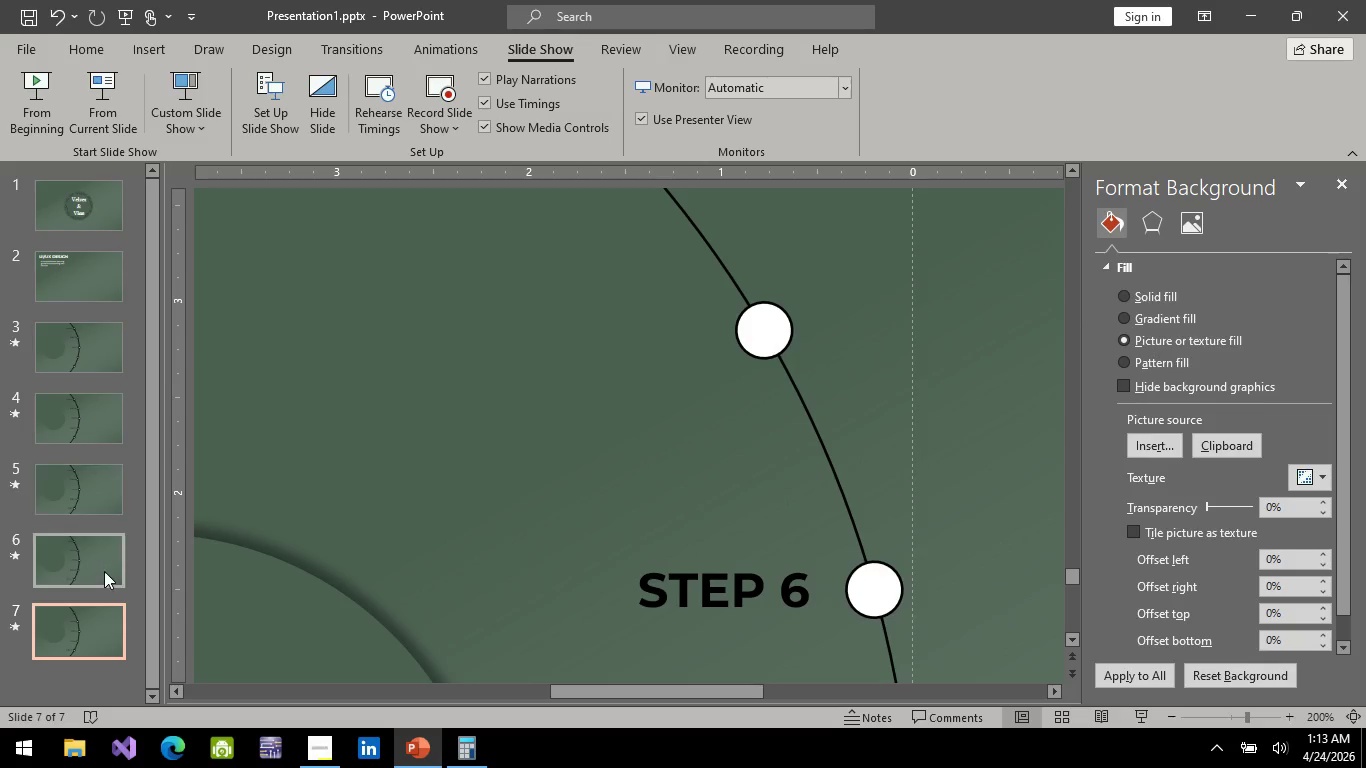 
left_click([96, 565])
 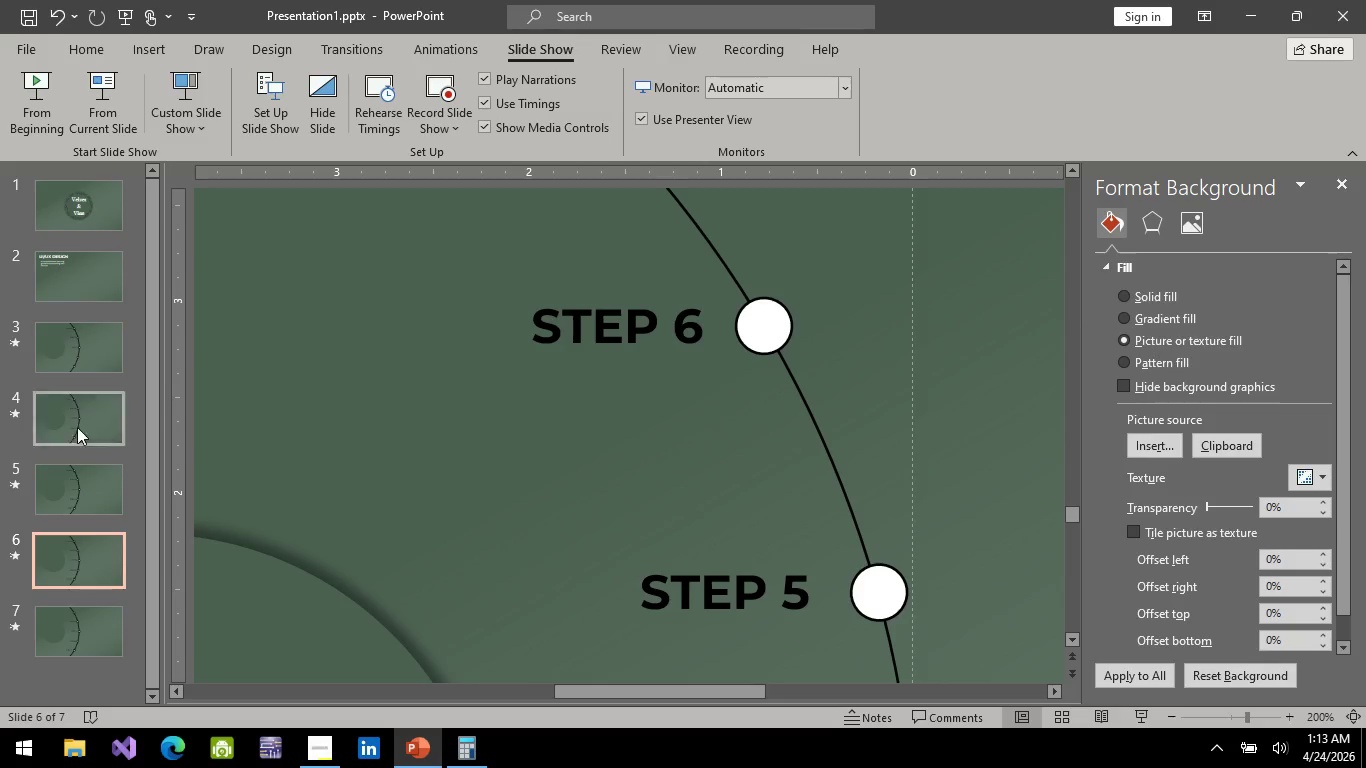 
hold_key(key=ControlLeft, duration=0.78)
scroll: coordinate [625, 517], scroll_direction: down, amount: 11.0
 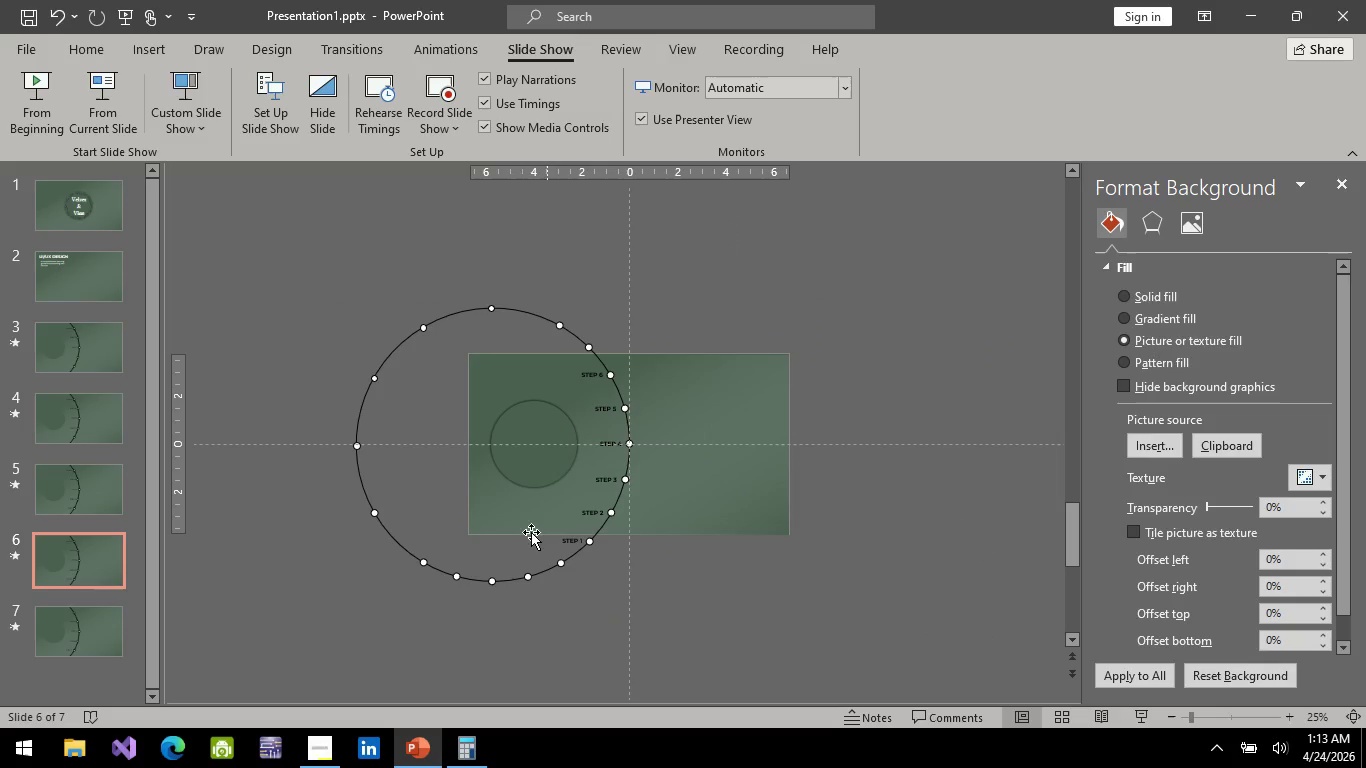 
left_click([89, 566])
 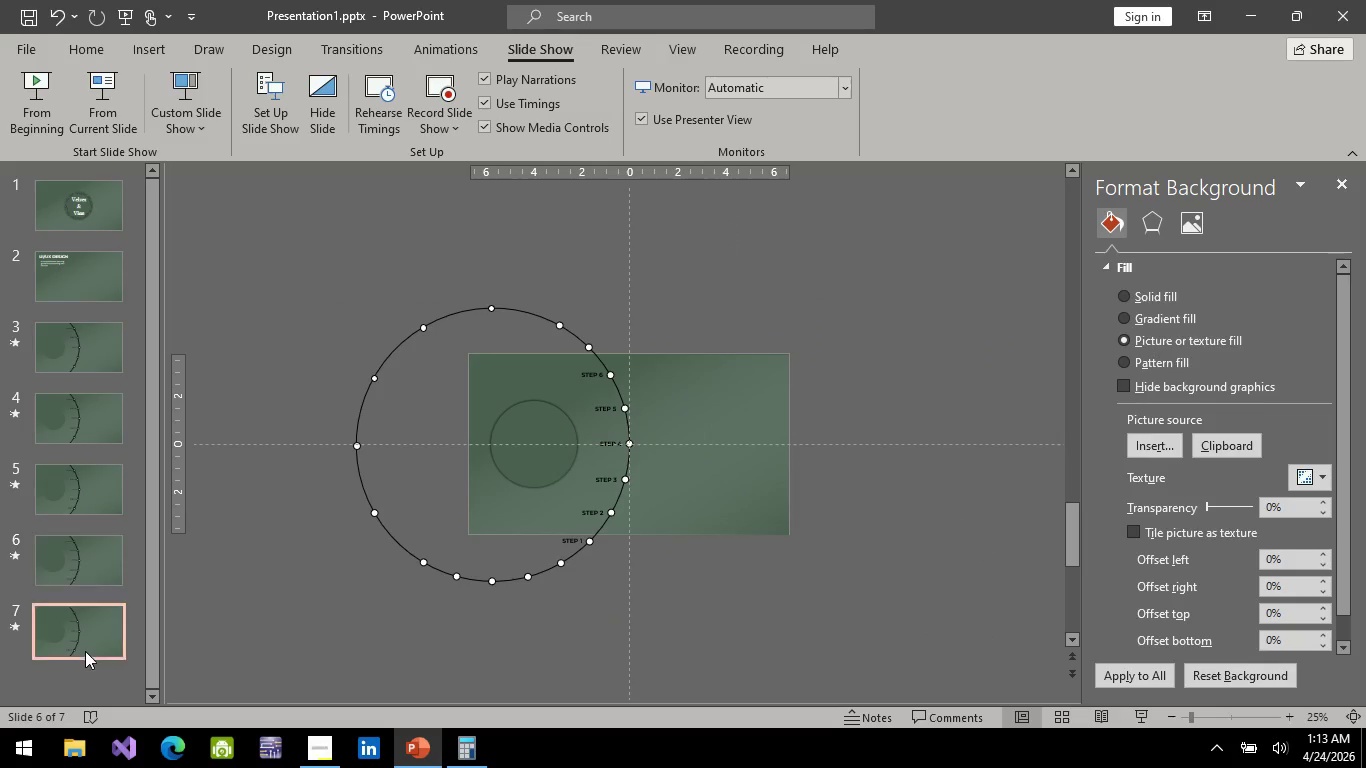 
double_click([85, 651])
 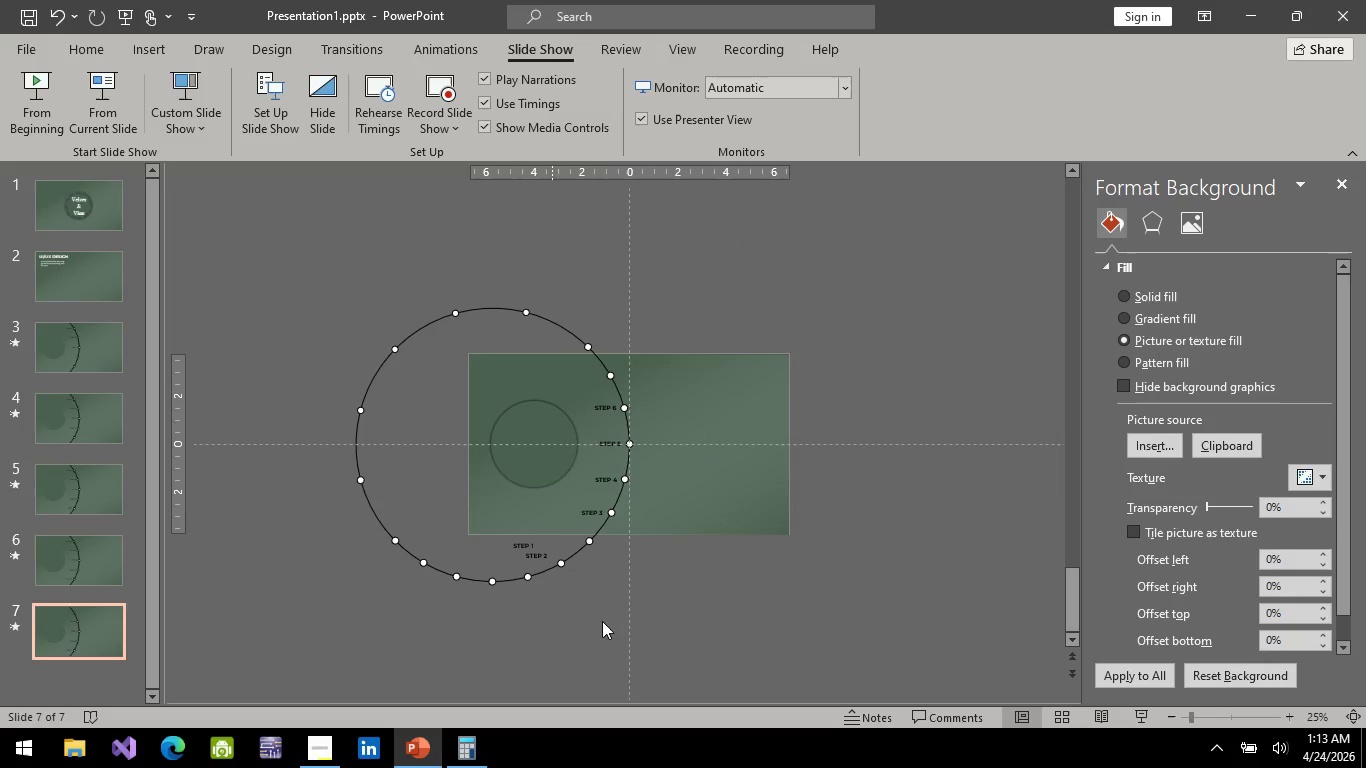 
hold_key(key=ControlLeft, duration=0.67)
scroll: coordinate [513, 592], scroll_direction: down, amount: 5.0
 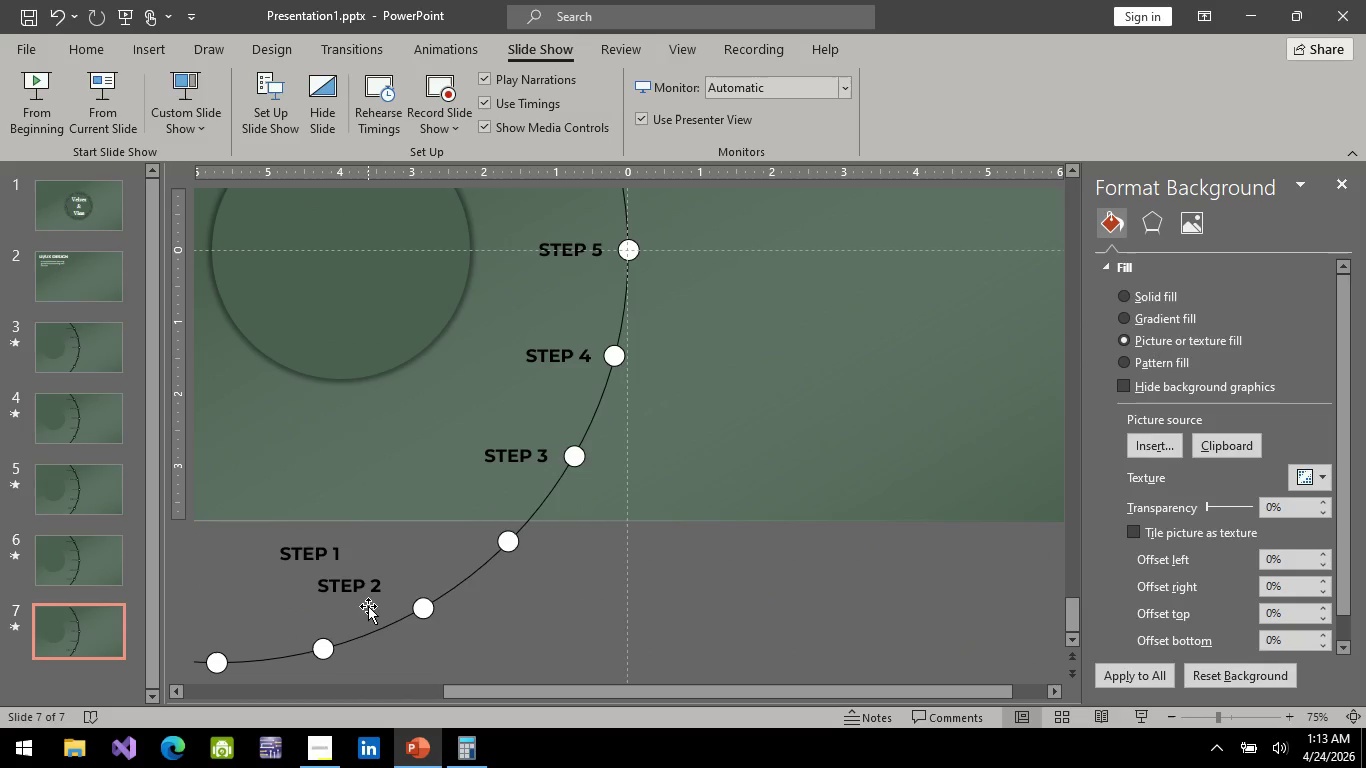 
left_click([368, 606])
 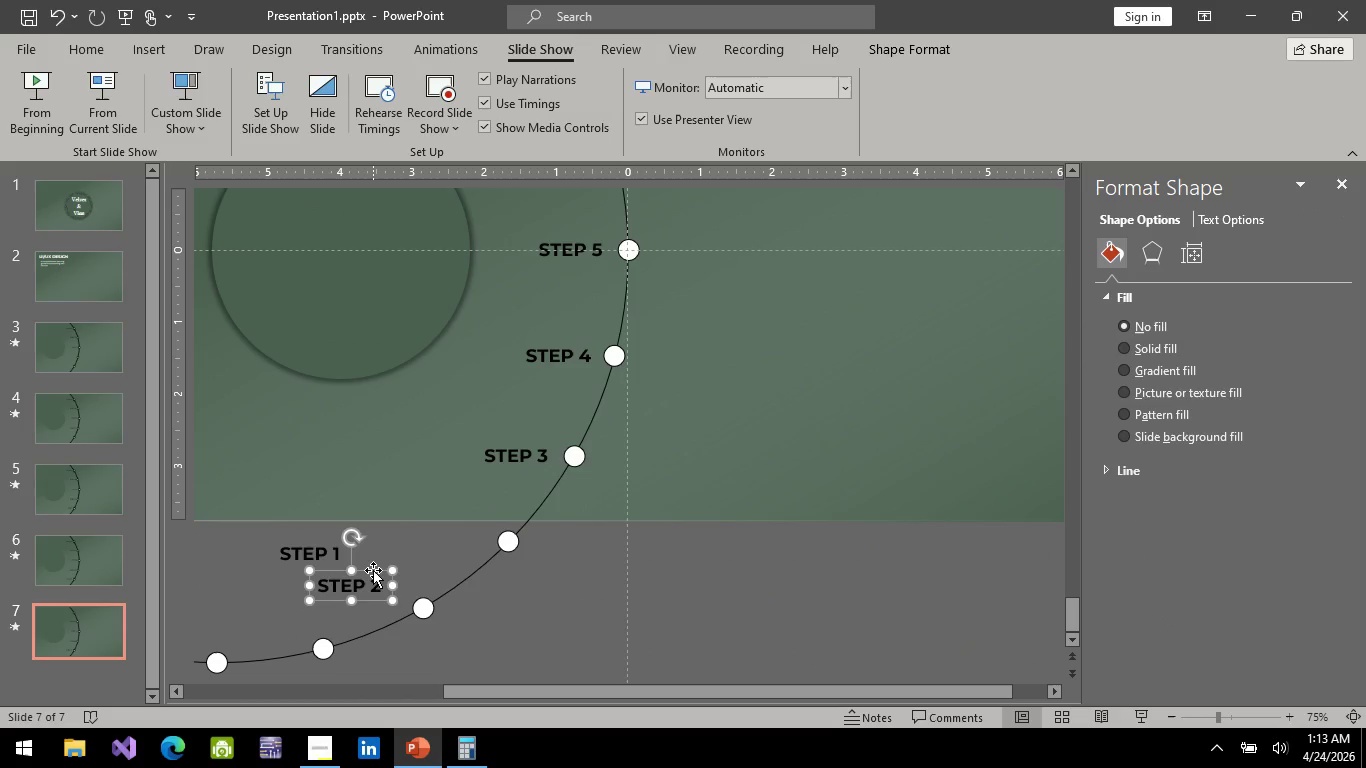 
left_click_drag(start_coordinate=[373, 570], to_coordinate=[472, 524])
 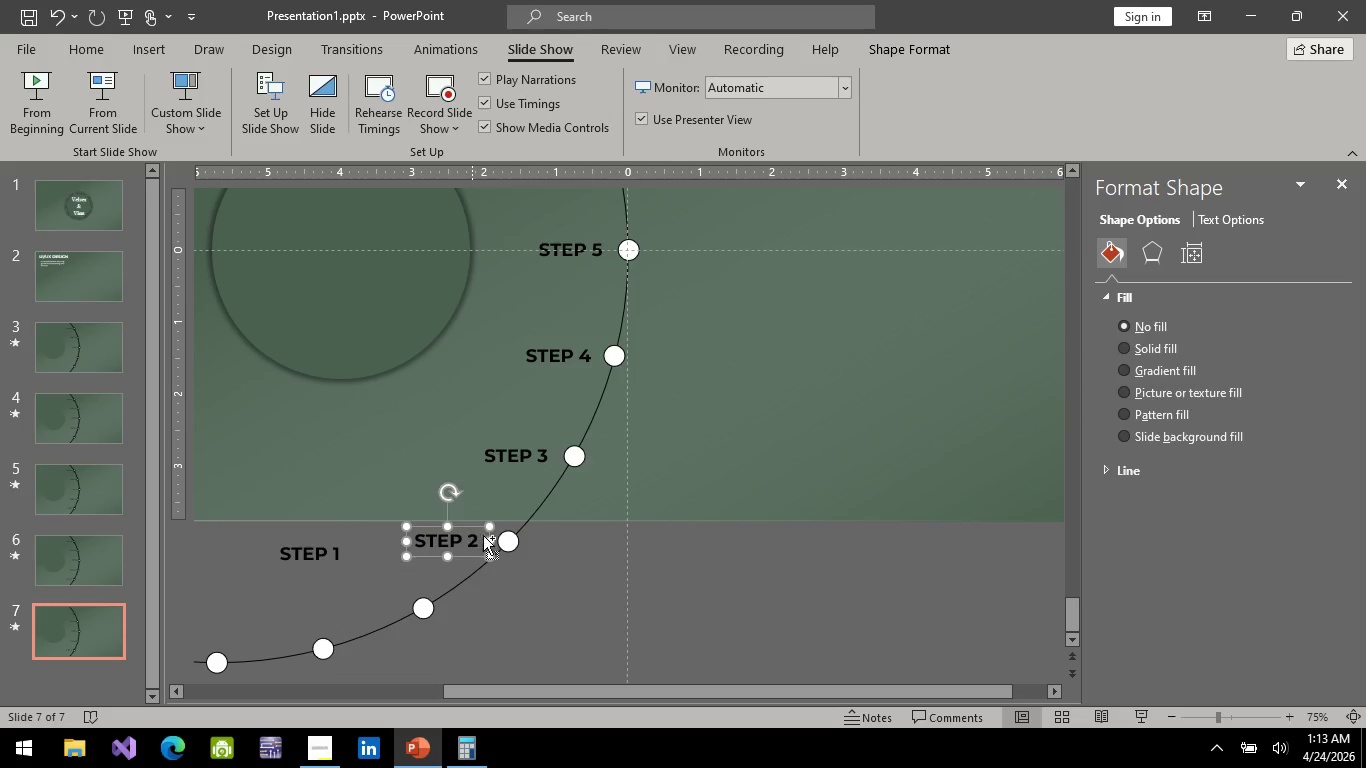 
hold_key(key=ControlLeft, duration=0.56)
scroll: coordinate [490, 537], scroll_direction: up, amount: 4.0
 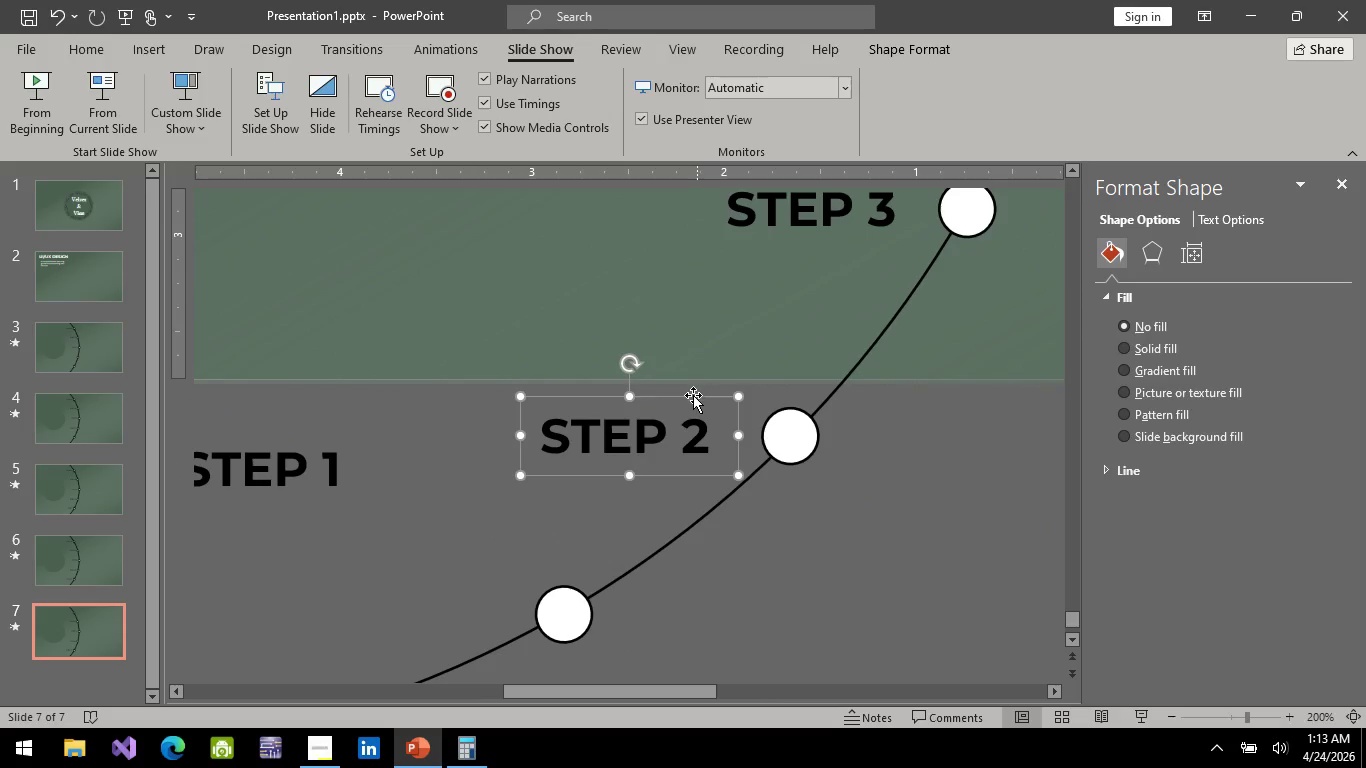 
left_click_drag(start_coordinate=[692, 398], to_coordinate=[712, 396])
 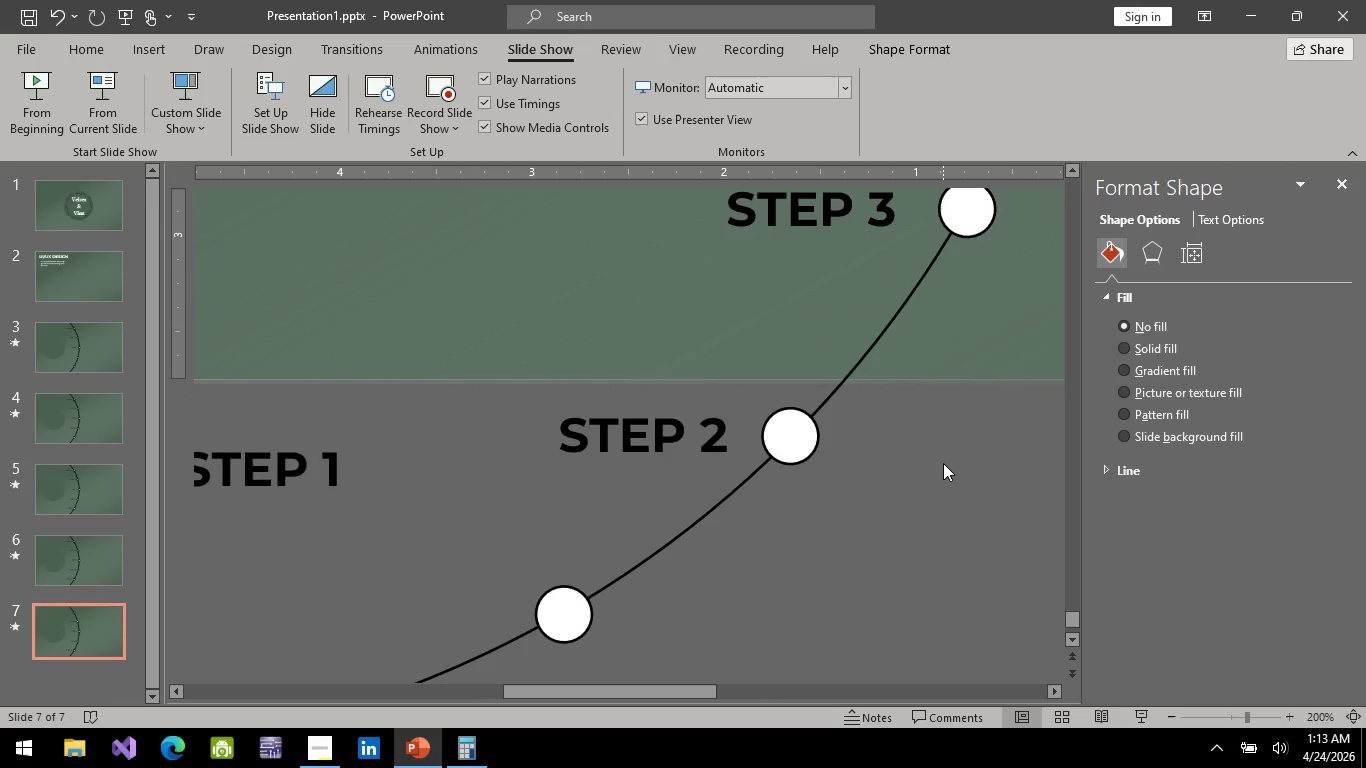 
left_click([943, 463])
 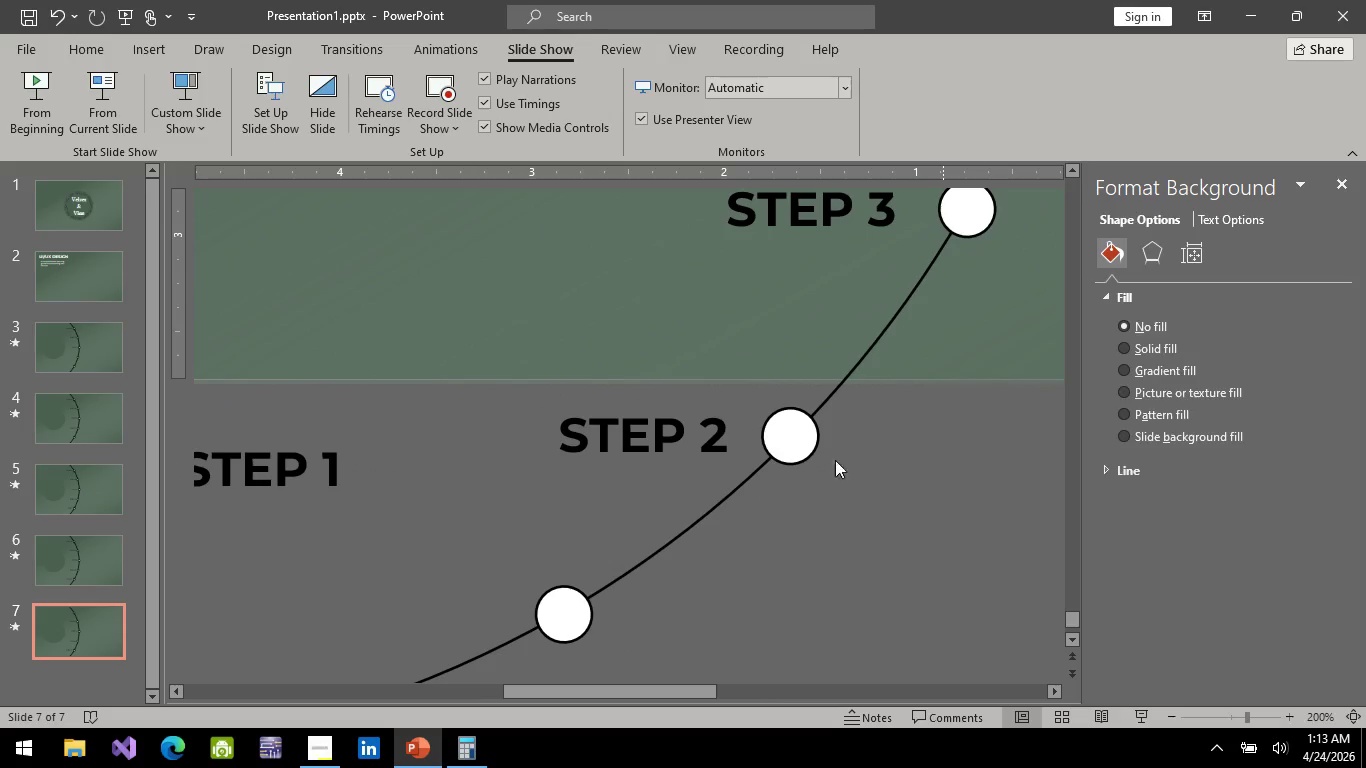 
hold_key(key=ControlLeft, duration=0.55)
scroll: coordinate [566, 446], scroll_direction: down, amount: 3.0
 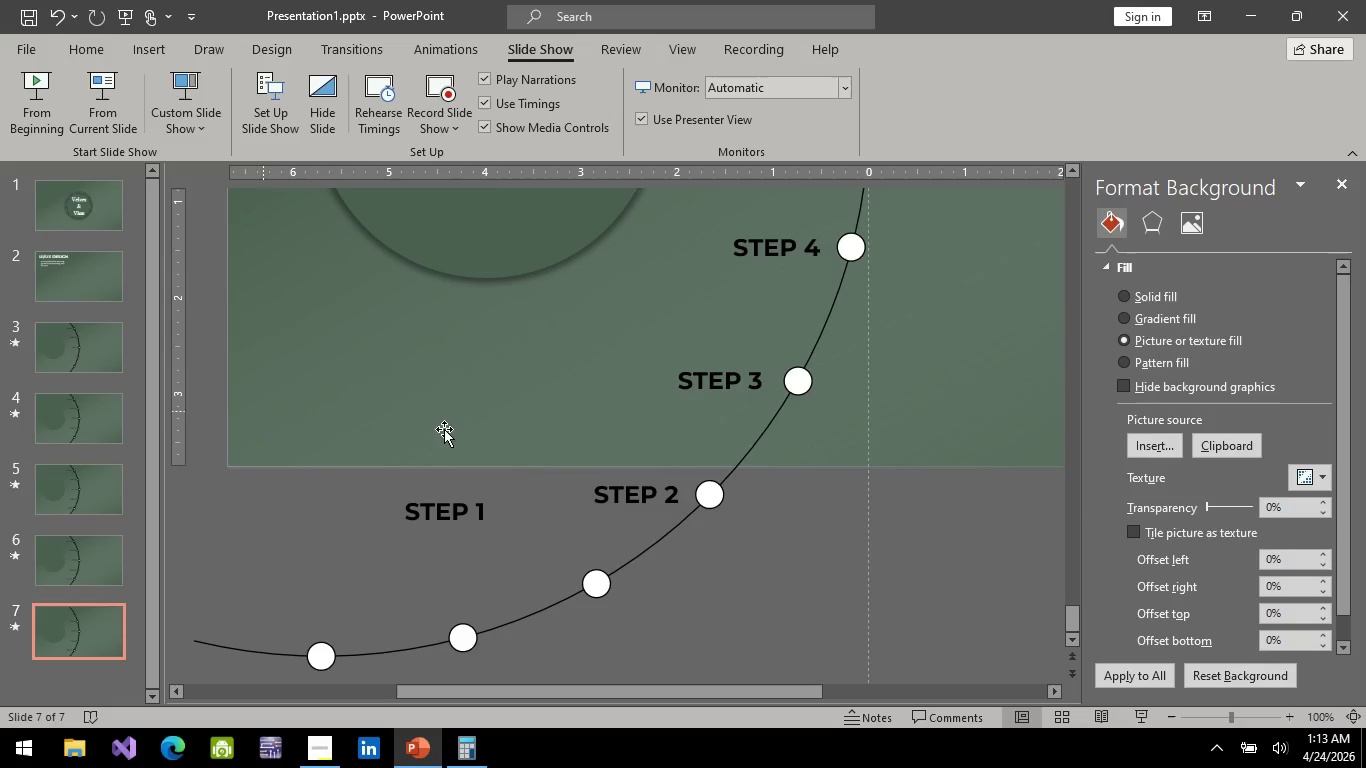 
scroll: coordinate [148, 344], scroll_direction: up, amount: 3.0
 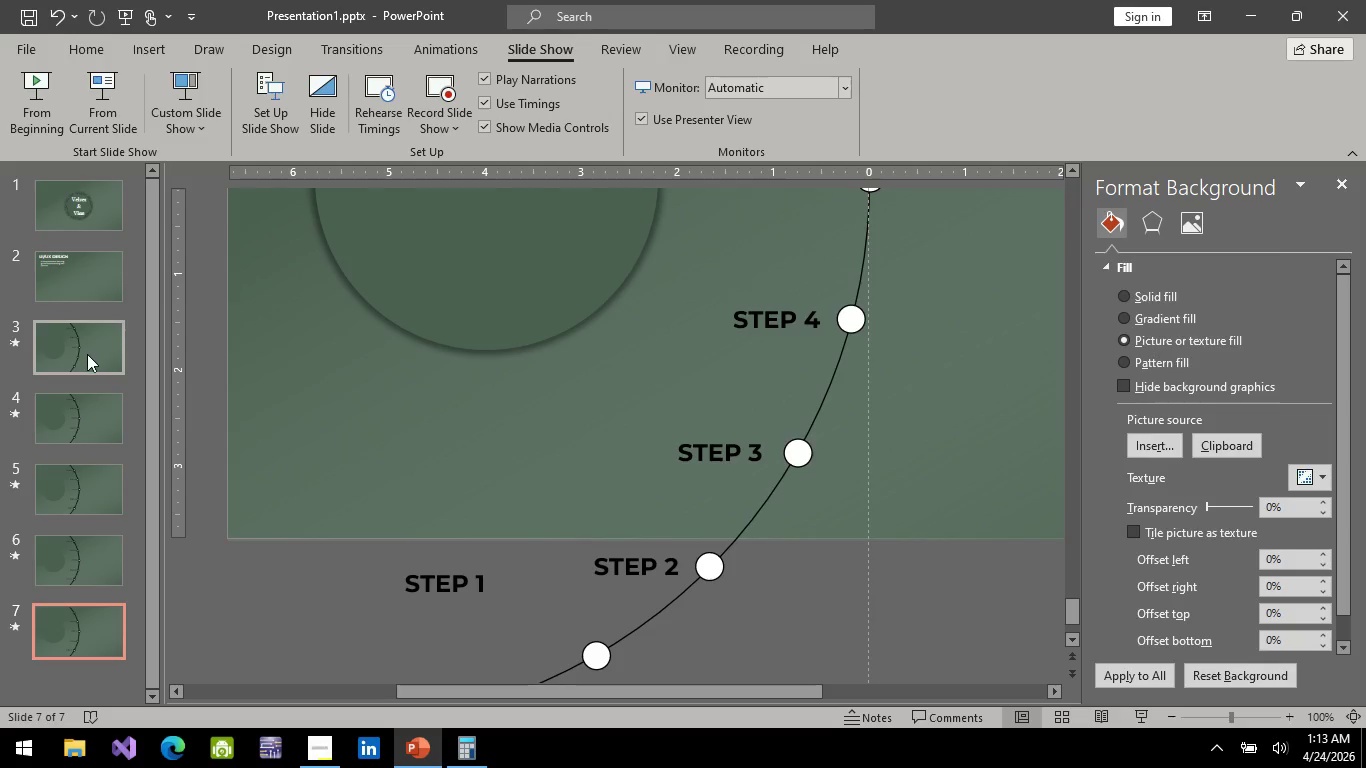 
left_click([87, 354])
 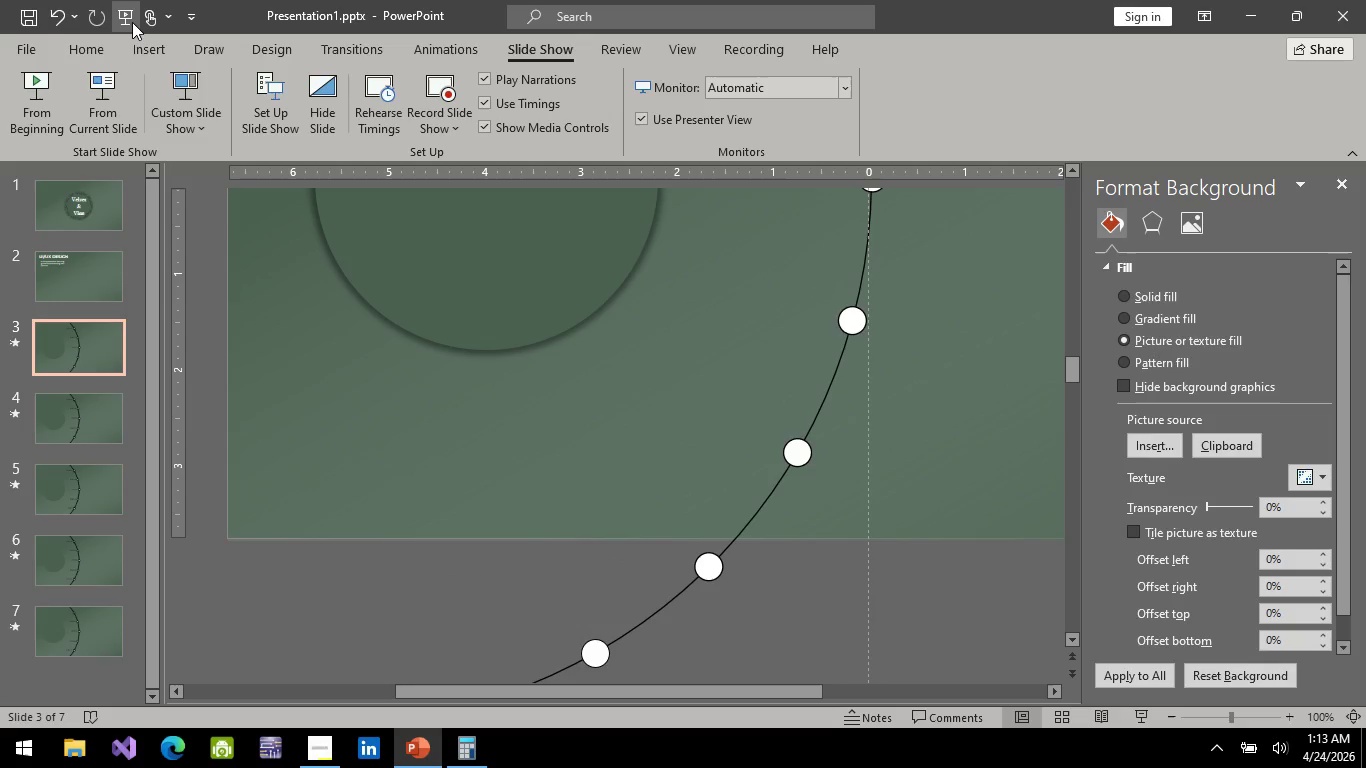 
left_click([132, 22])
 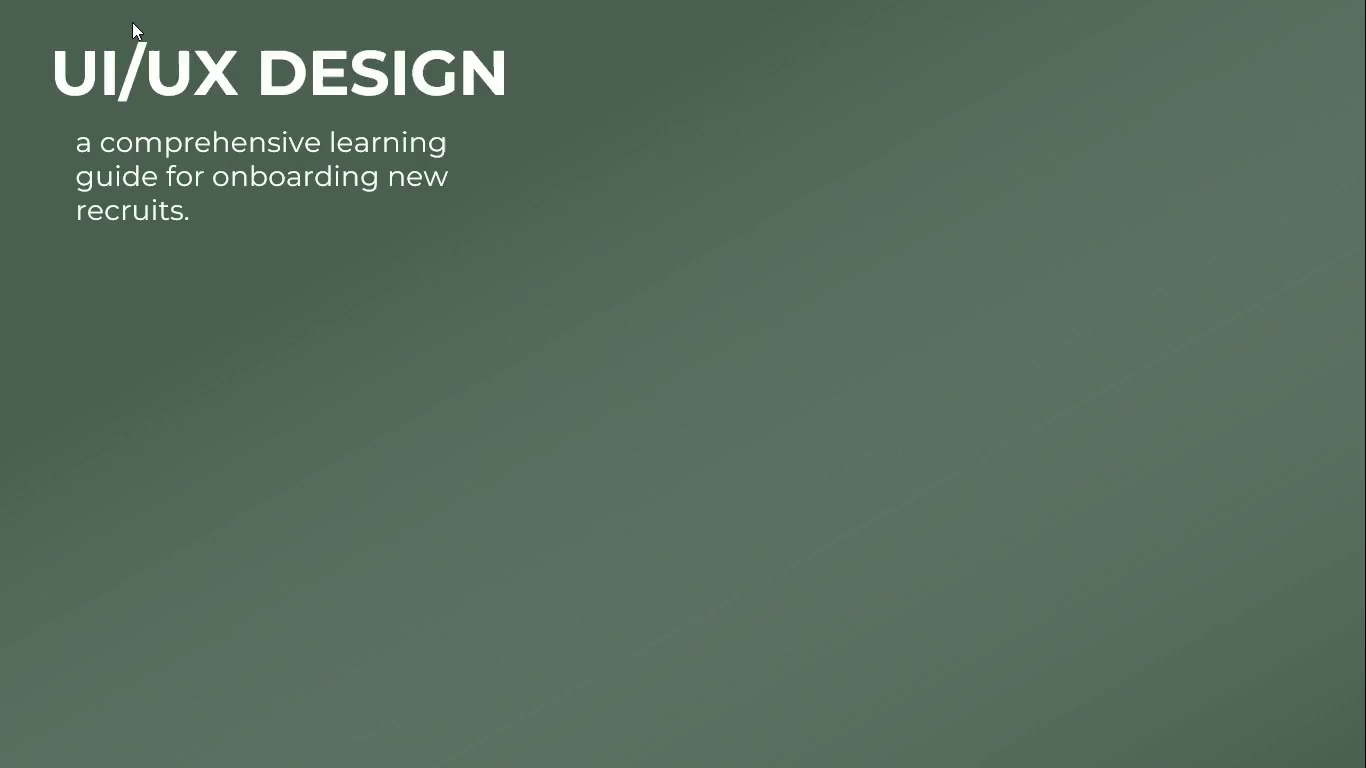 
key(Space)
 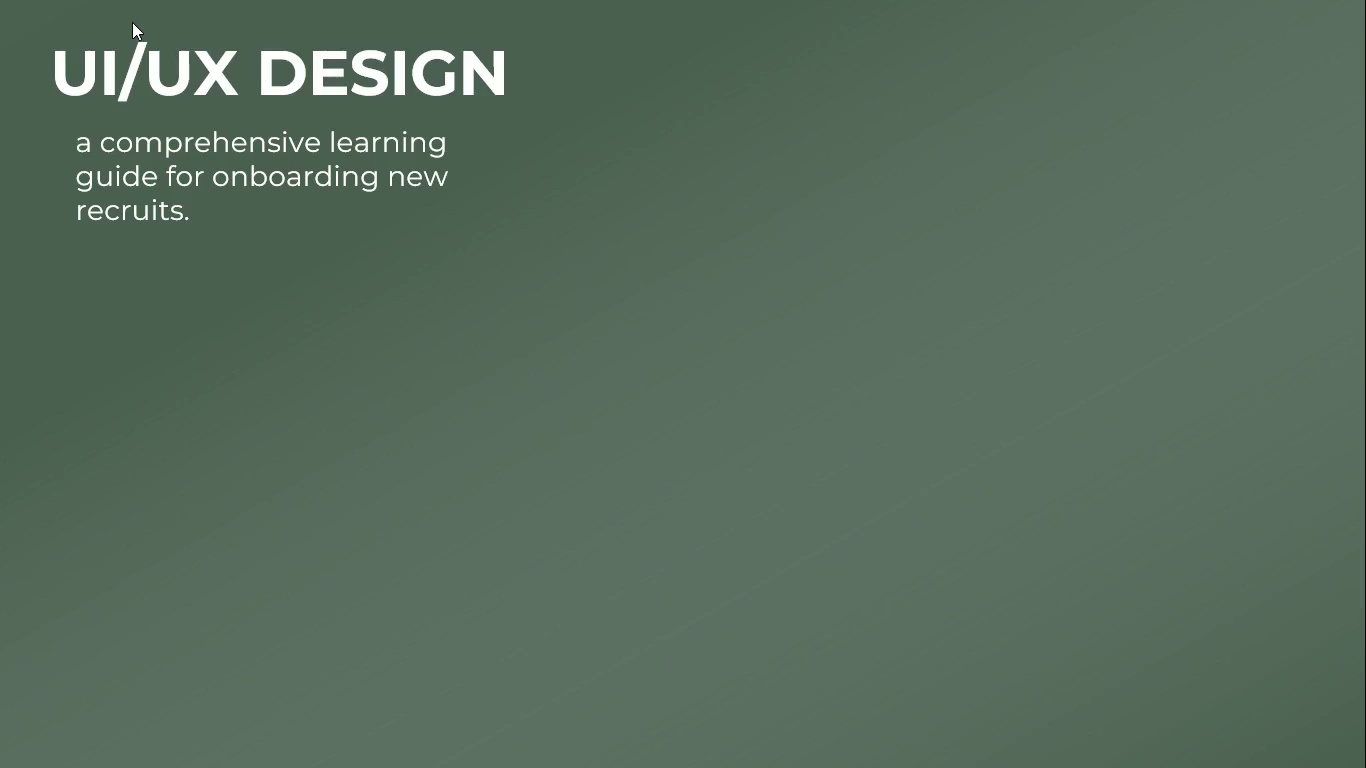 
key(Space)
 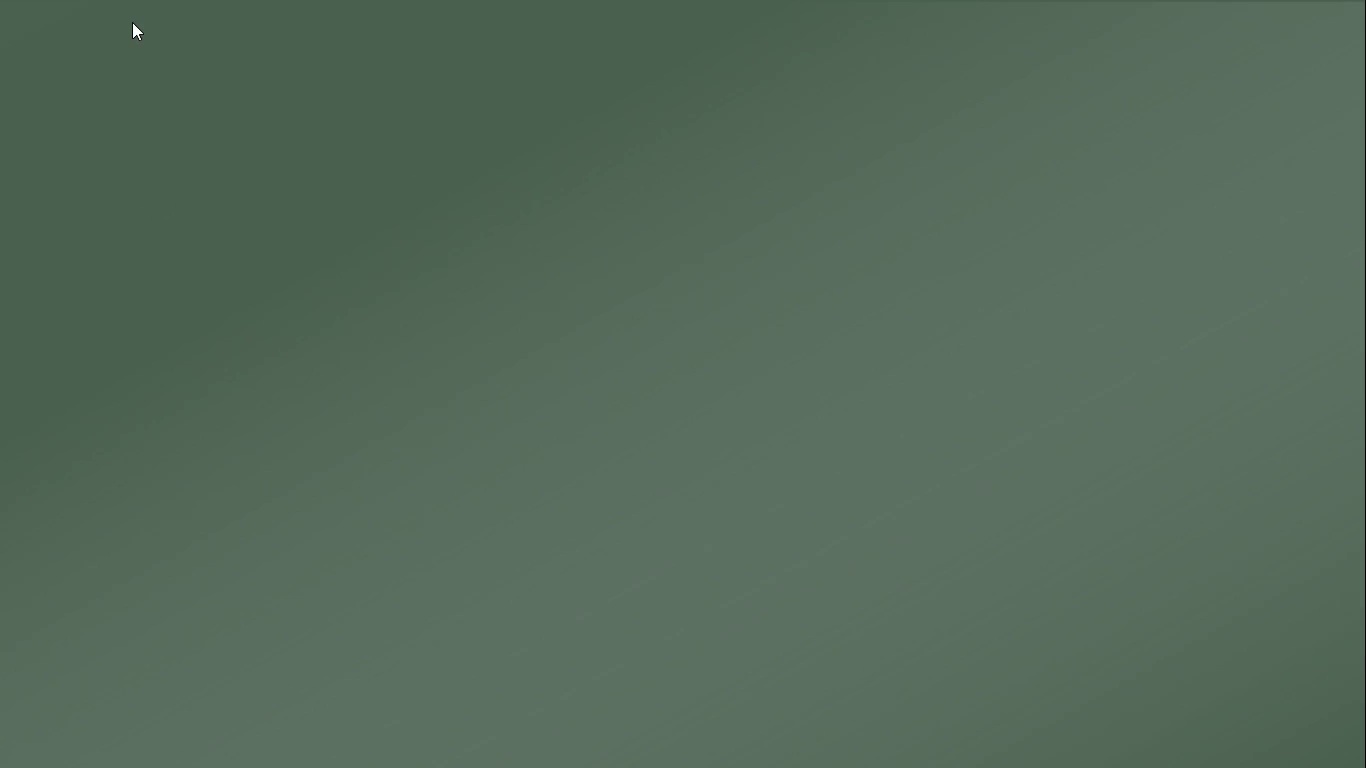 
key(Space)
 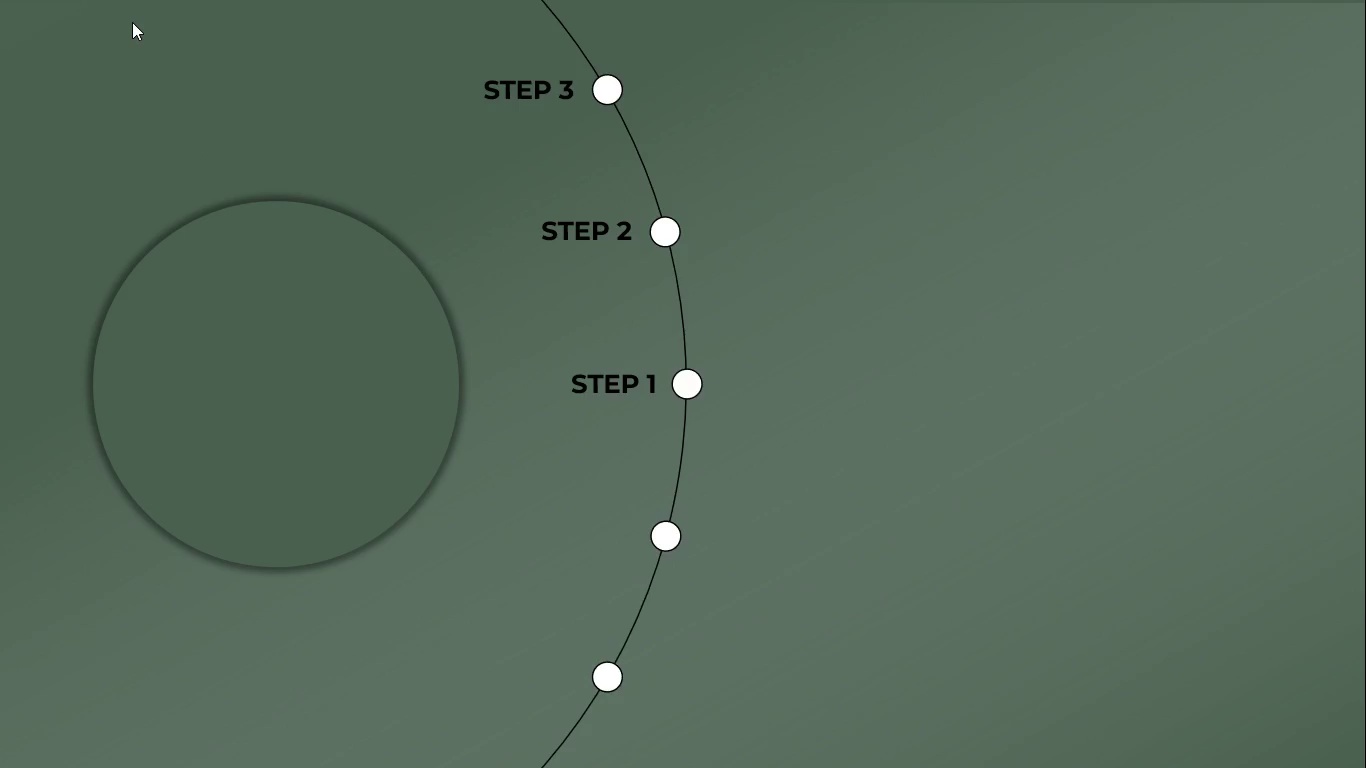 
key(Space)
 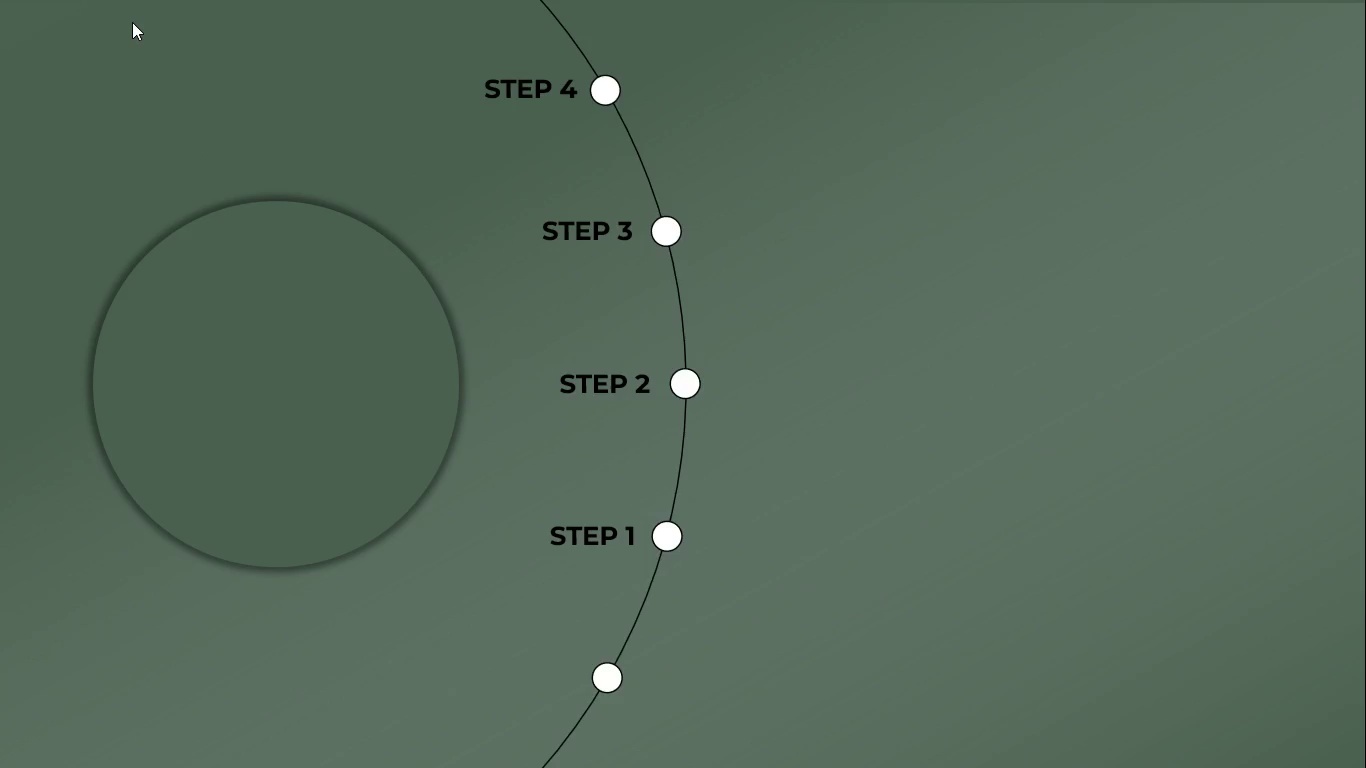 
key(Space)
 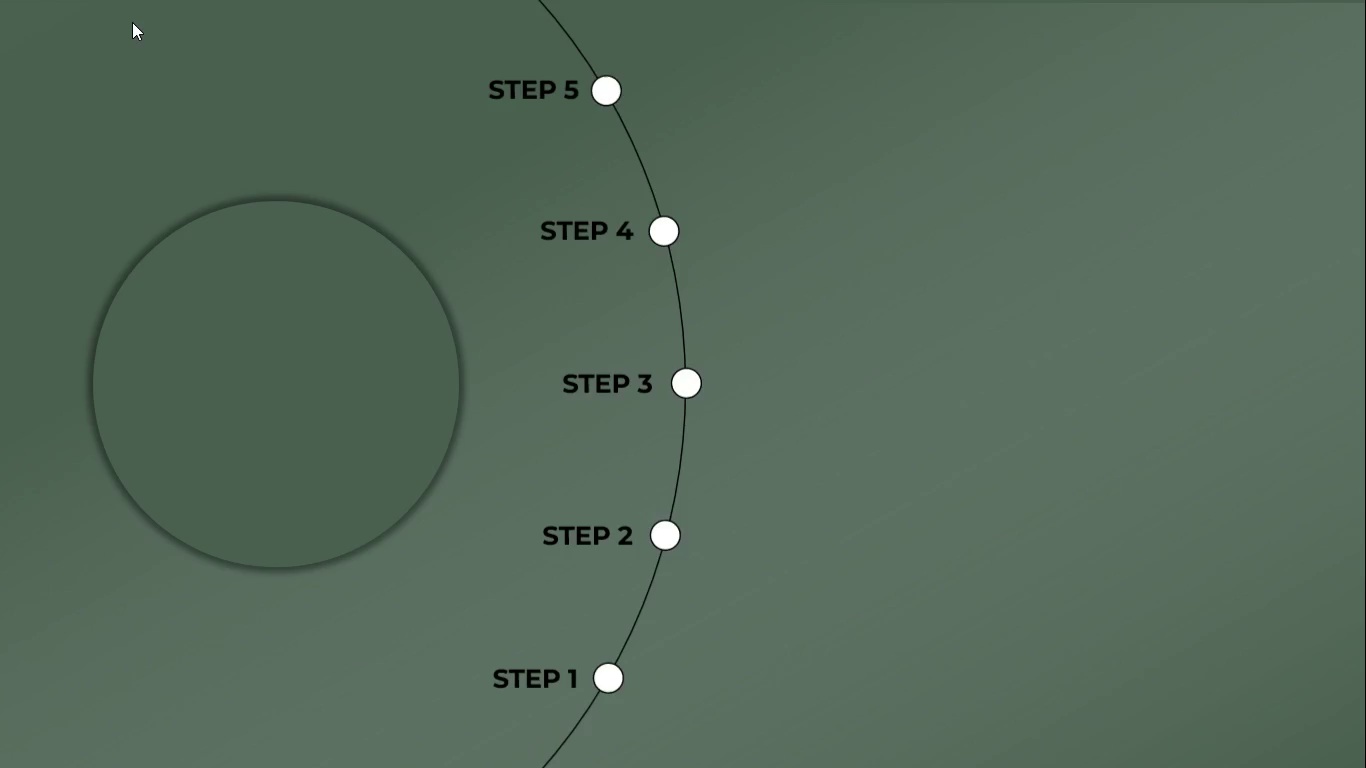 
key(Space)
 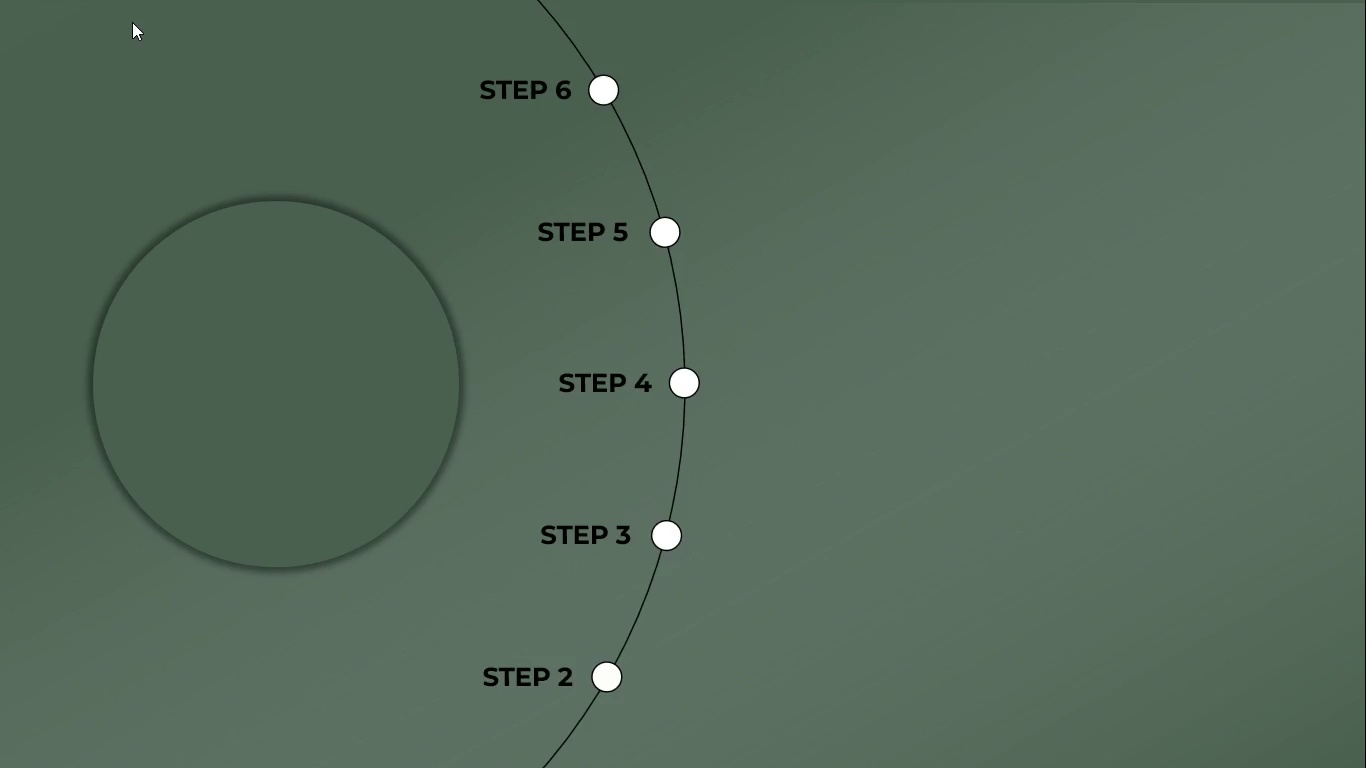 
key(Space)
 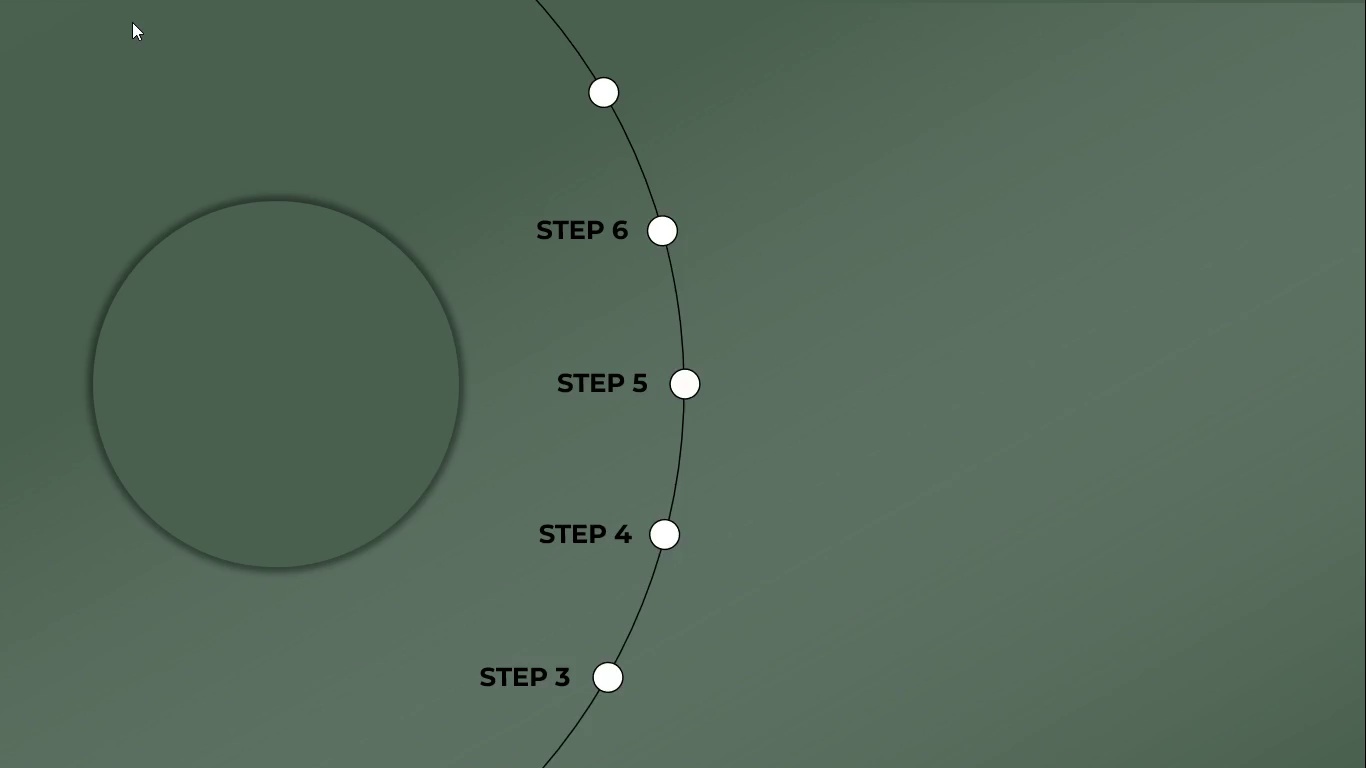 
key(Space)
 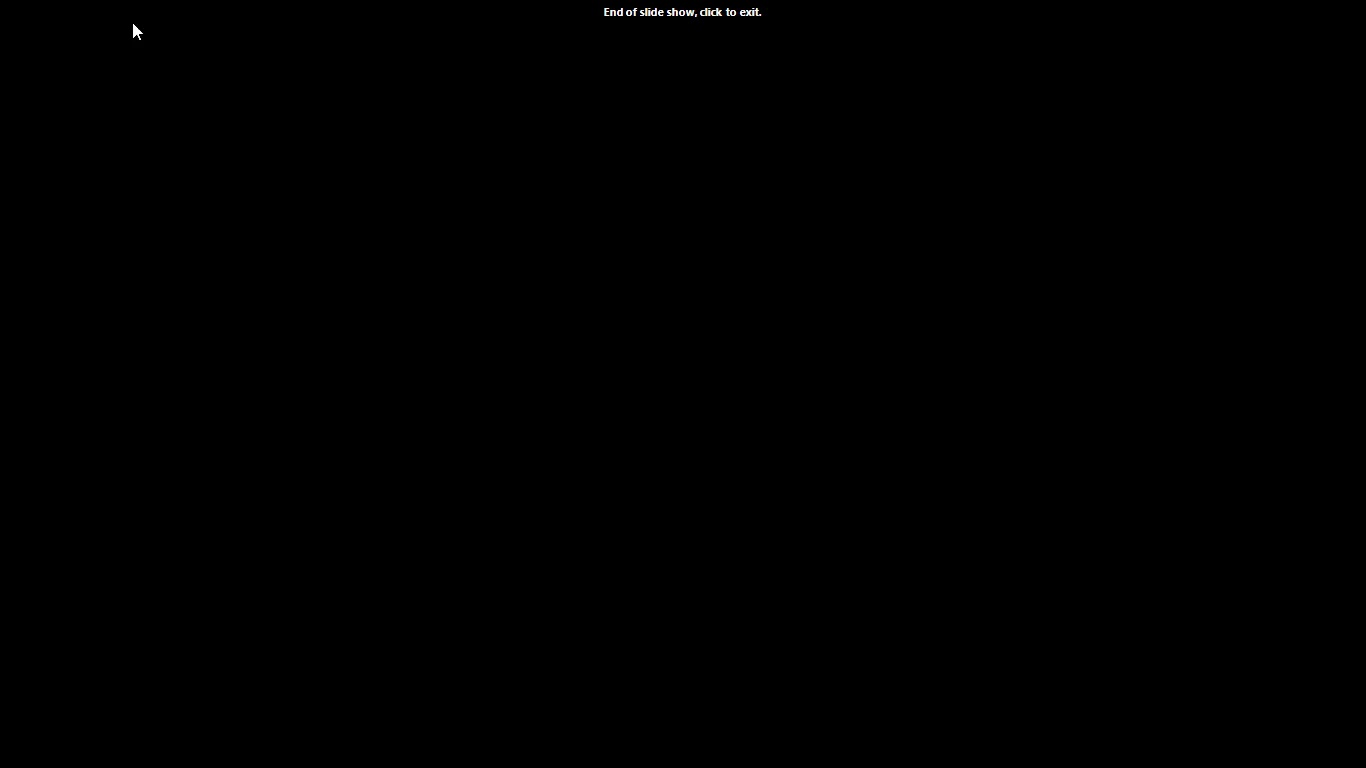 
key(Escape)
 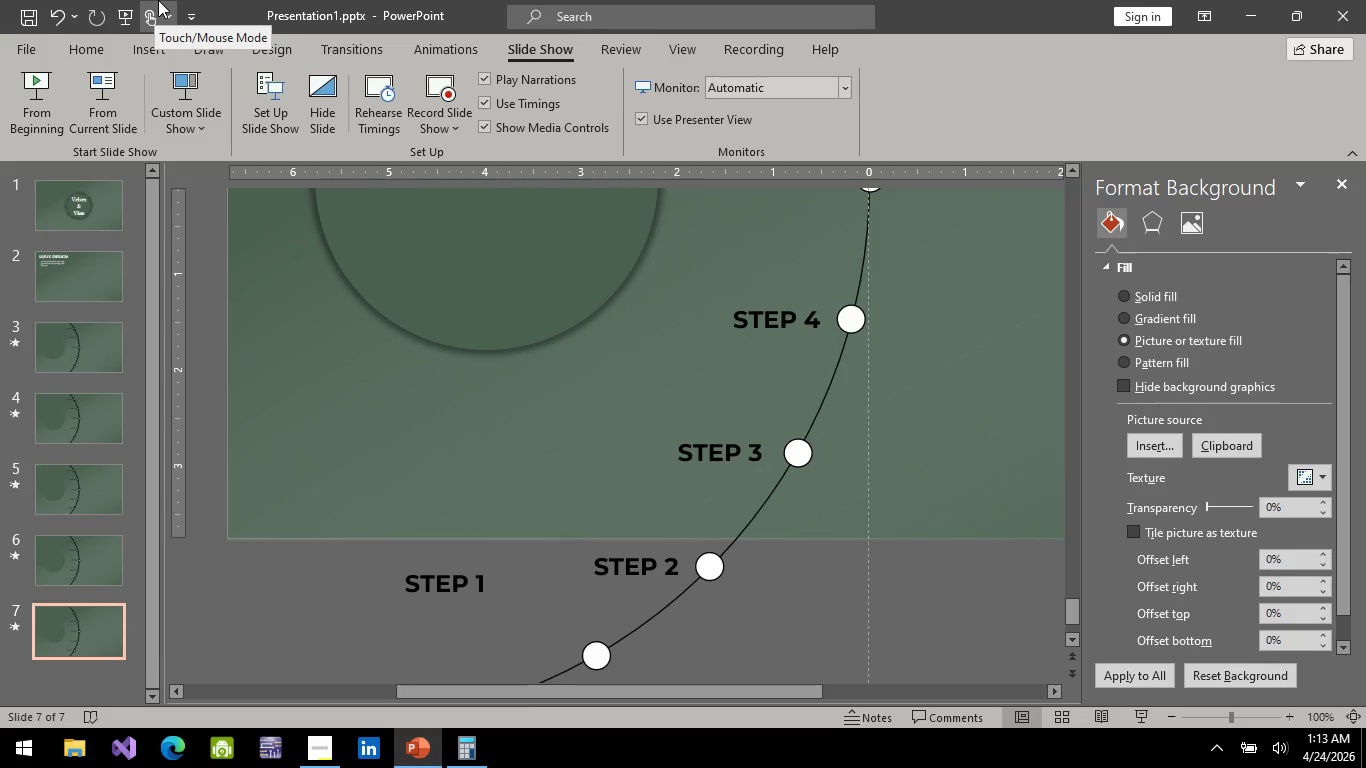 
mouse_move([156, 101])
 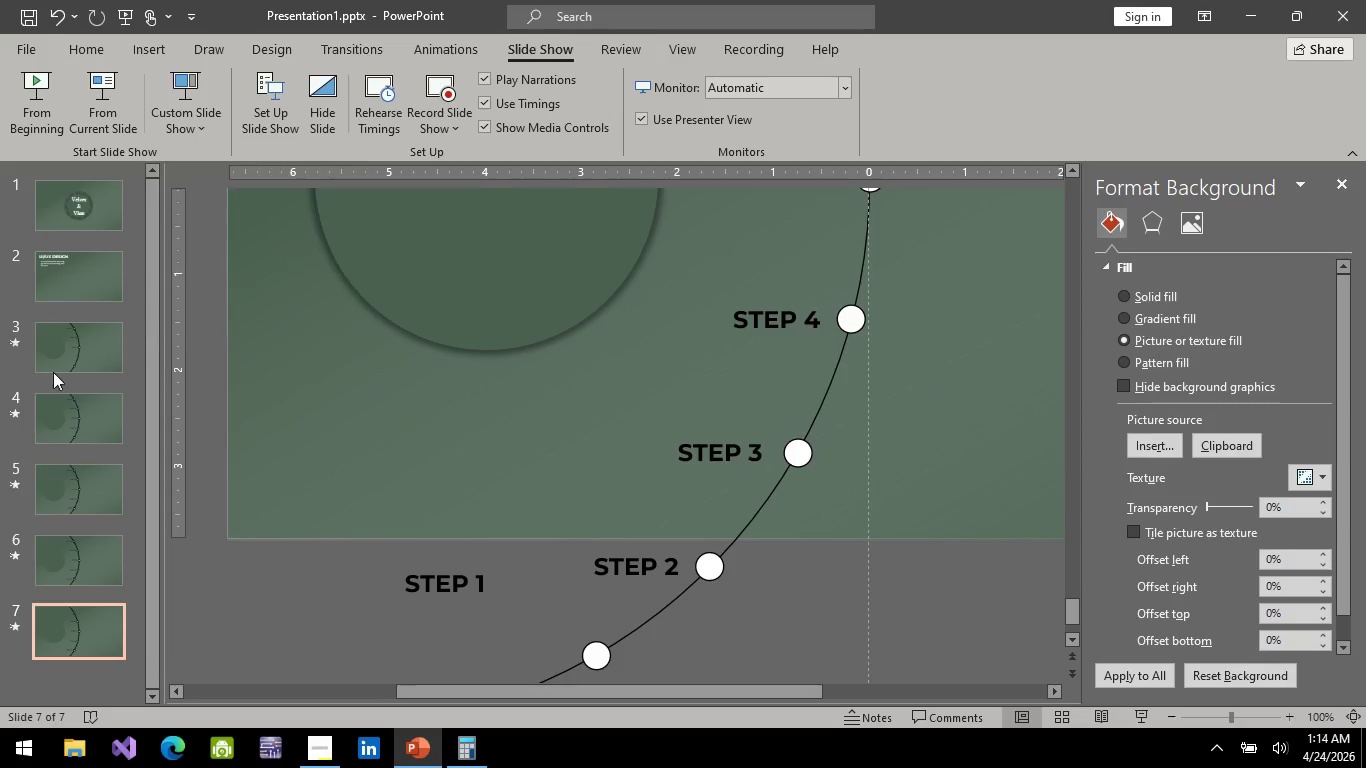 
scroll: coordinate [459, 463], scroll_direction: up, amount: 9.0
 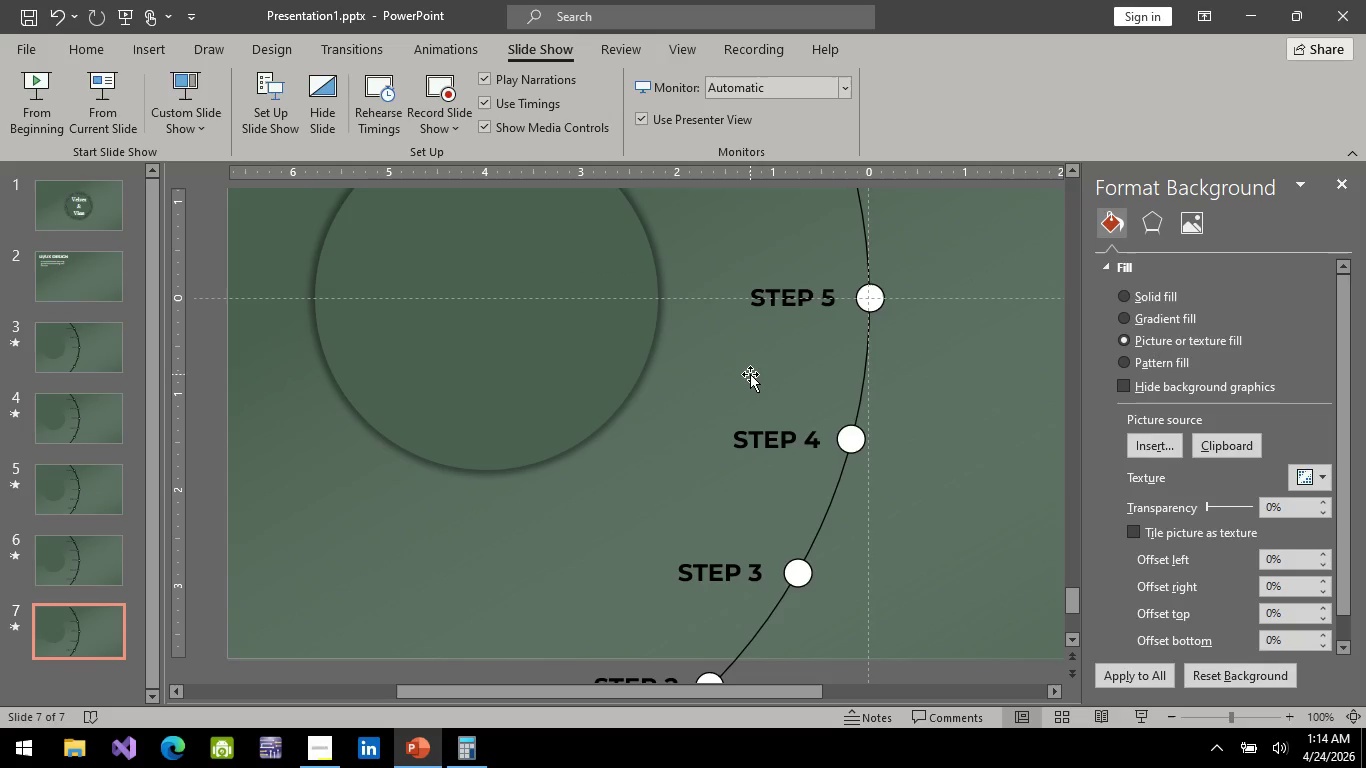 
wait(7.71)
 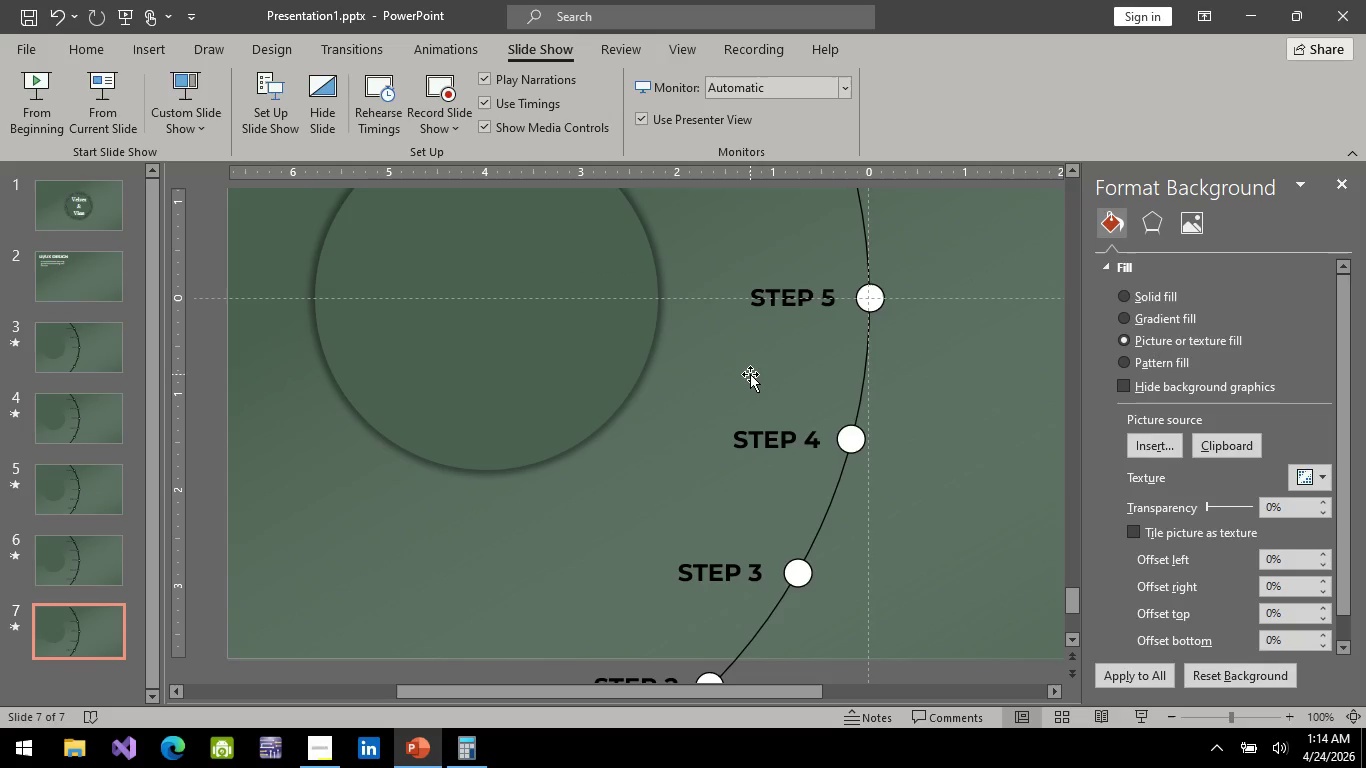 
mouse_move([108, 636])
 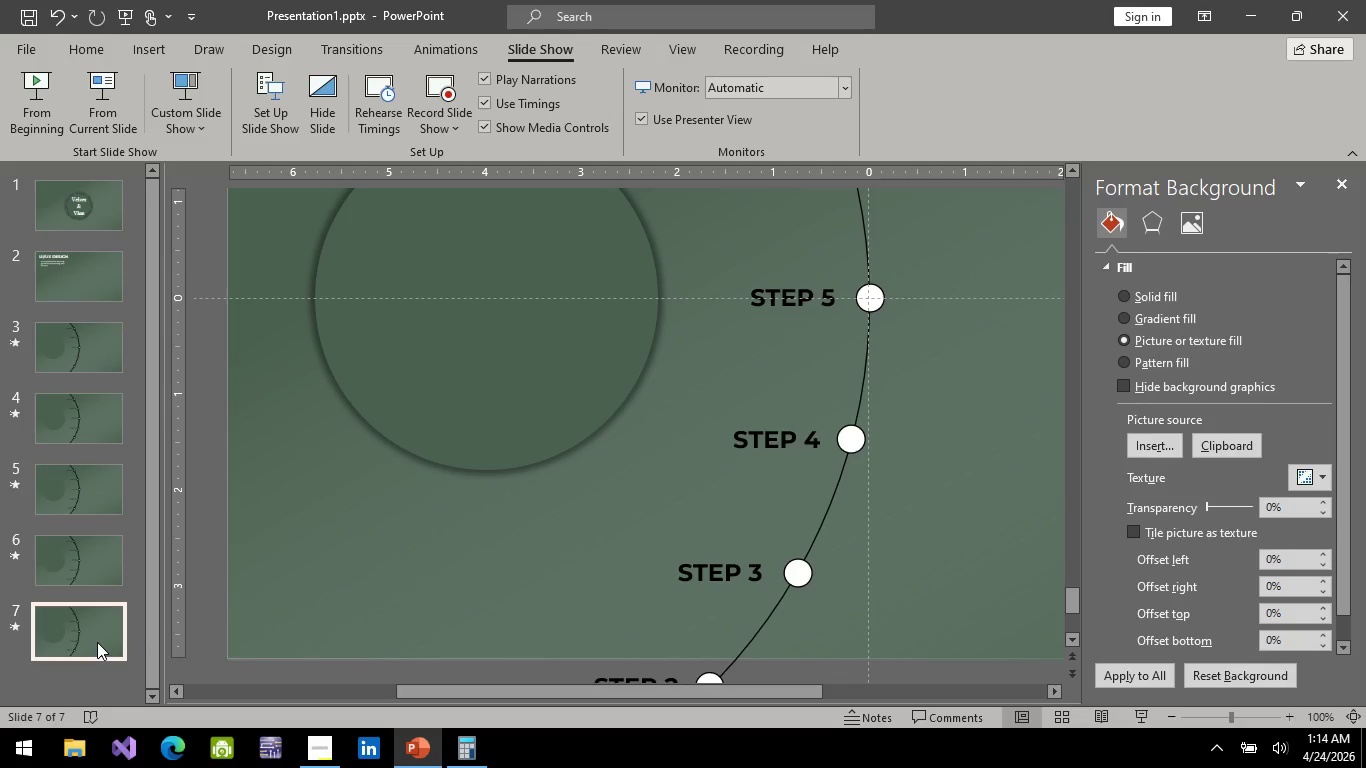 
right_click([97, 642])
 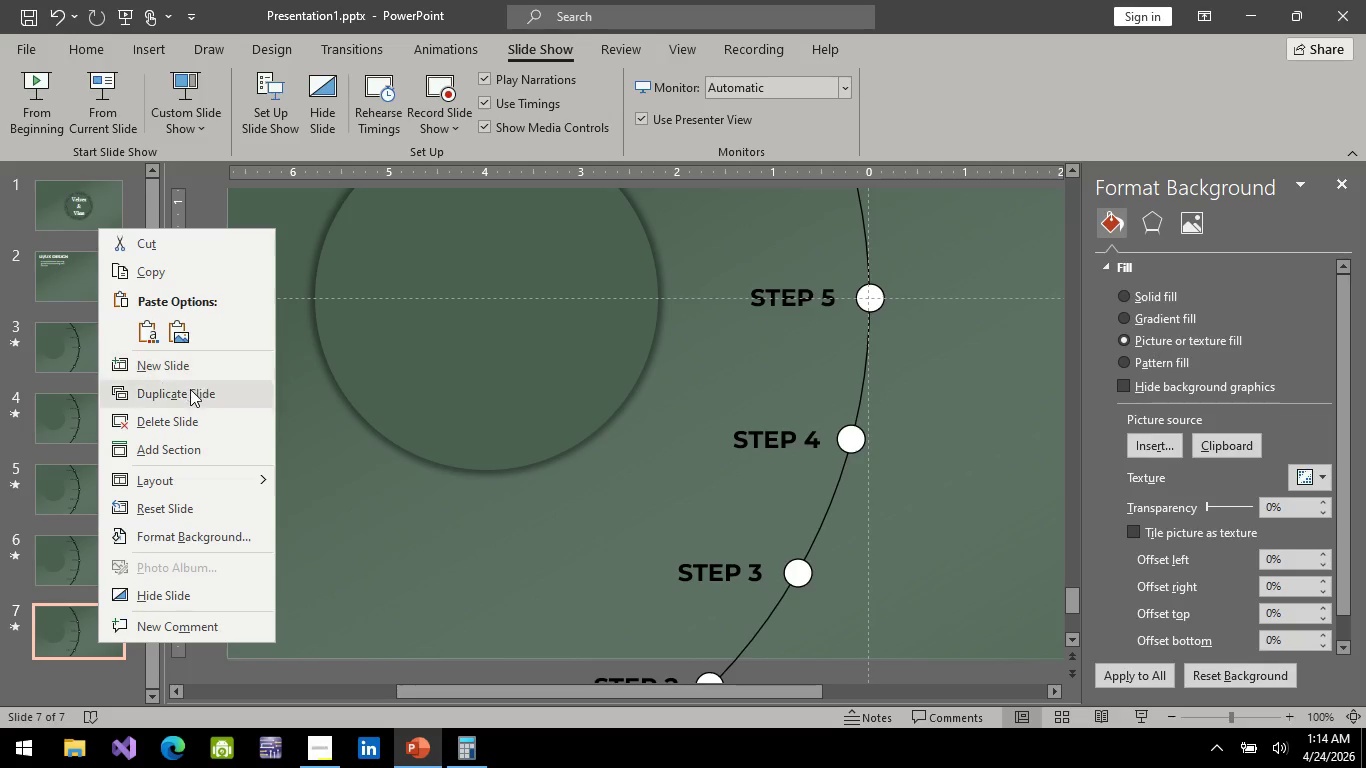 
left_click([188, 391])
 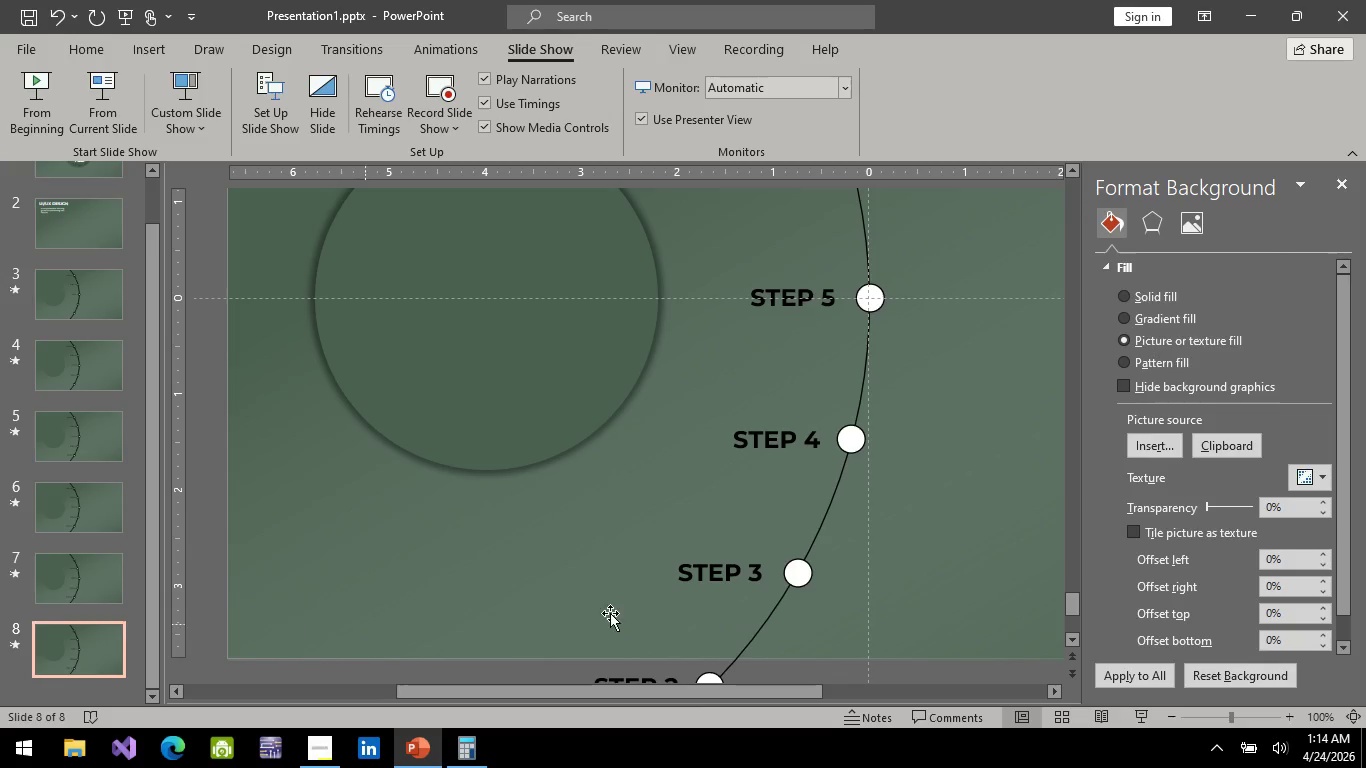 
scroll: coordinate [607, 584], scroll_direction: down, amount: 4.0
 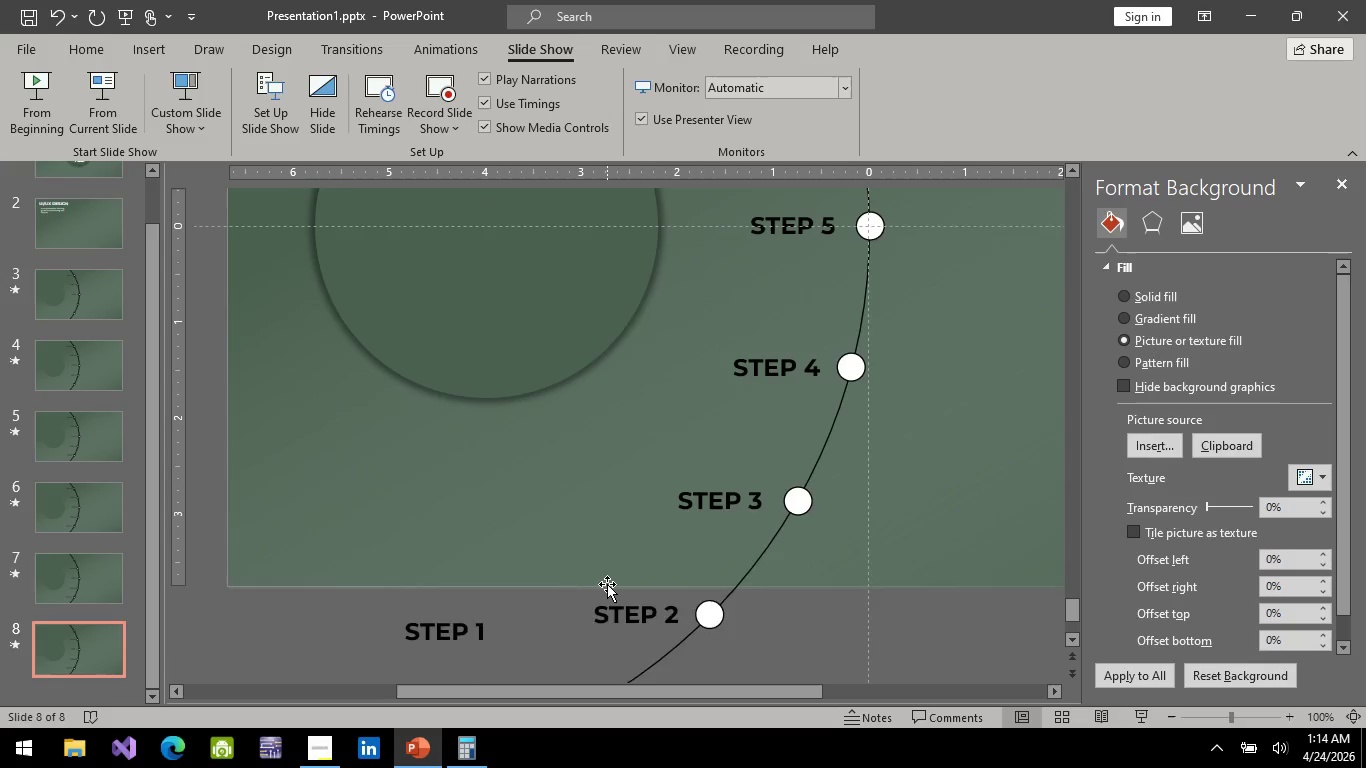 
scroll: coordinate [628, 566], scroll_direction: up, amount: 23.0
 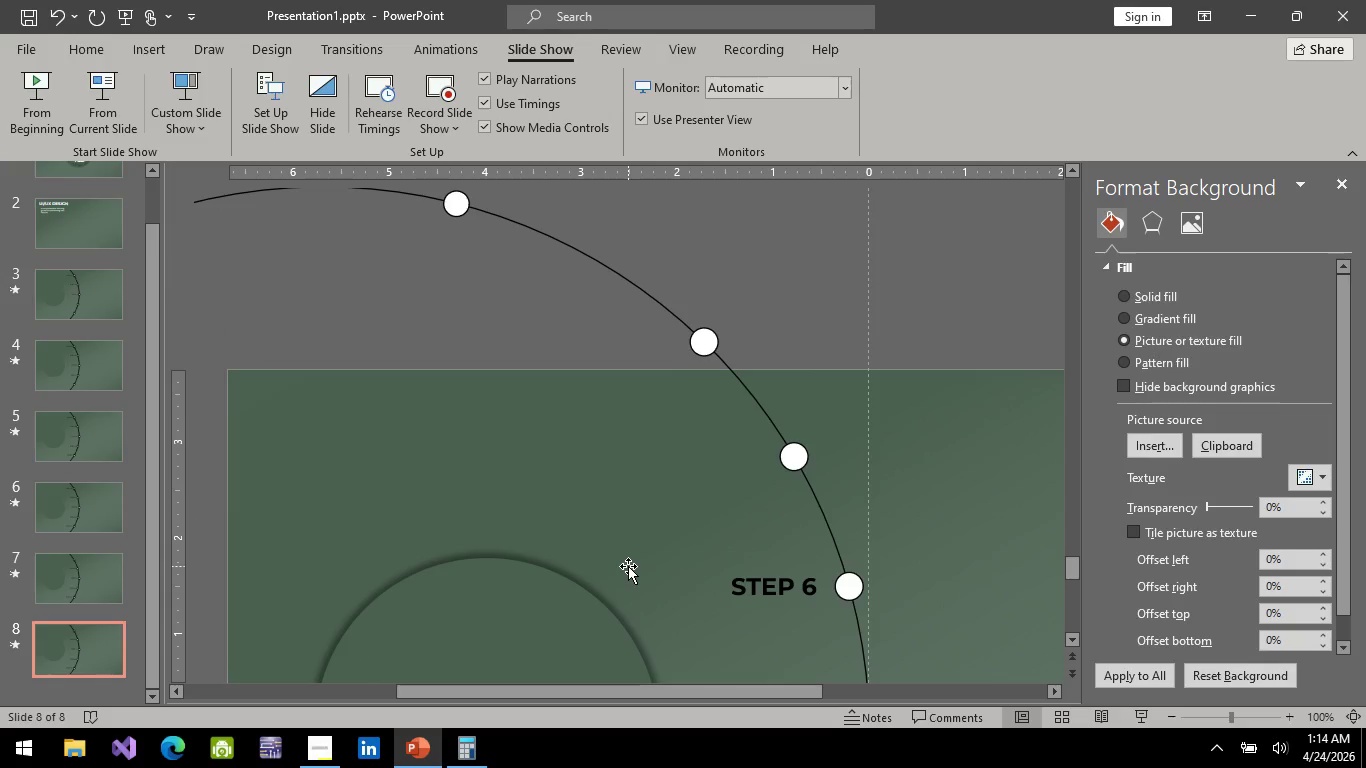 
scroll: coordinate [763, 571], scroll_direction: down, amount: 22.0
 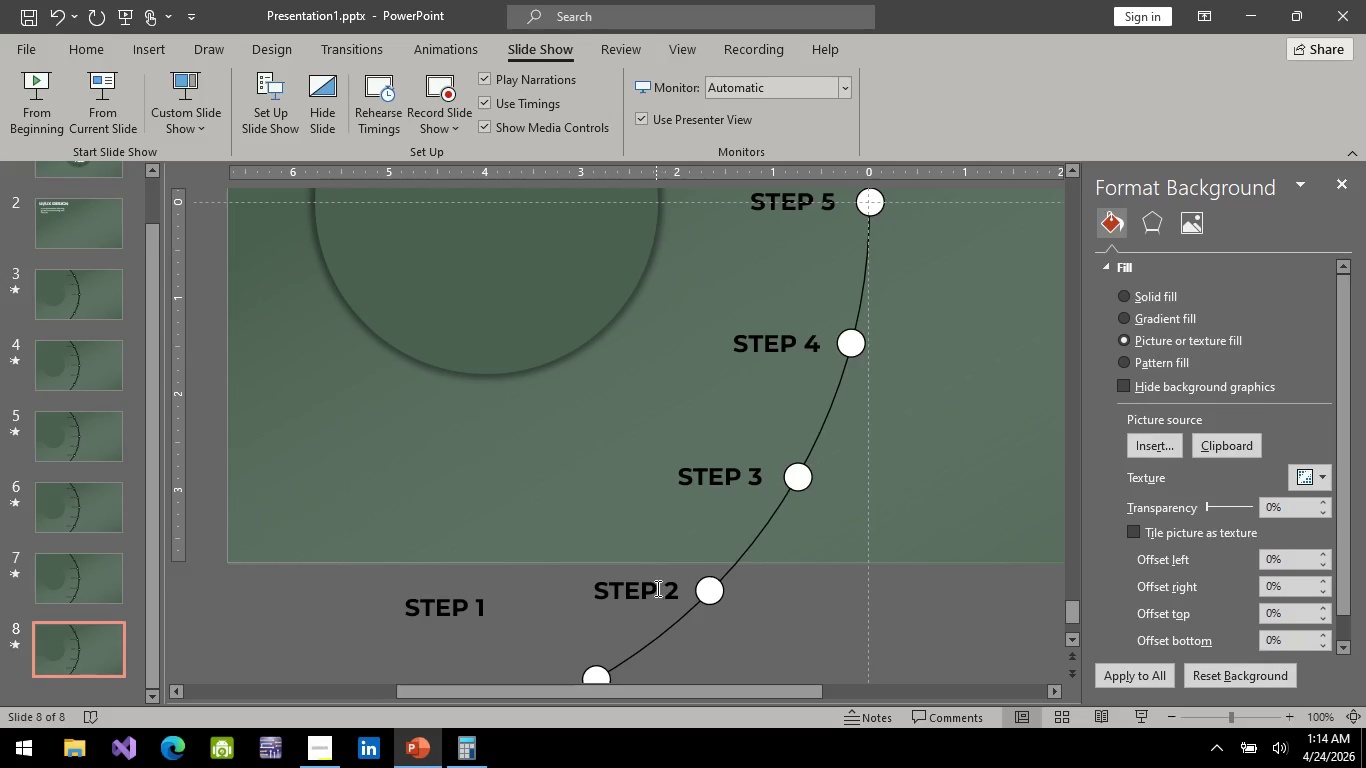 
left_click_drag(start_coordinate=[656, 588], to_coordinate=[655, 593])
 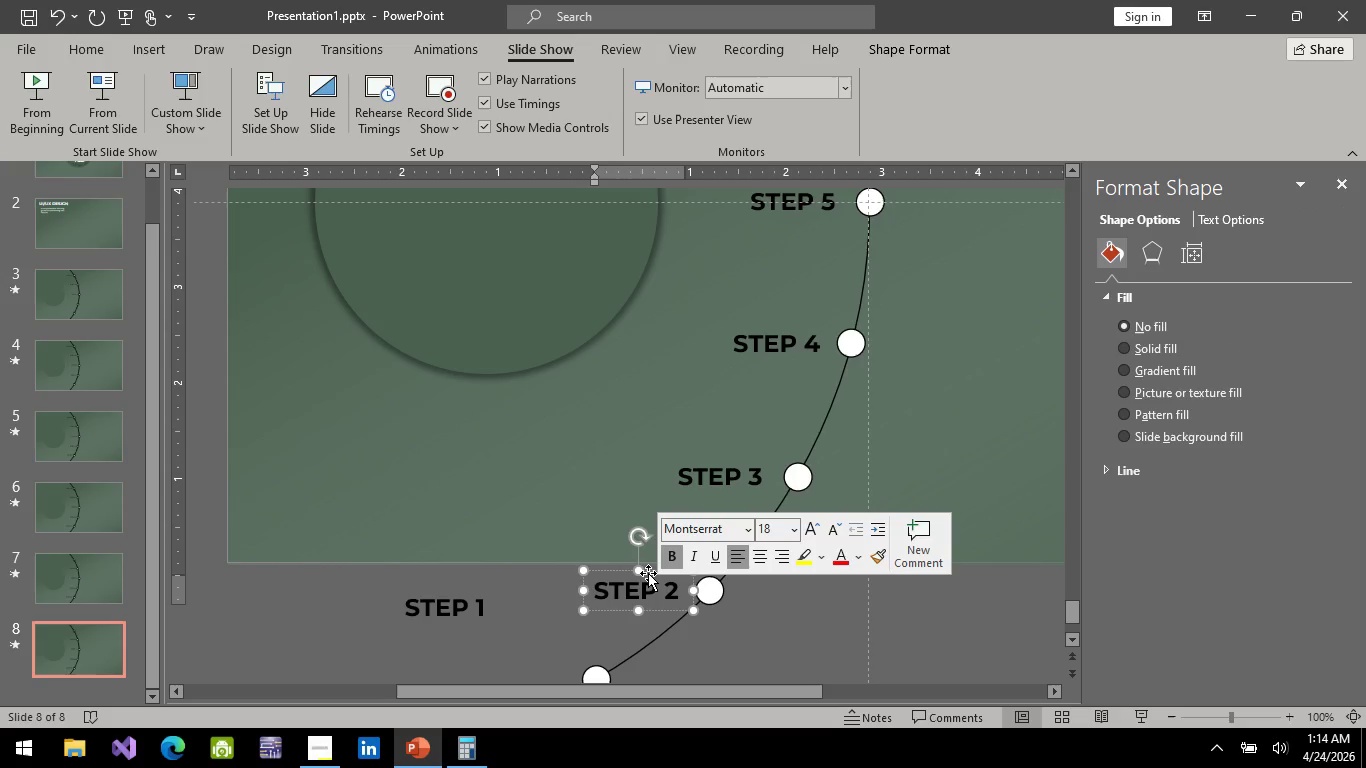 
left_click_drag(start_coordinate=[648, 573], to_coordinate=[417, 635])
 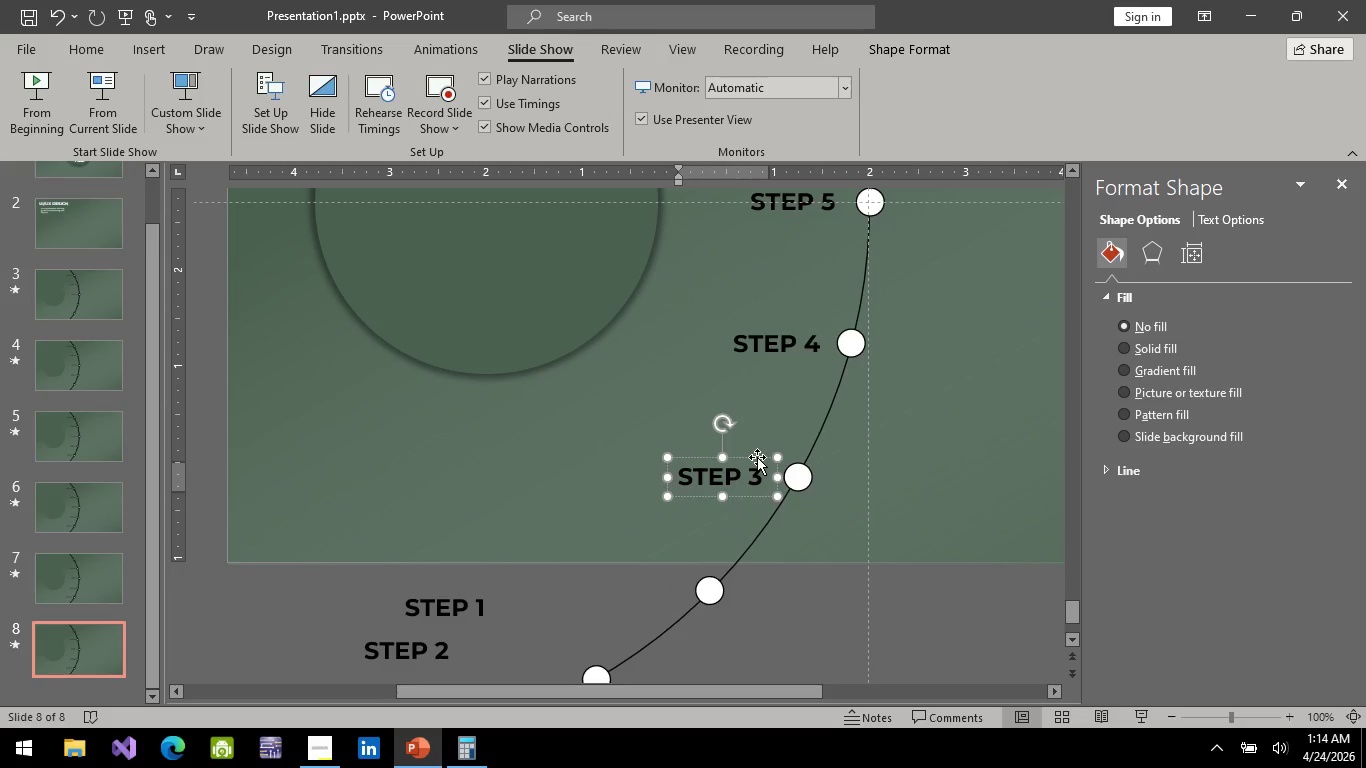 
left_click_drag(start_coordinate=[757, 456], to_coordinate=[672, 567])
 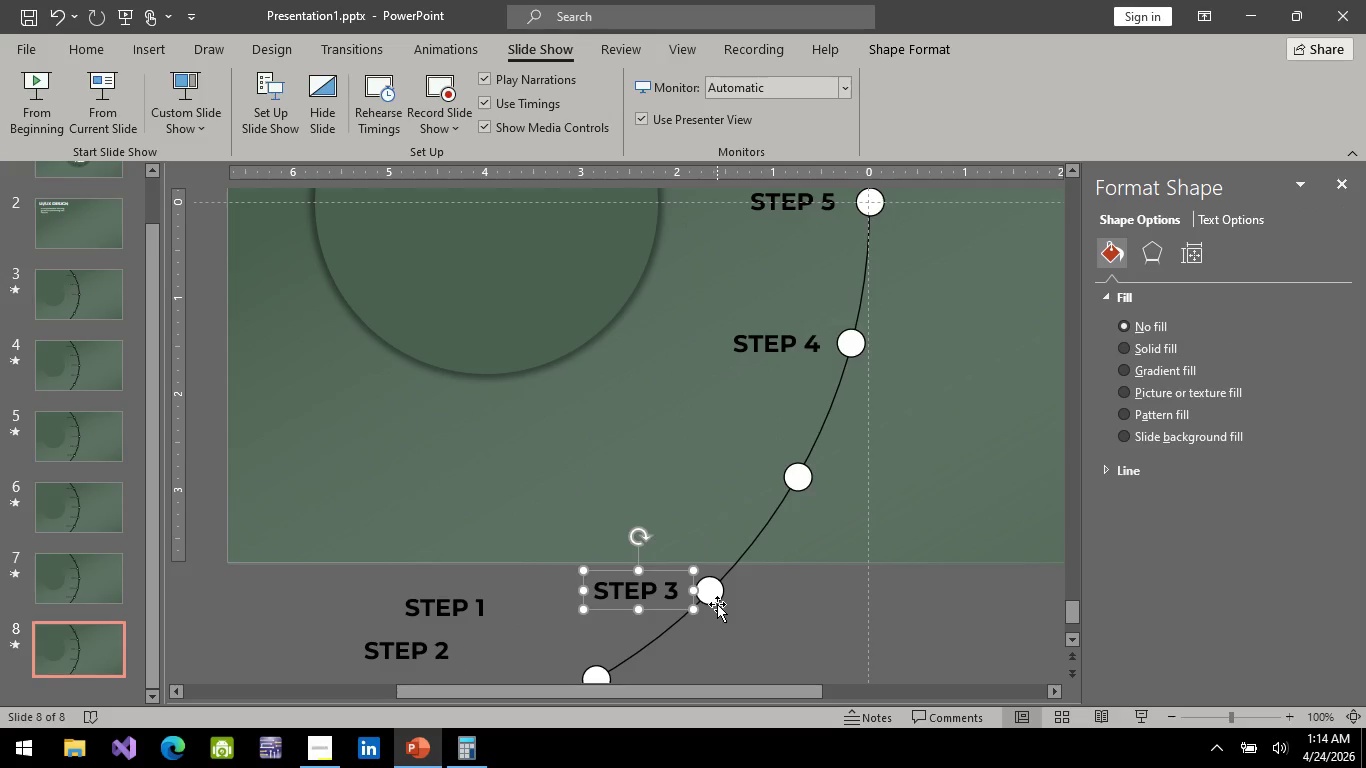 
hold_key(key=ControlLeft, duration=0.56)
scroll: coordinate [717, 604], scroll_direction: up, amount: 3.0
 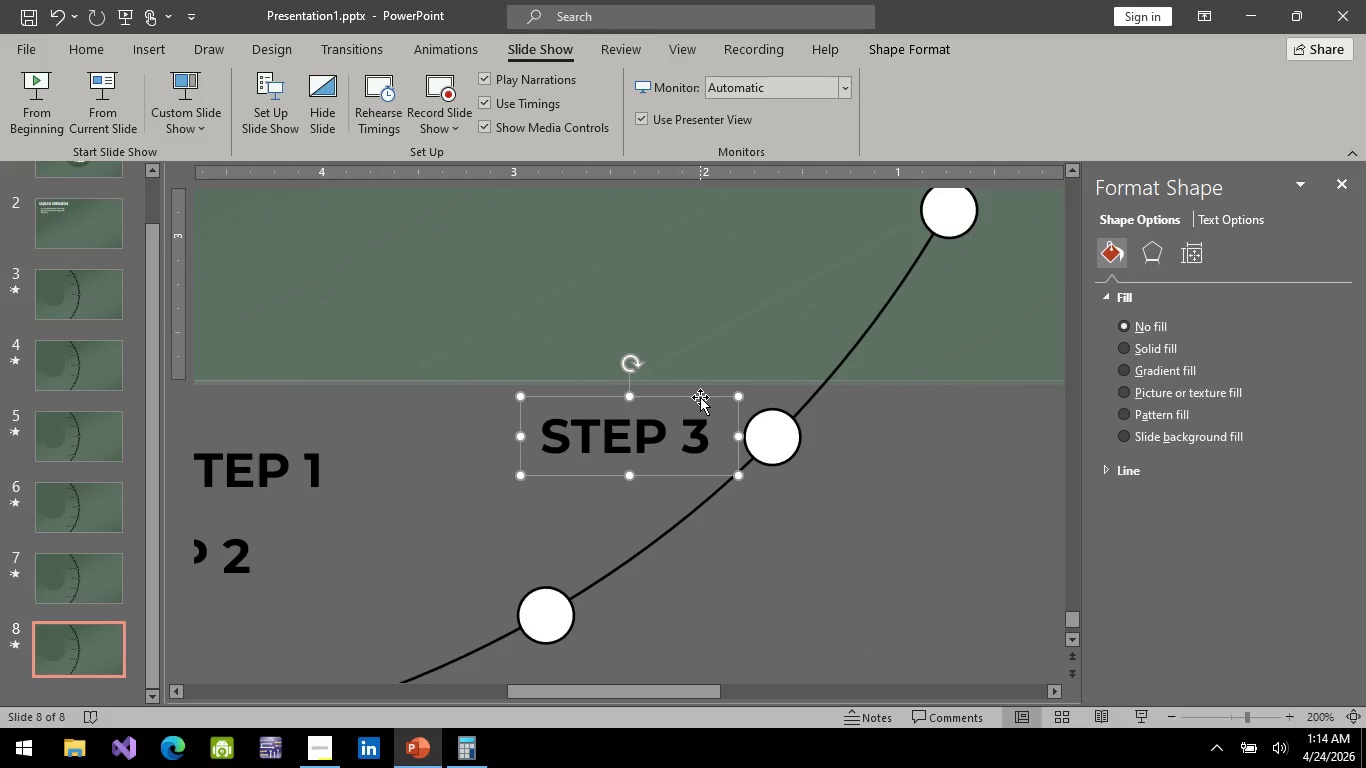 
left_click_drag(start_coordinate=[700, 397], to_coordinate=[706, 398])
 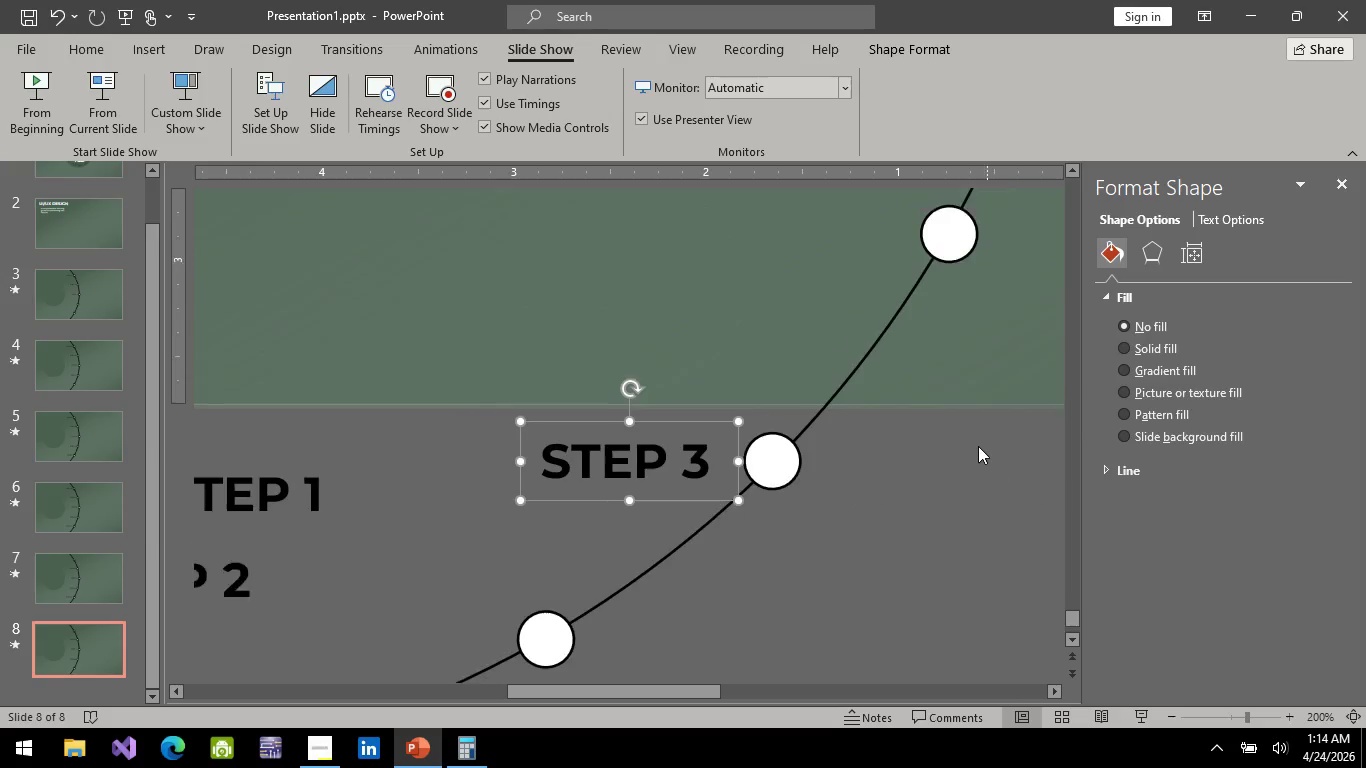 
scroll: coordinate [955, 451], scroll_direction: up, amount: 15.0
 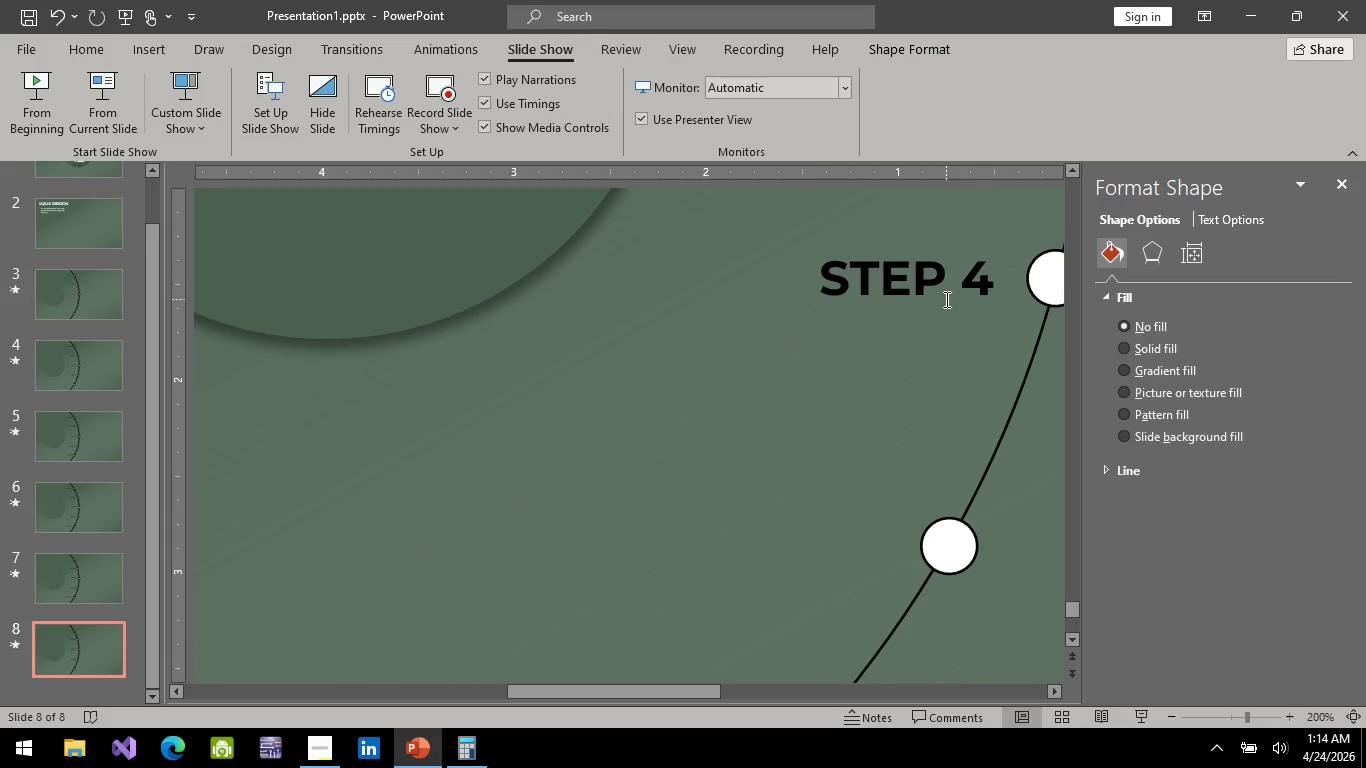 
left_click([945, 299])
 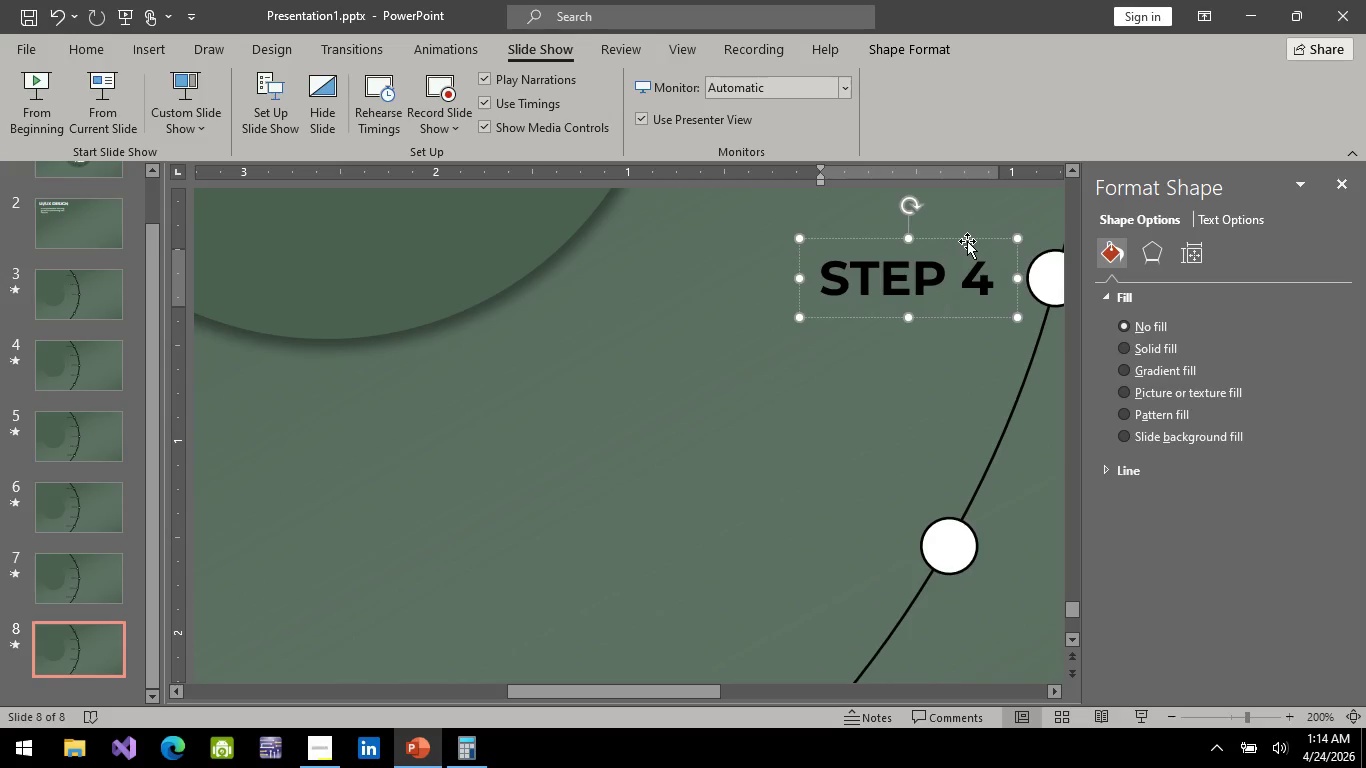 
left_click_drag(start_coordinate=[967, 241], to_coordinate=[857, 510])
 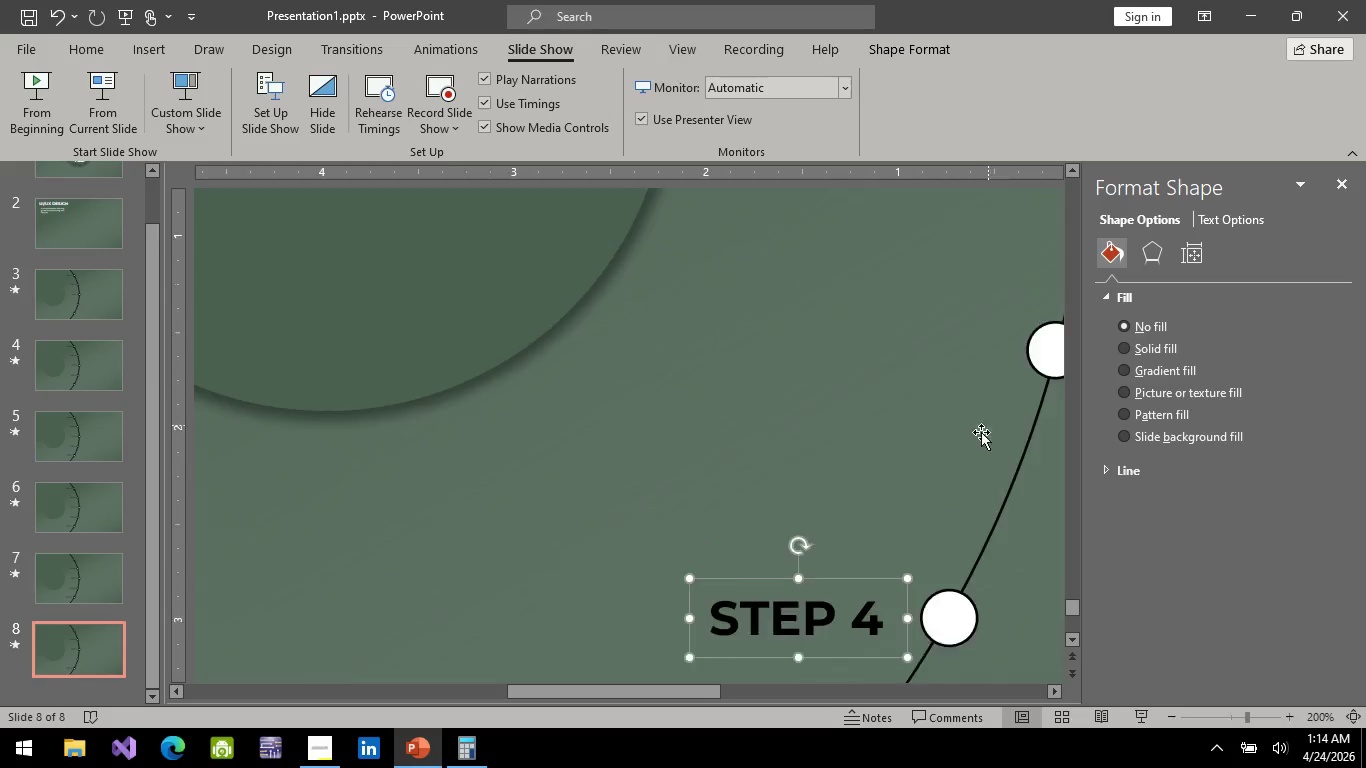 
hold_key(key=ControlLeft, duration=0.36)
scroll: coordinate [962, 501], scroll_direction: up, amount: 3.0
 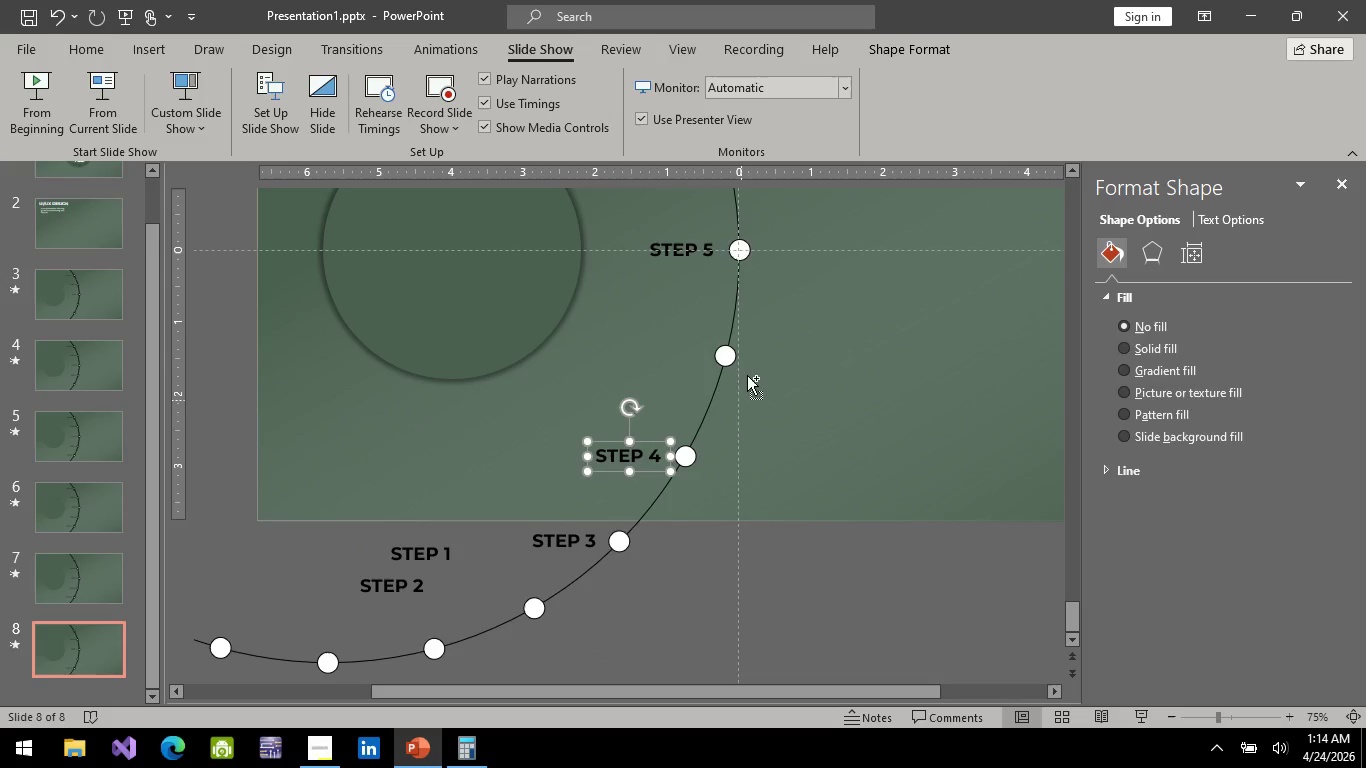 
hold_key(key=ControlLeft, duration=0.66)
scroll: coordinate [707, 234], scroll_direction: up, amount: 2.0
 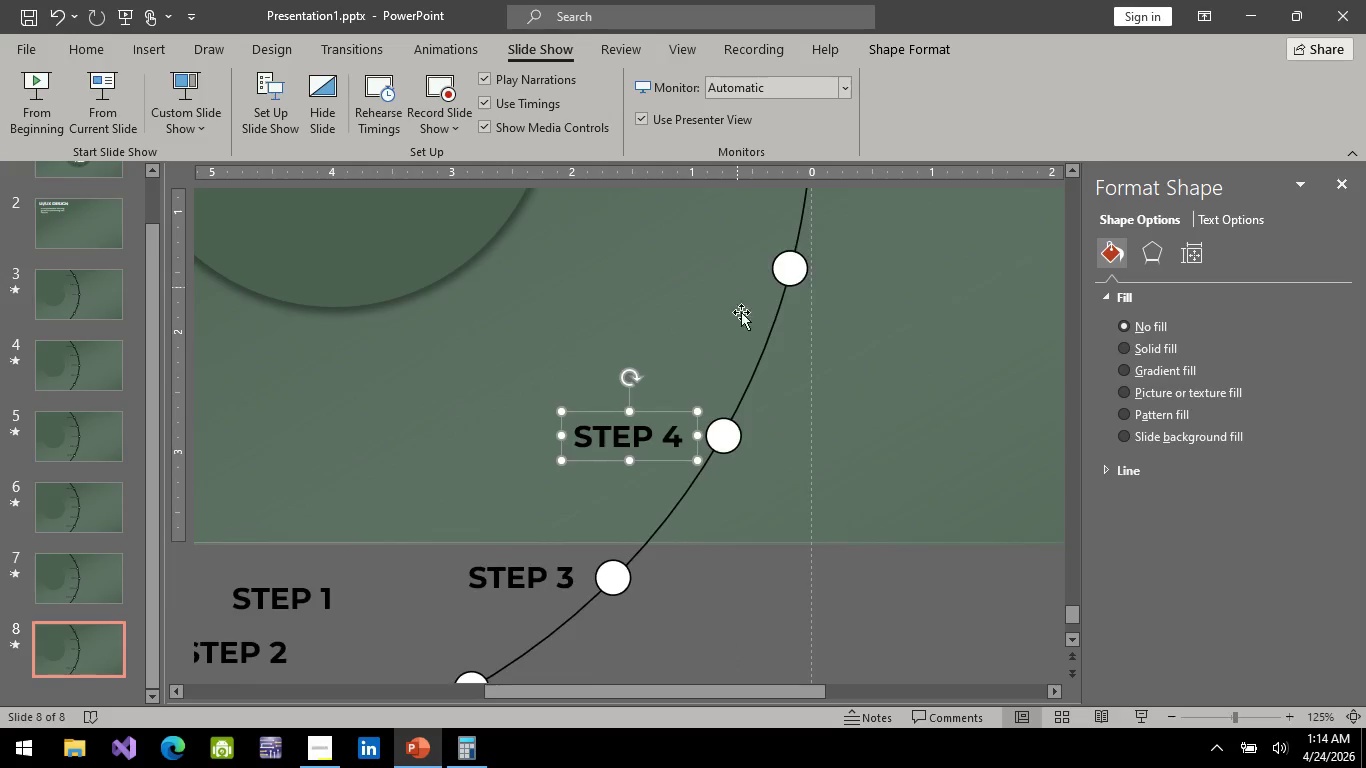 
left_click([763, 314])
 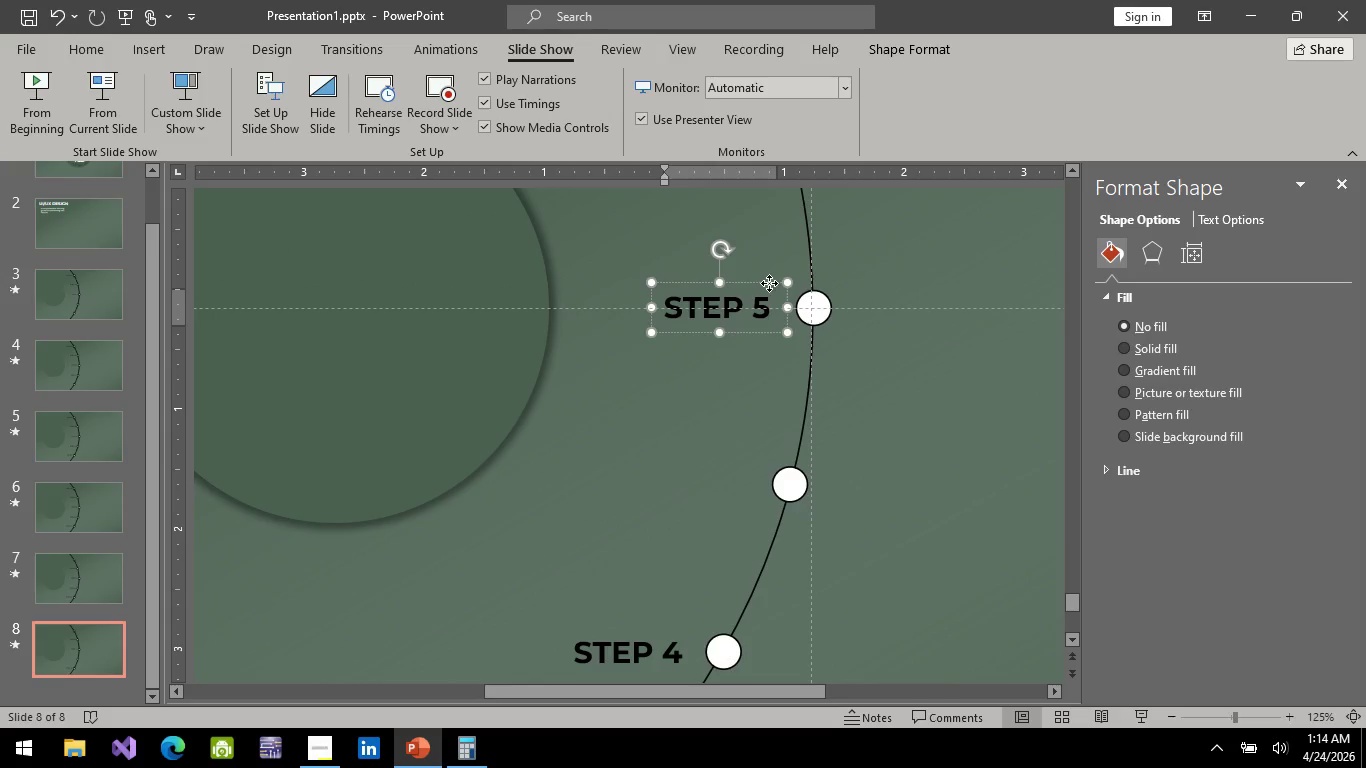 
scroll: coordinate [778, 368], scroll_direction: up, amount: 9.0
 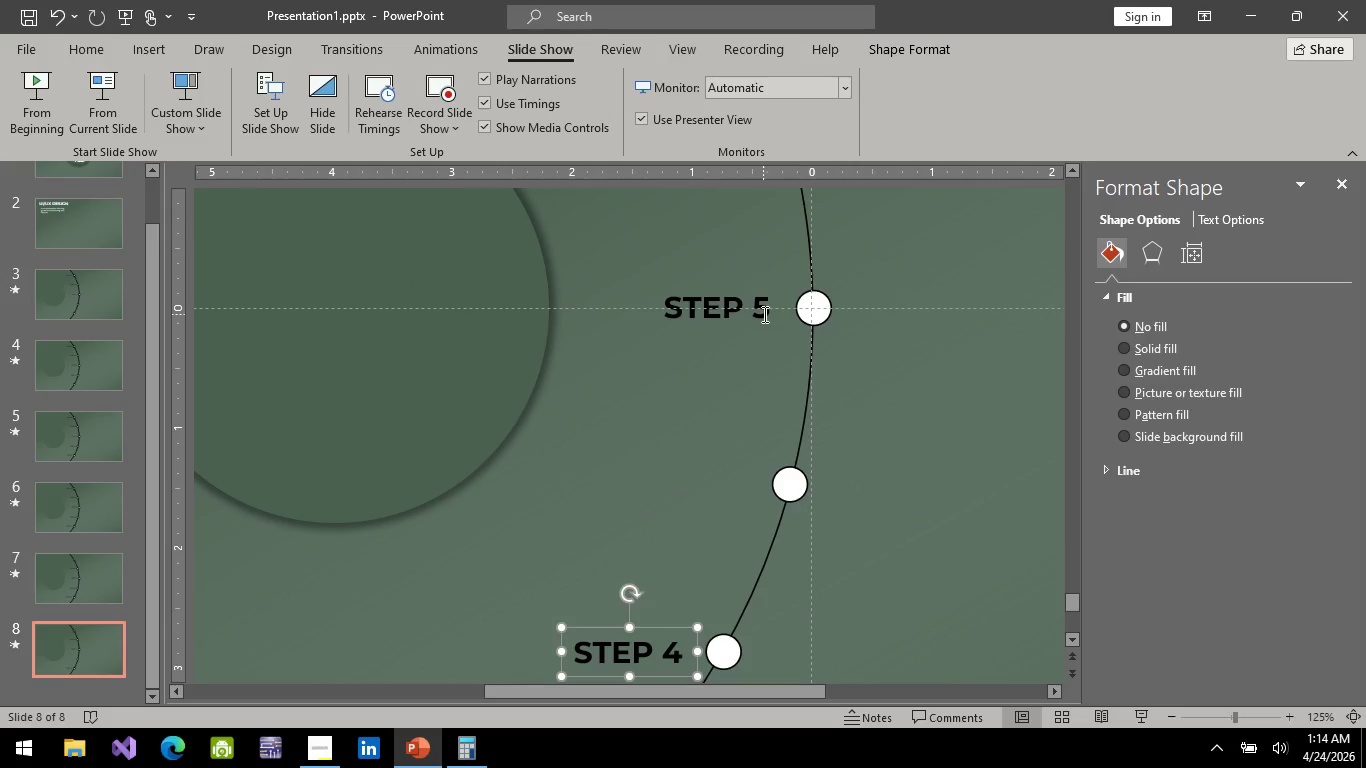 
left_click_drag(start_coordinate=[769, 283], to_coordinate=[744, 464])
 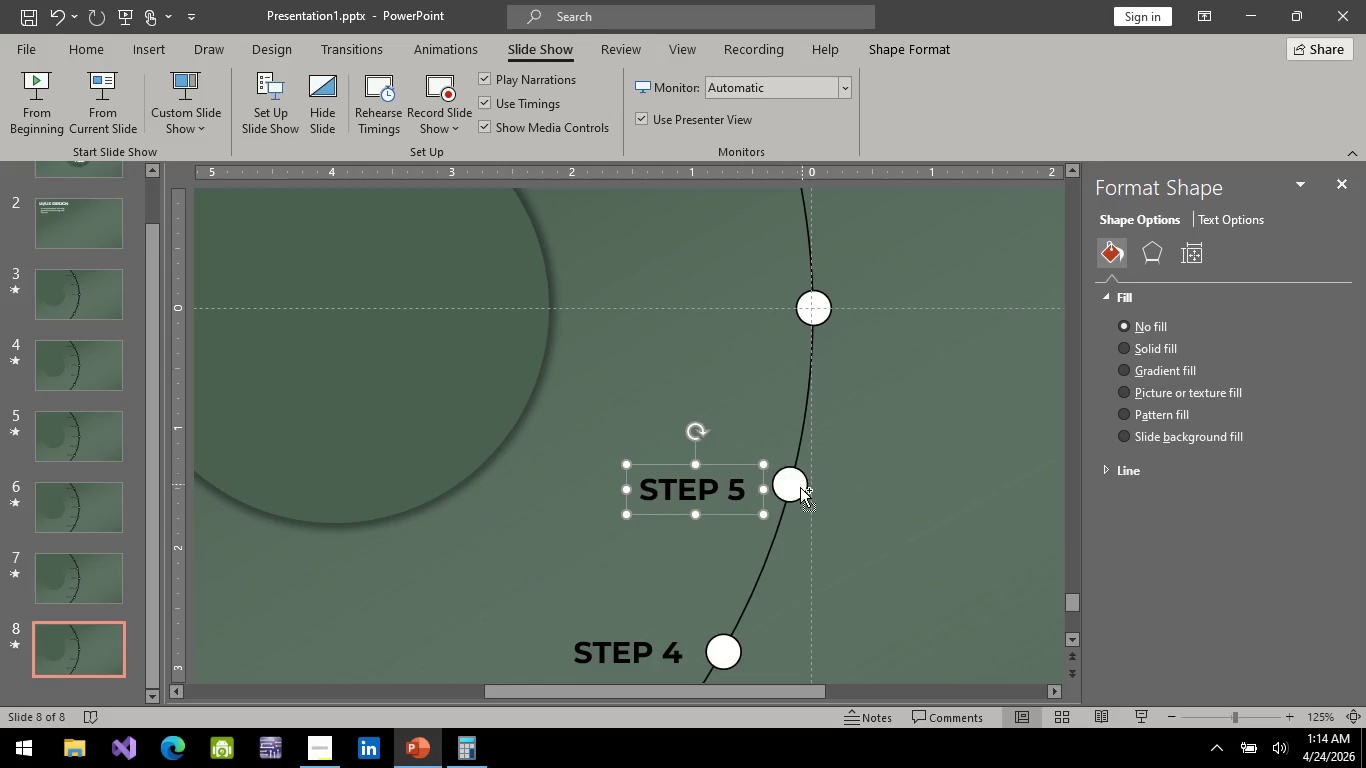 
hold_key(key=ControlLeft, duration=0.44)
scroll: coordinate [800, 487], scroll_direction: up, amount: 4.0
 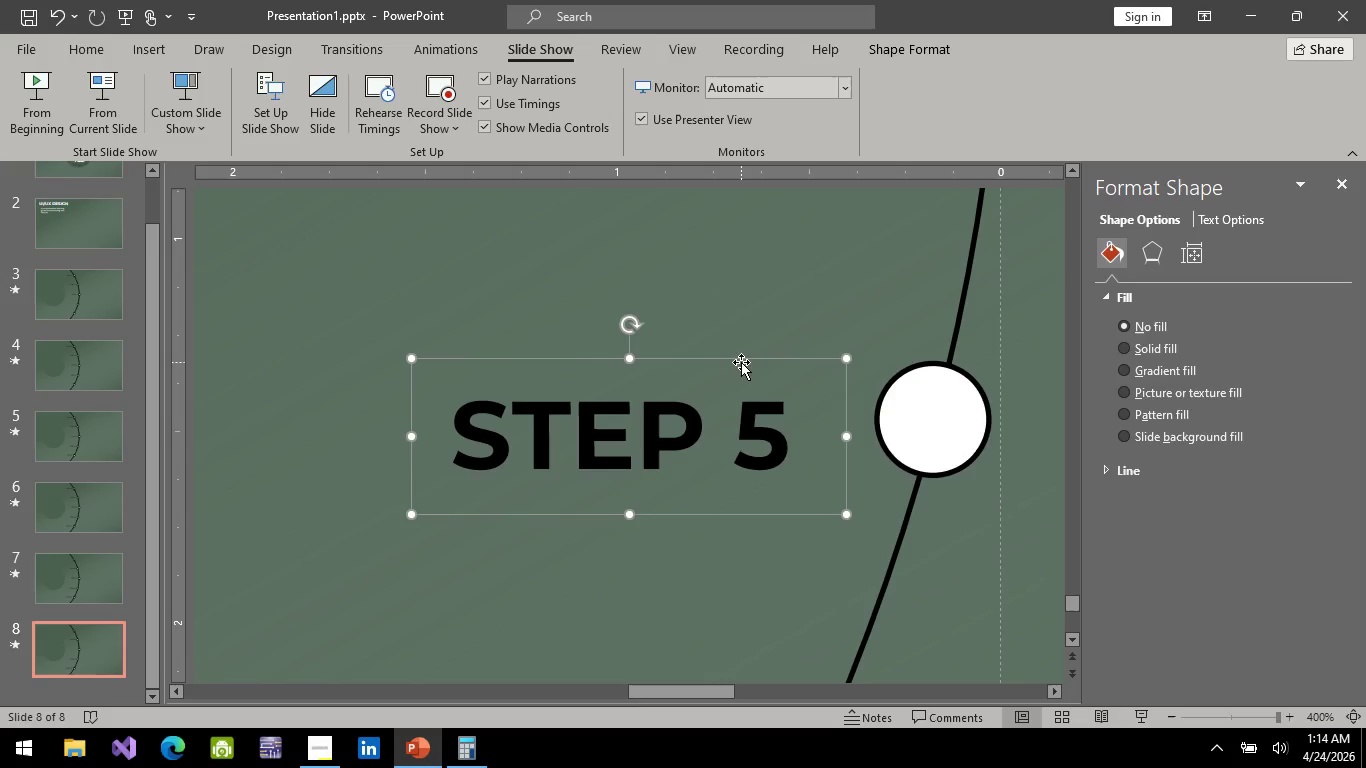 
left_click_drag(start_coordinate=[741, 362], to_coordinate=[741, 345])
 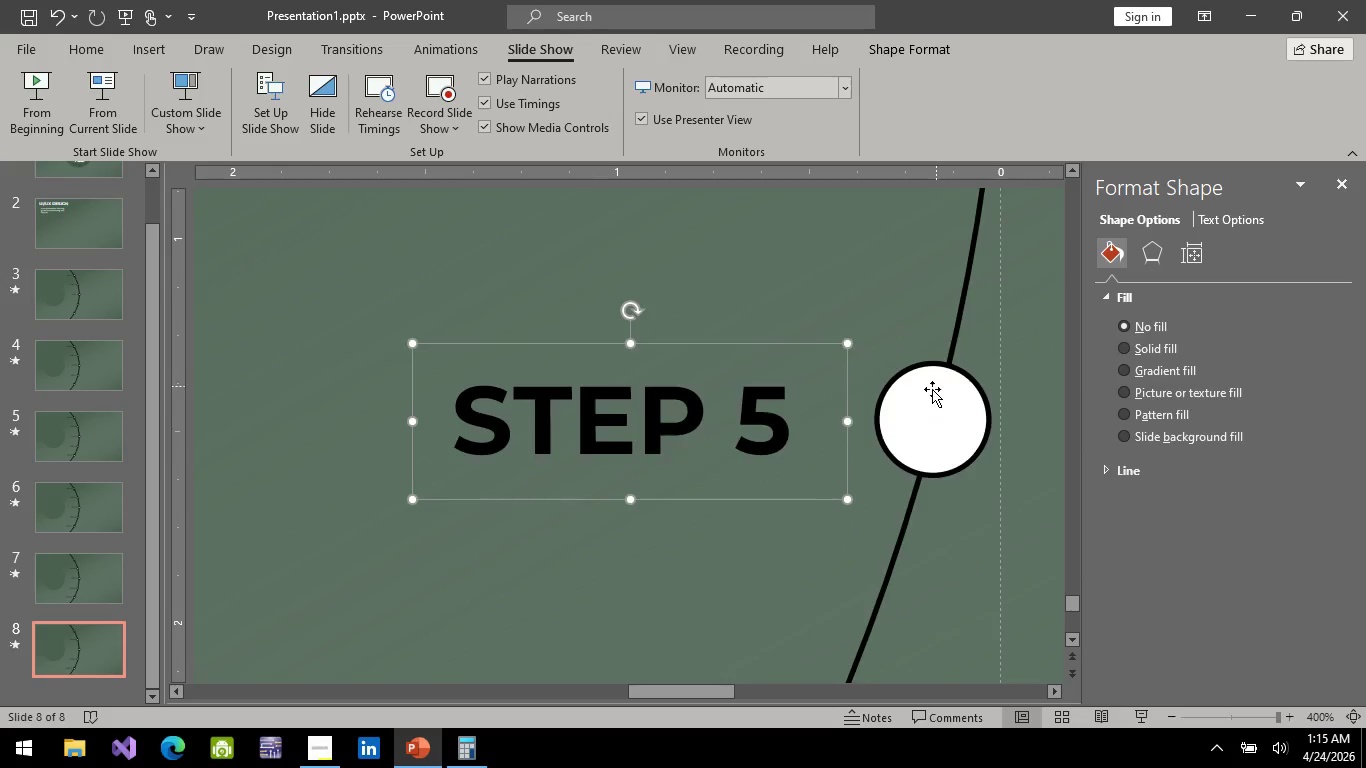 
hold_key(key=ControlLeft, duration=0.39)
 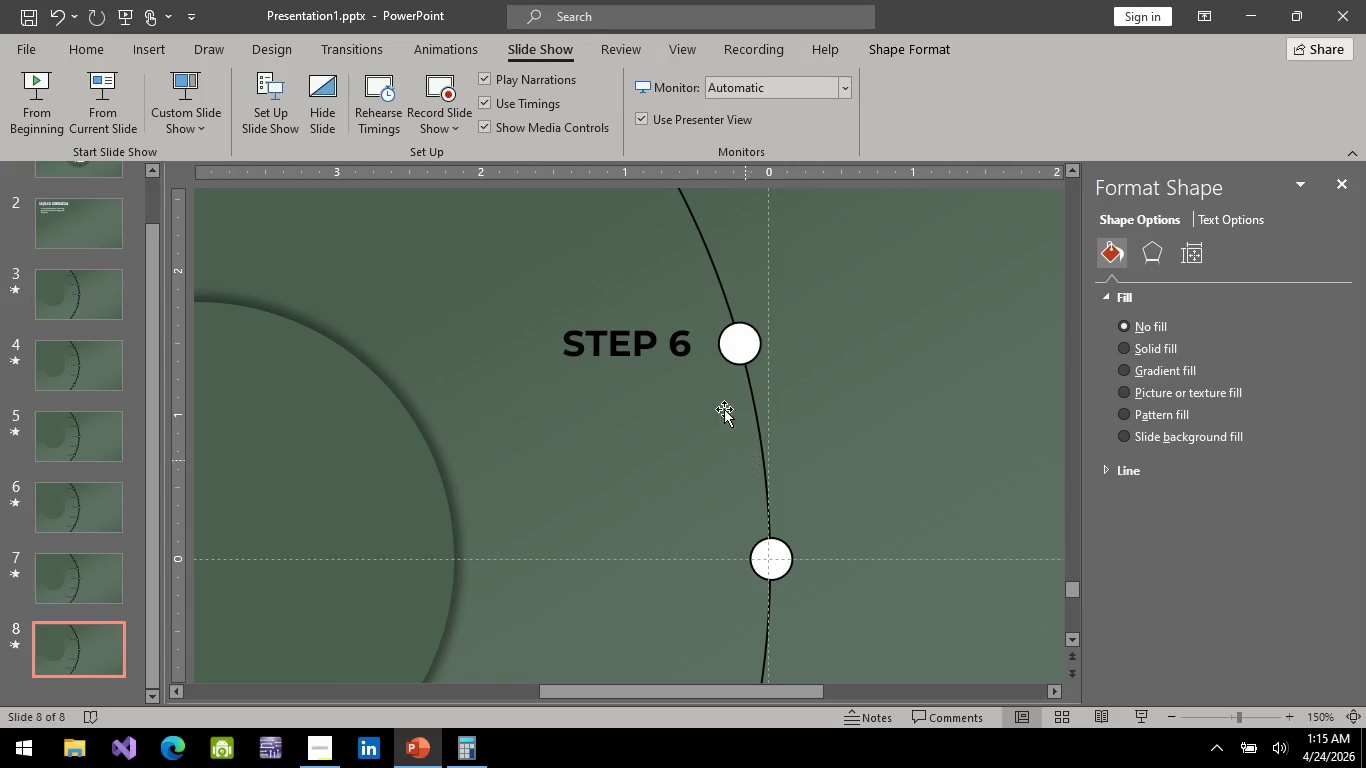 
left_click([681, 343])
 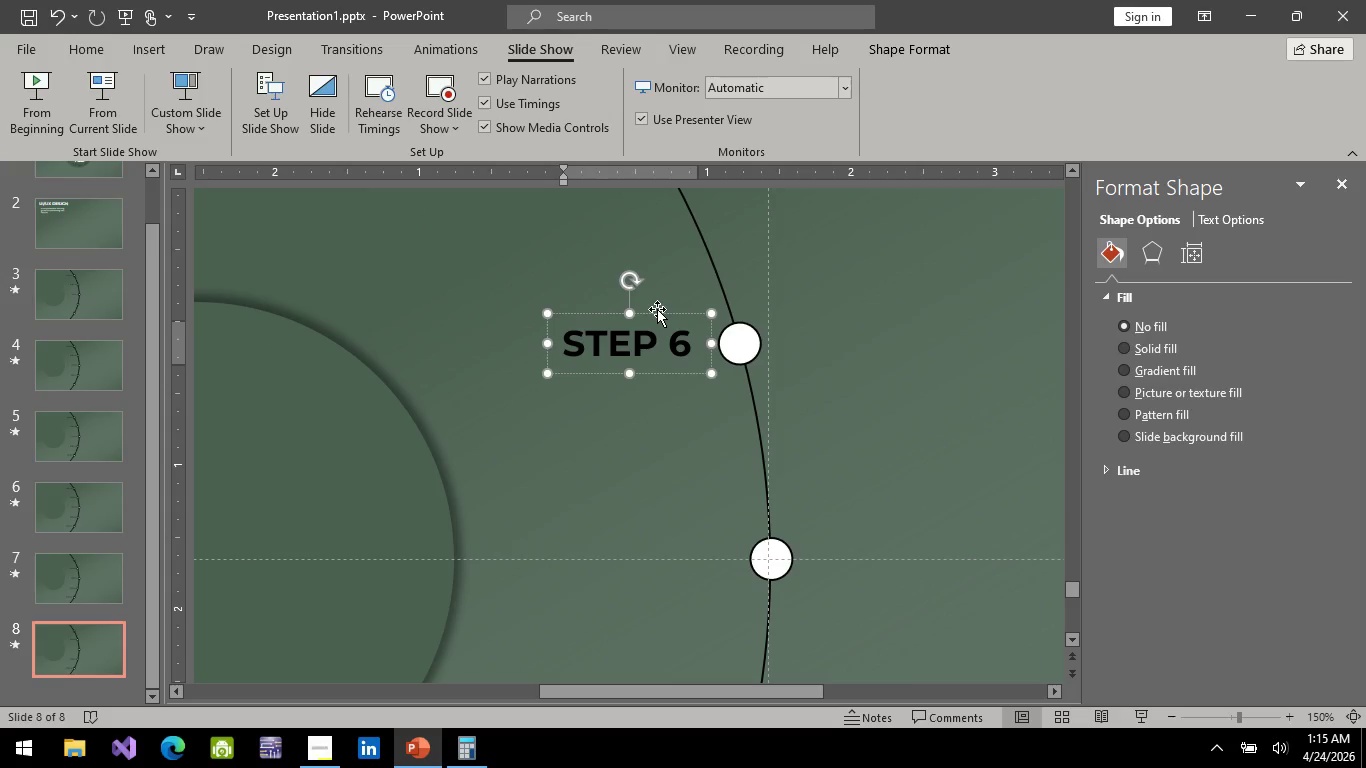 
scroll: coordinate [748, 463], scroll_direction: up, amount: 32.0
 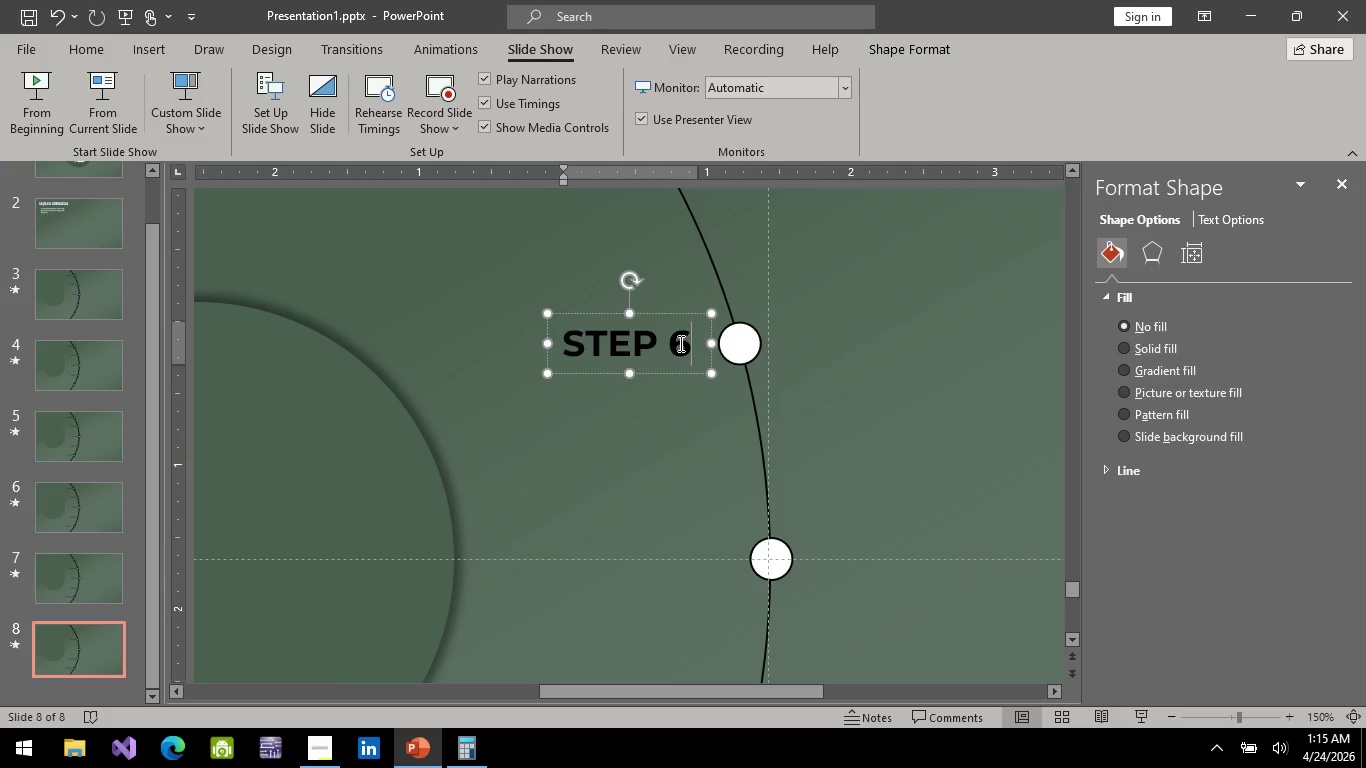 
left_click_drag(start_coordinate=[657, 309], to_coordinate=[667, 457])
 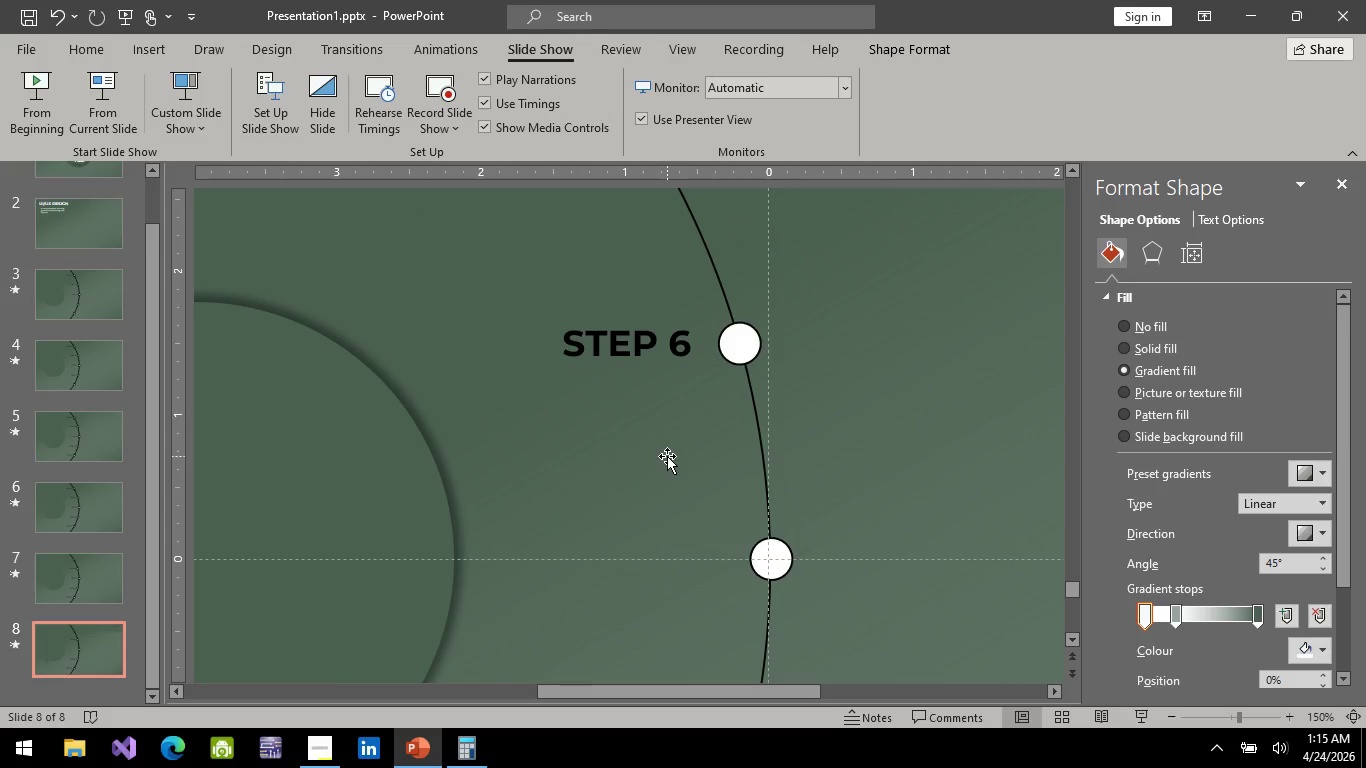 
key(Control+Z)
 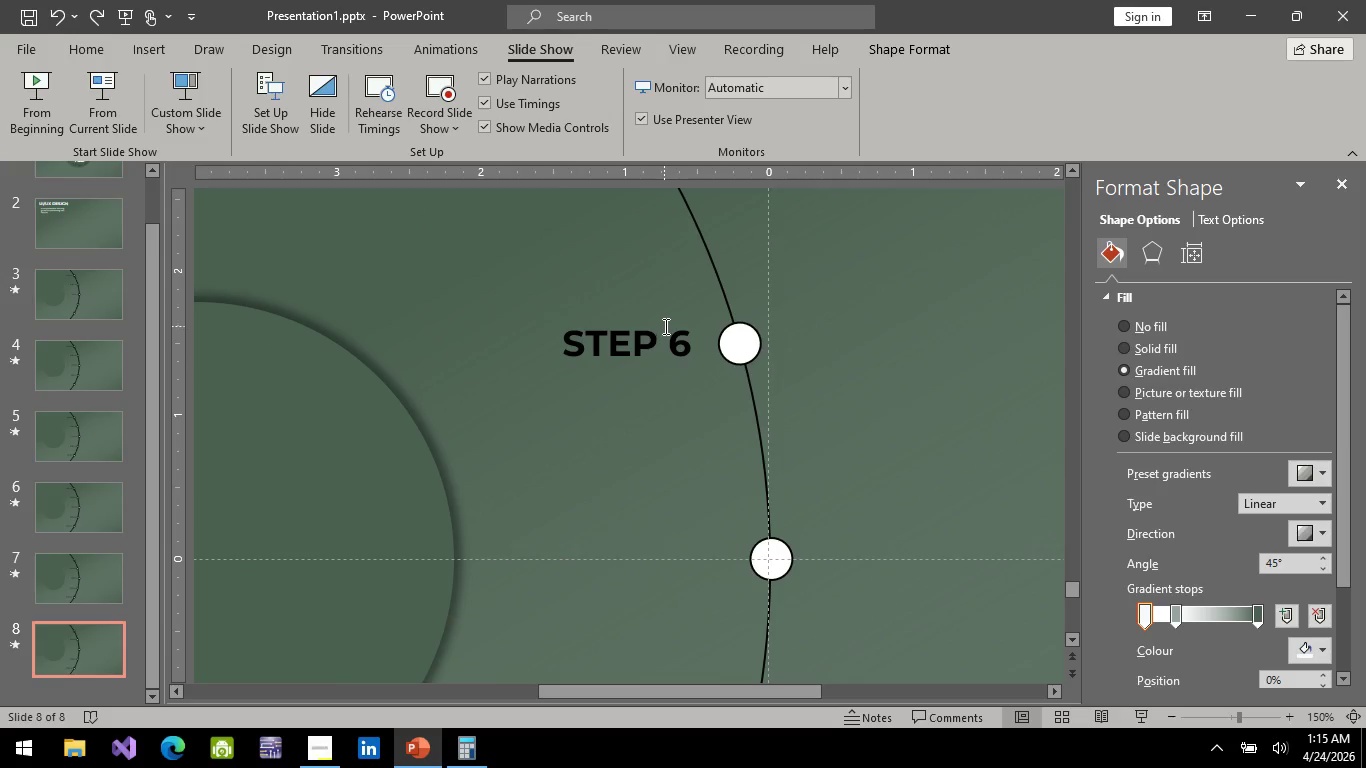 
left_click([664, 326])
 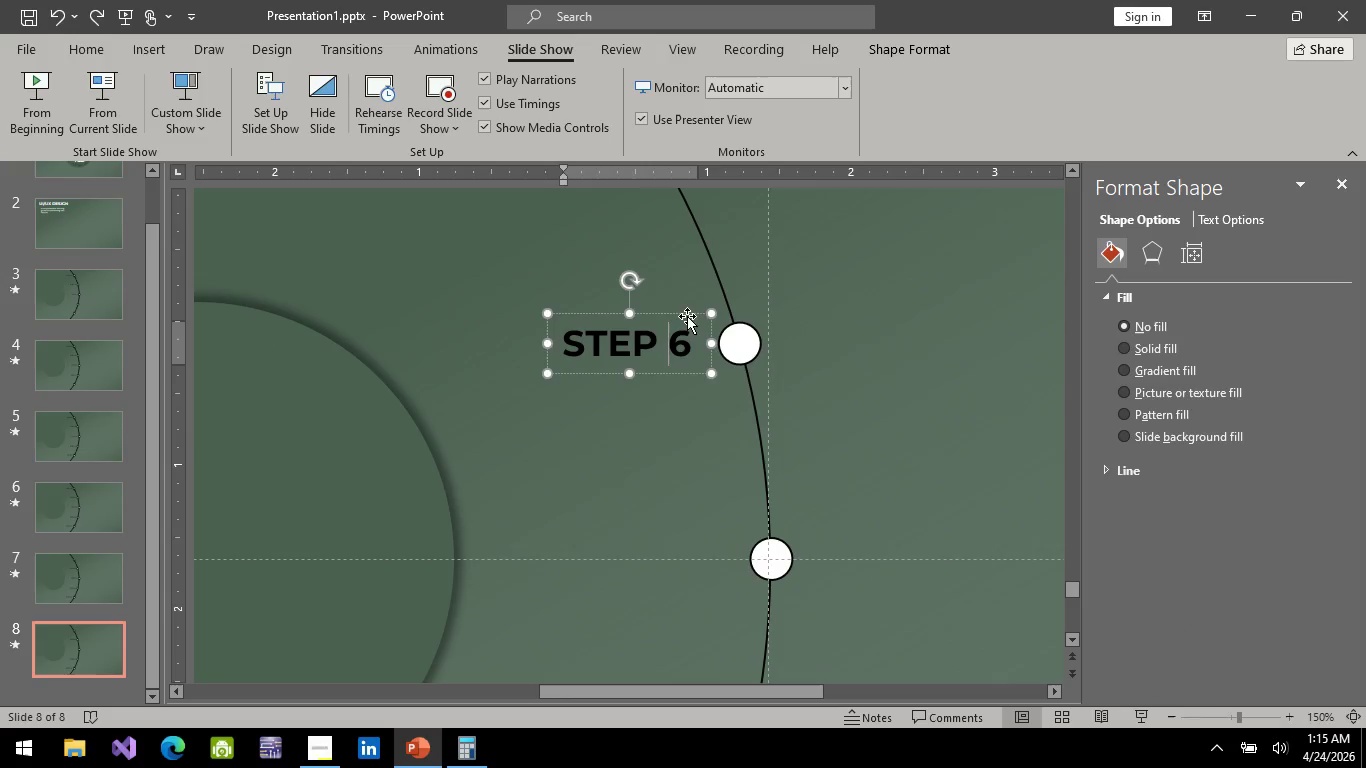 
left_click_drag(start_coordinate=[687, 316], to_coordinate=[718, 532])
 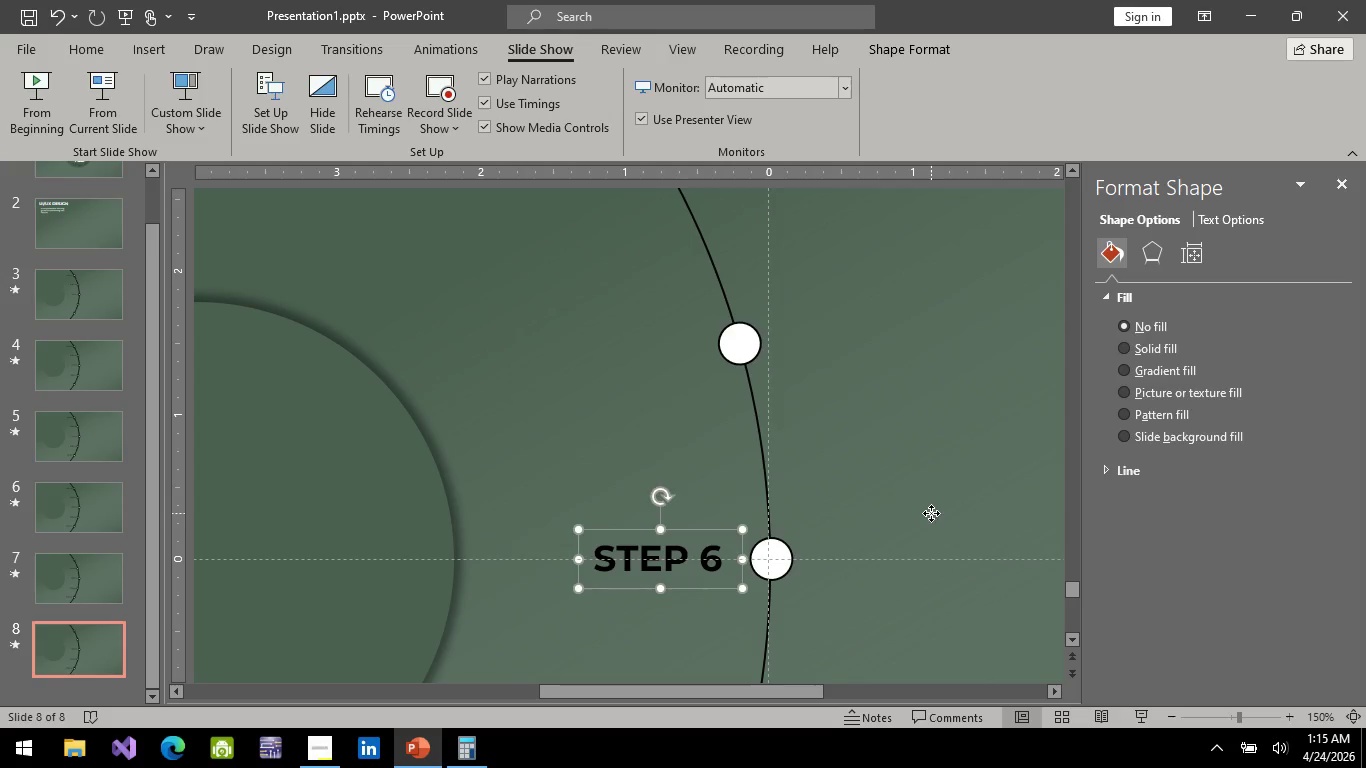 
left_click([931, 513])
 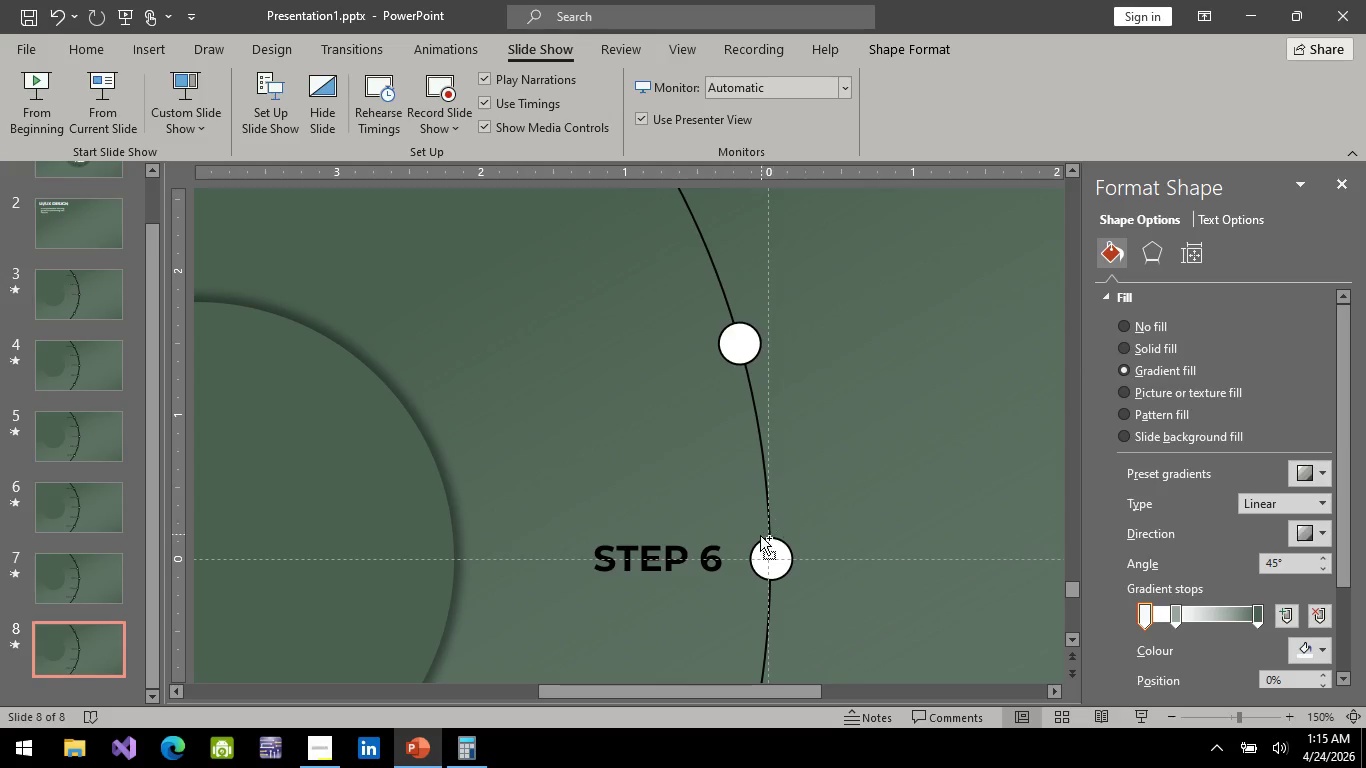 
hold_key(key=ControlLeft, duration=0.44)
scroll: coordinate [759, 535], scroll_direction: up, amount: 2.0
 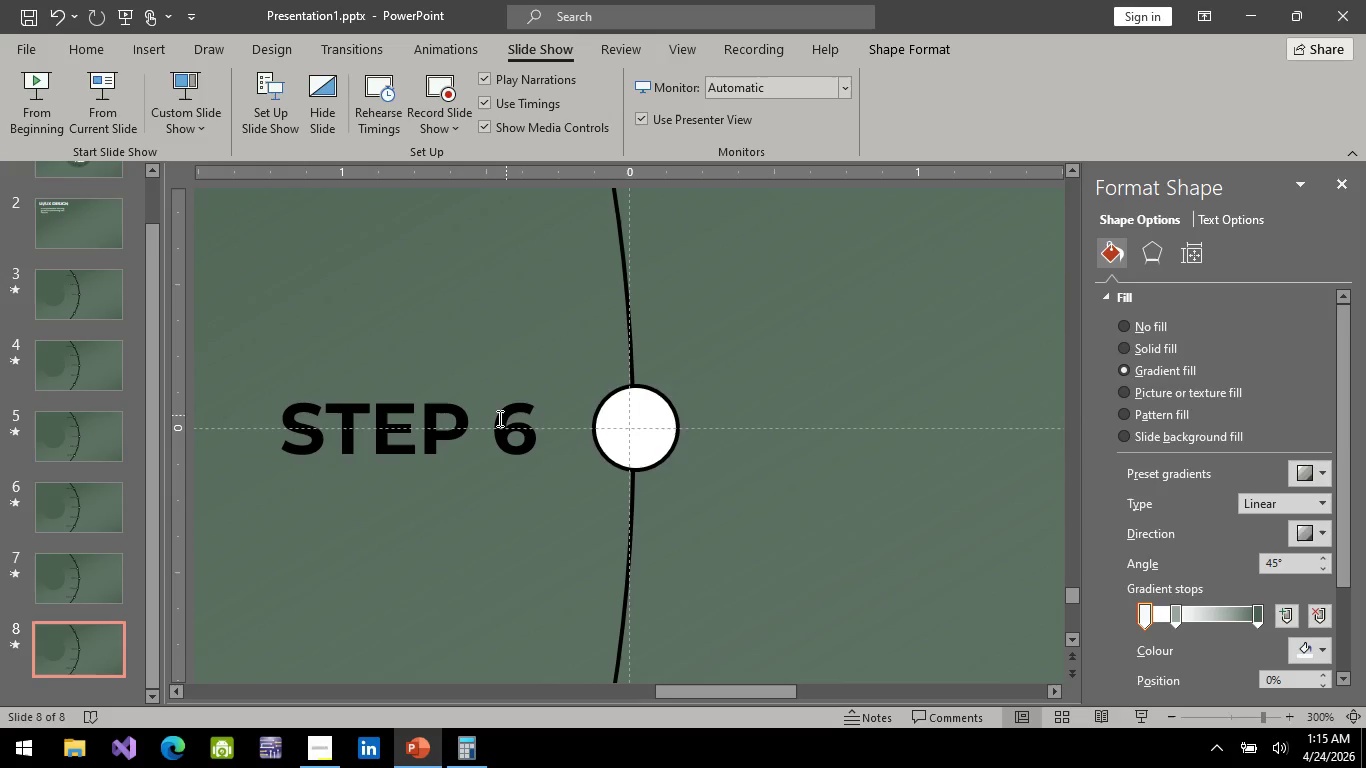 
hold_key(key=ControlLeft, duration=0.78)
 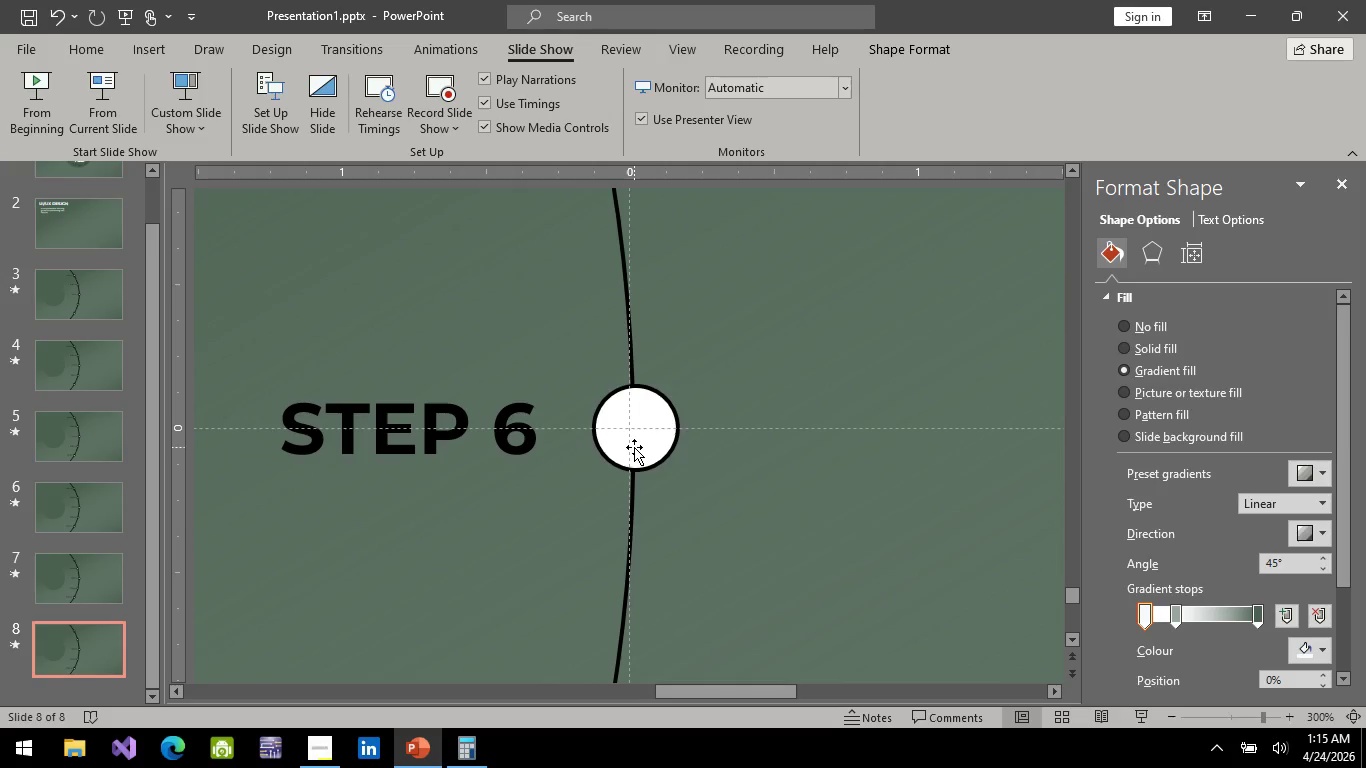 
wait(6.89)
 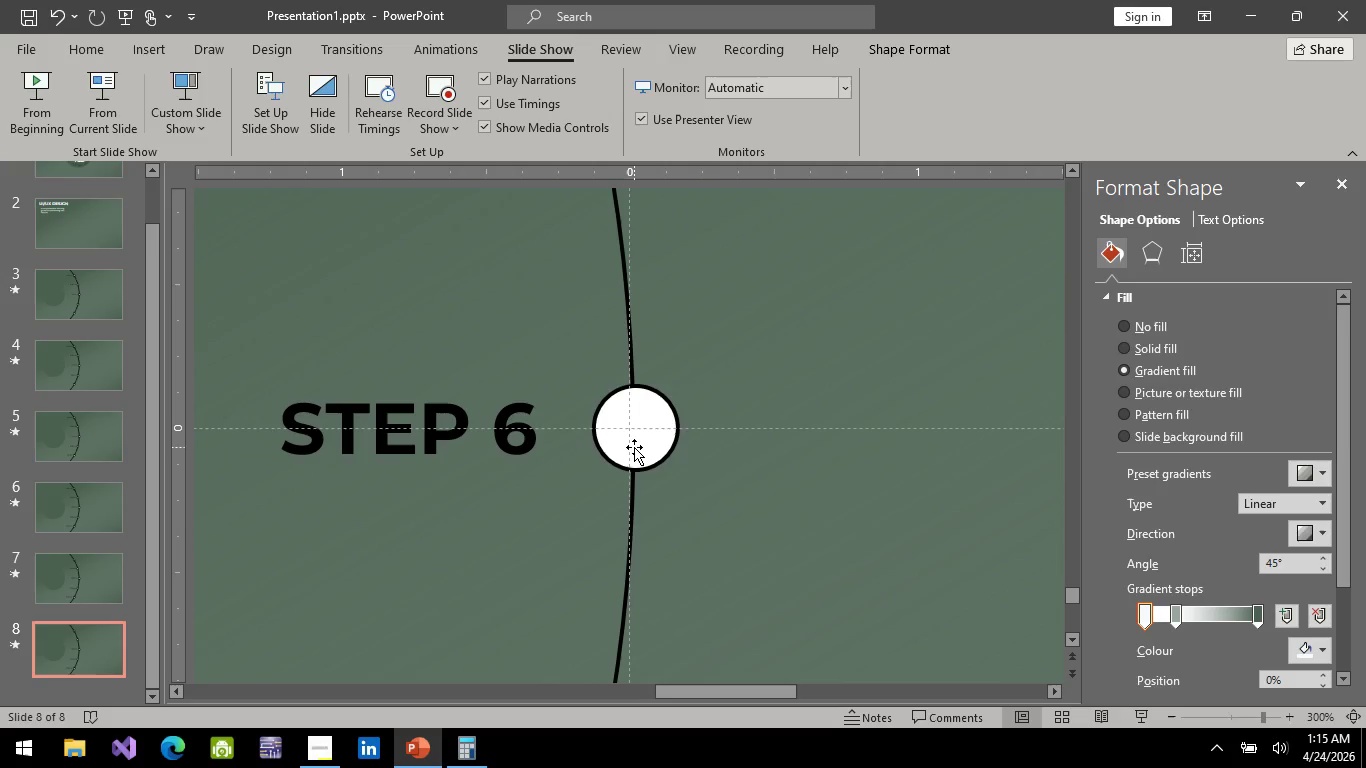 
hold_key(key=ControlLeft, duration=0.45)
scroll: coordinate [686, 457], scroll_direction: down, amount: 3.0
 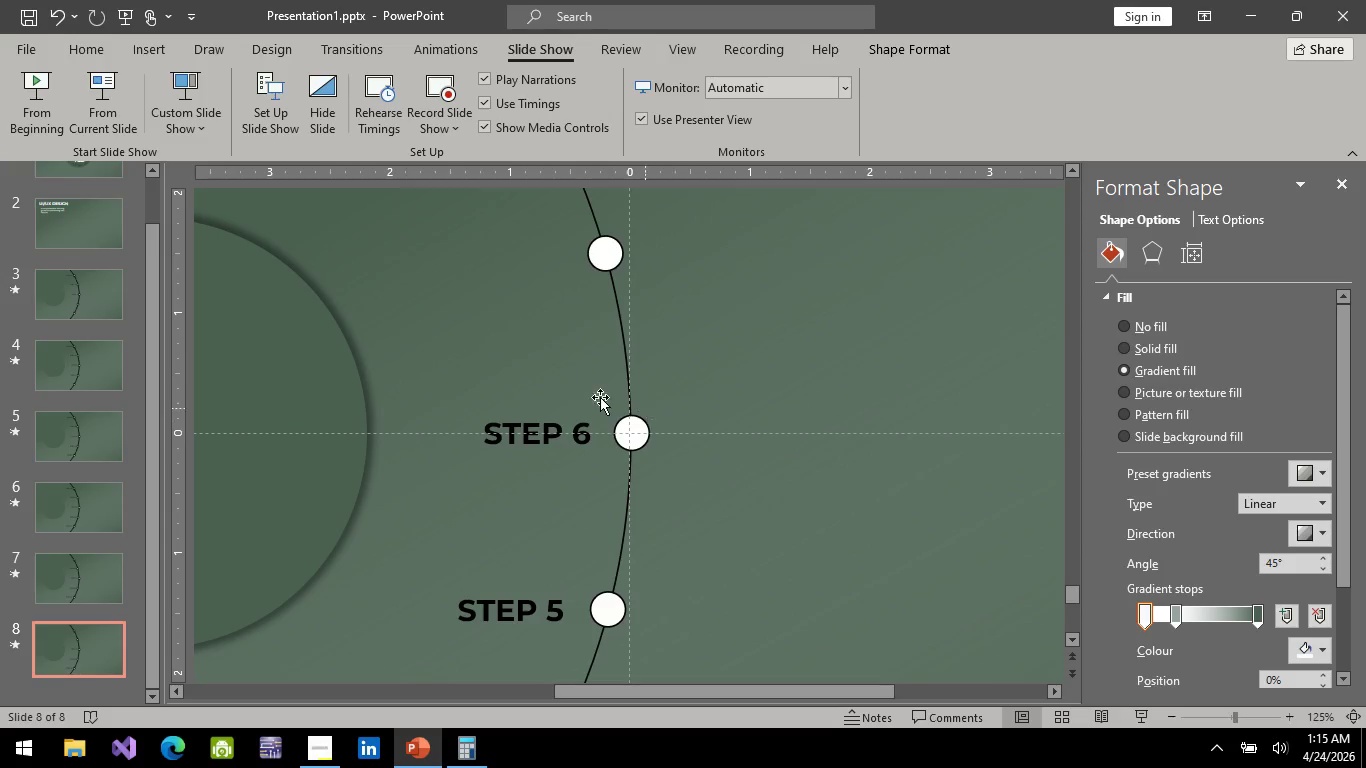 
scroll: coordinate [591, 395], scroll_direction: up, amount: 14.0
 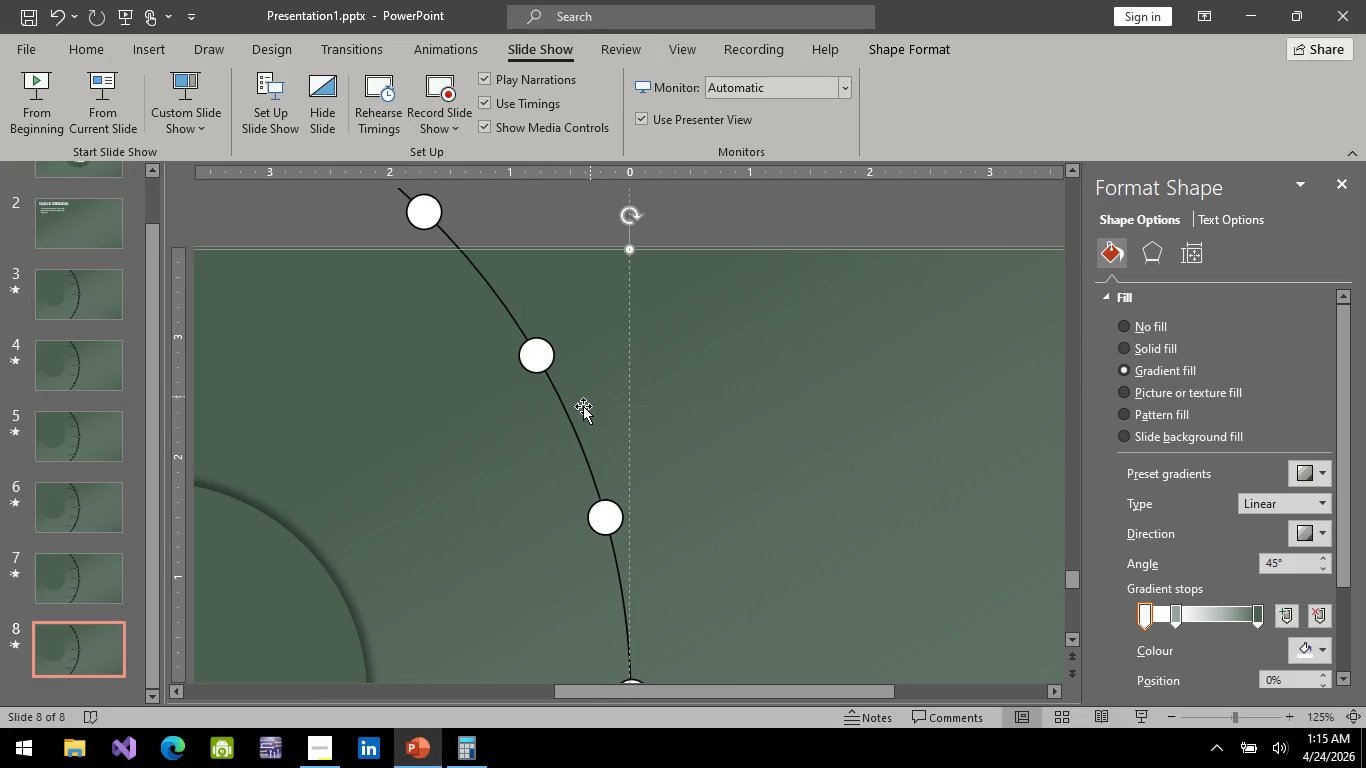 
left_click([577, 423])
 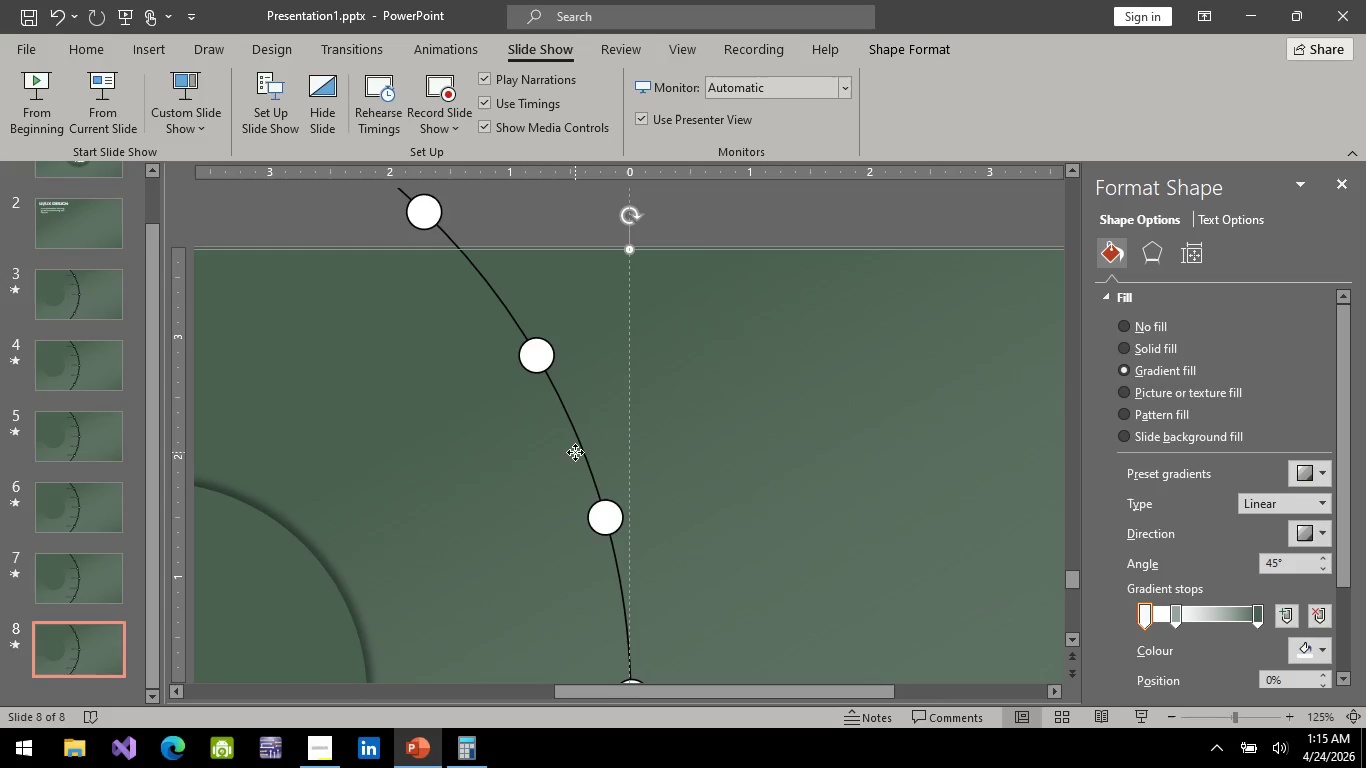 
double_click([583, 449])
 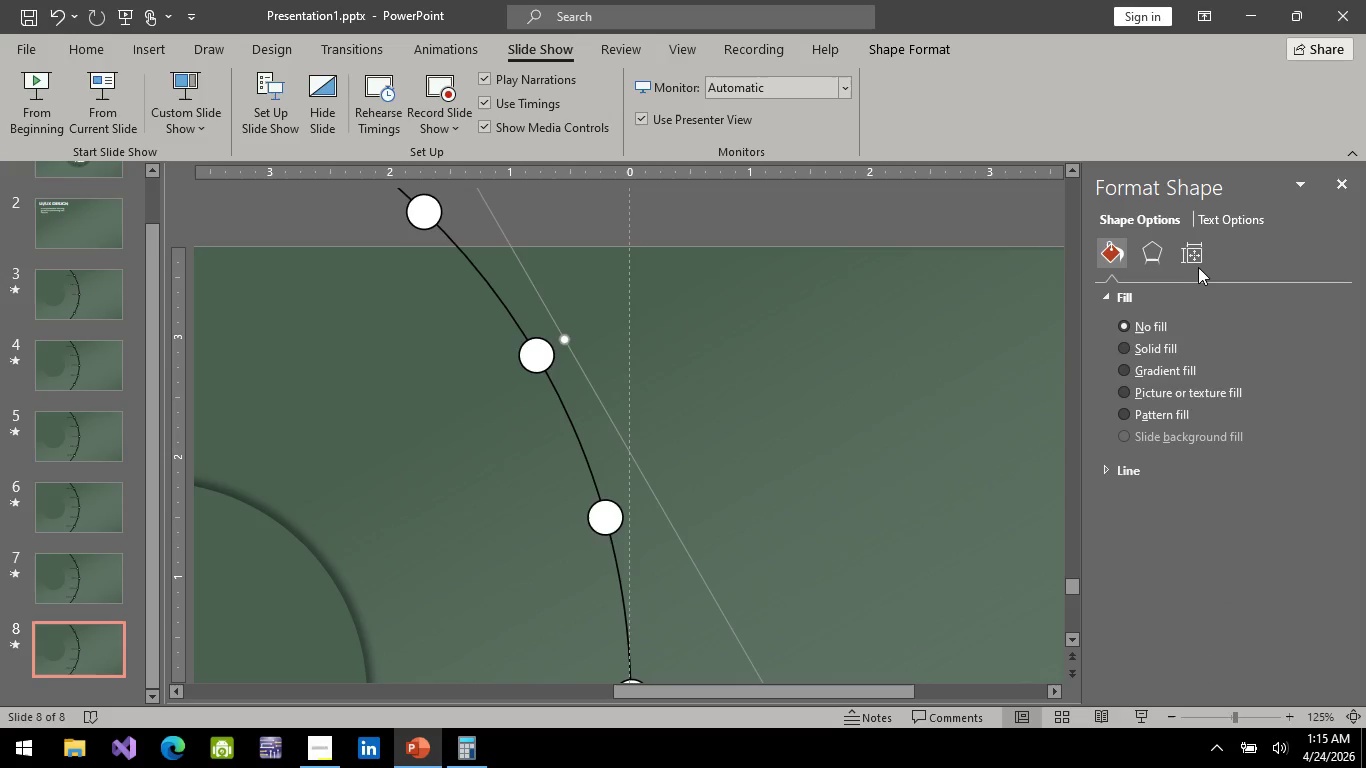 
left_click([1197, 265])
 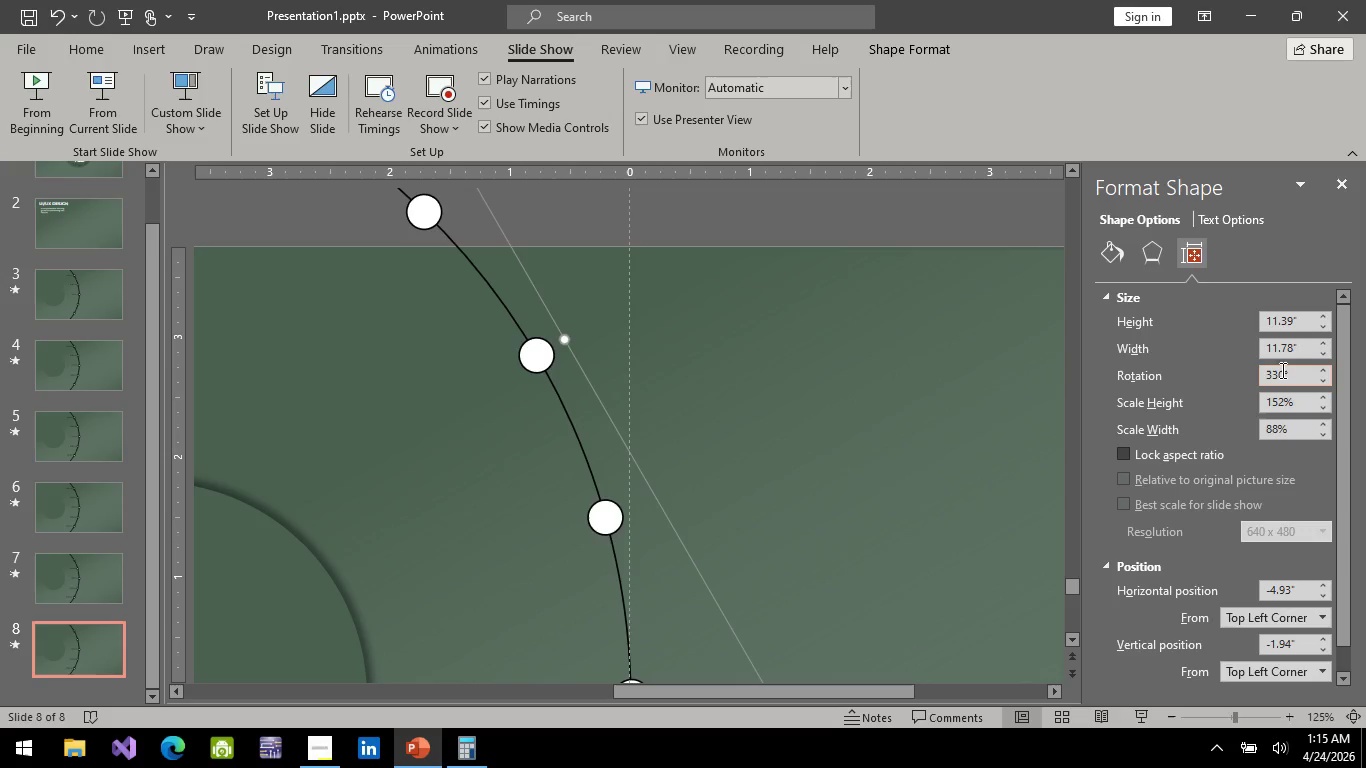 
left_click([1281, 370])
 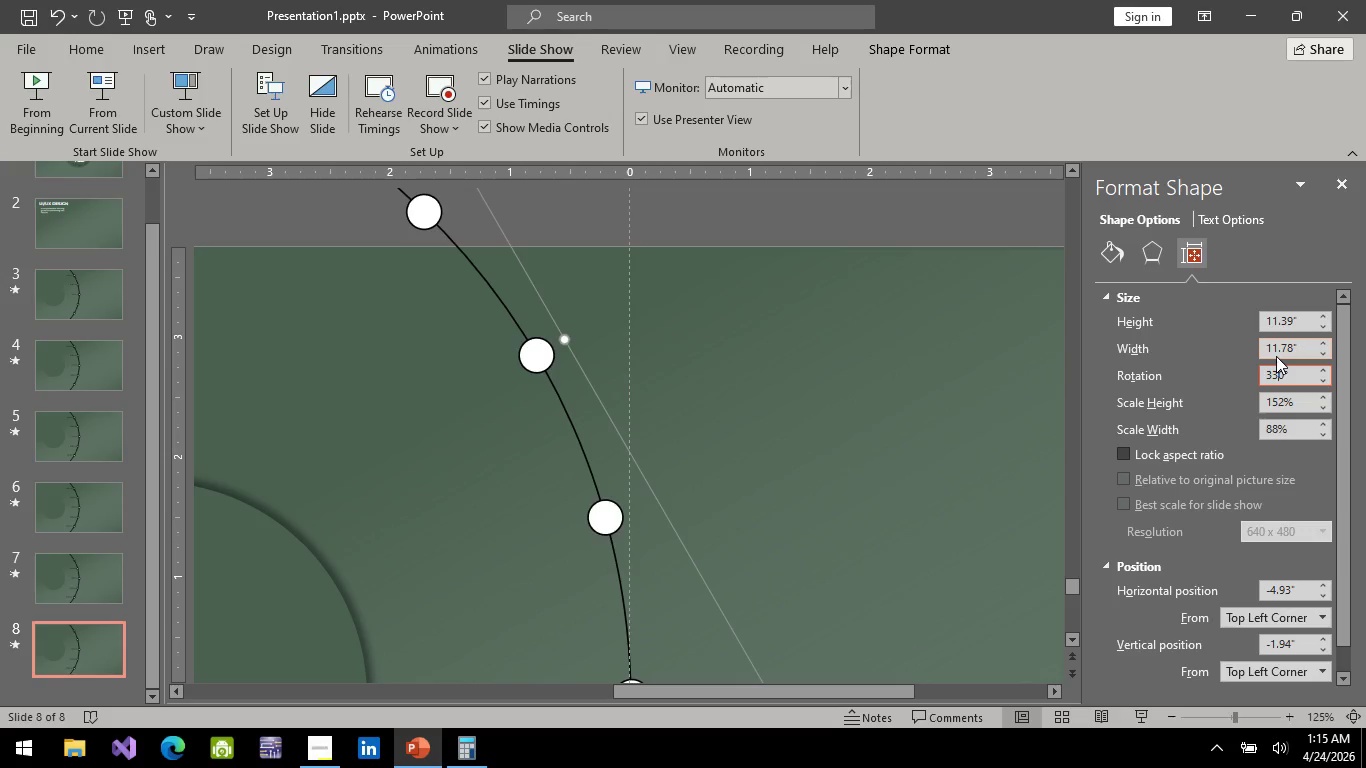 
key(ArrowRight)
 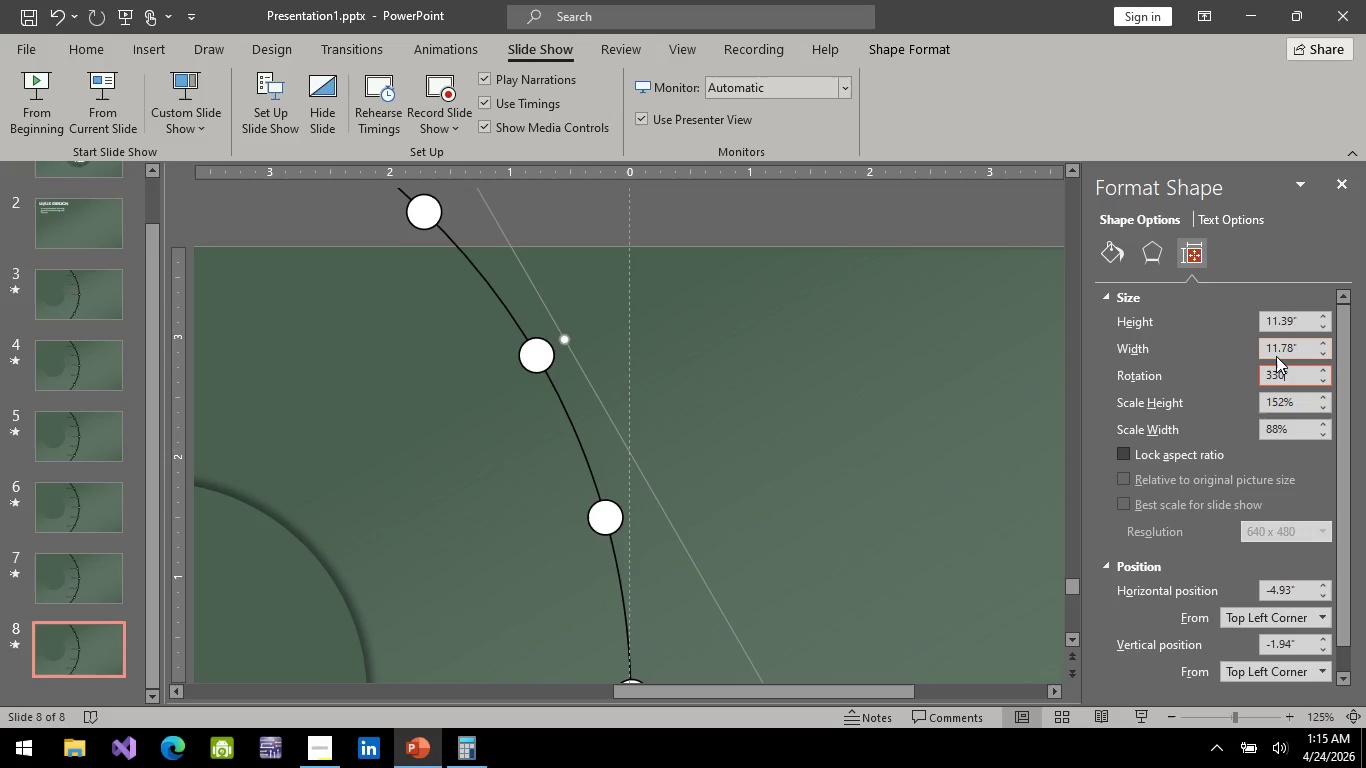 
key(Backspace)
key(Backspace)
type(45)
 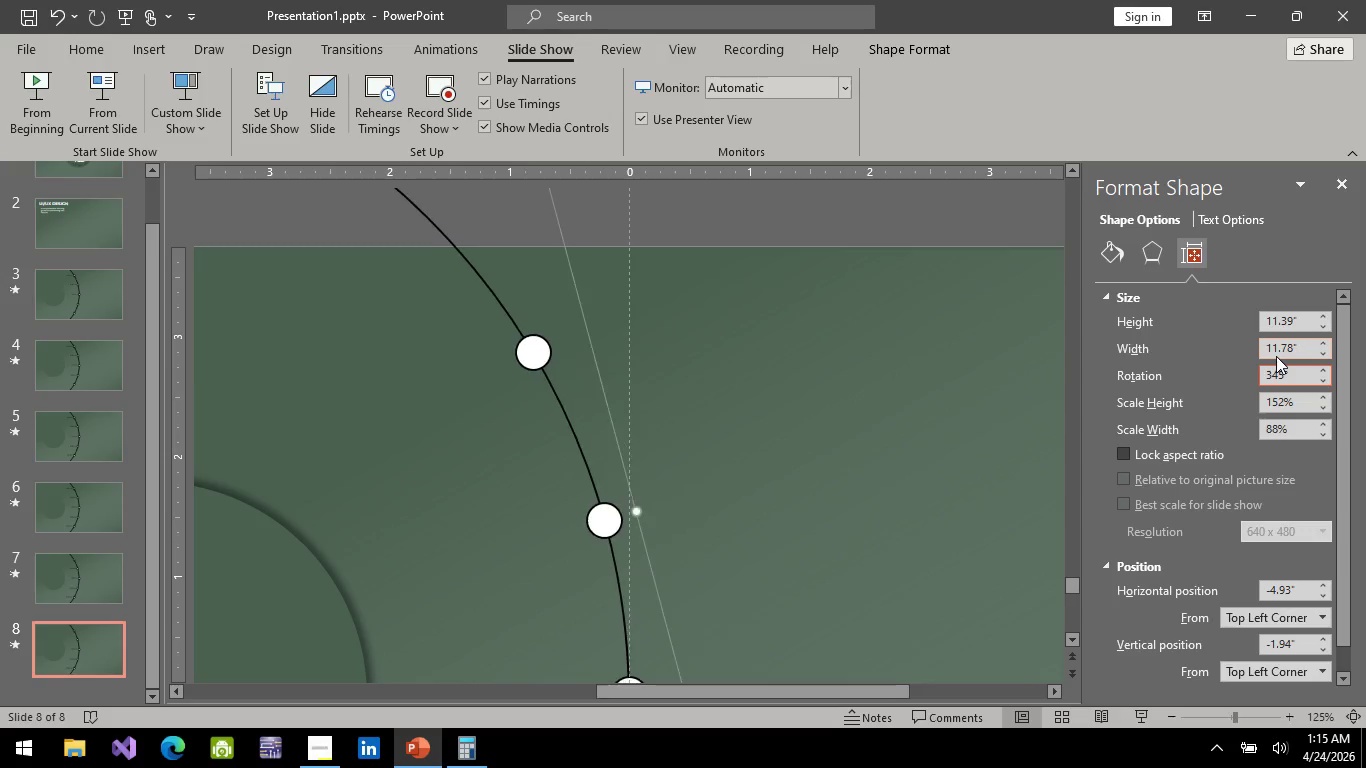 
key(Enter)
 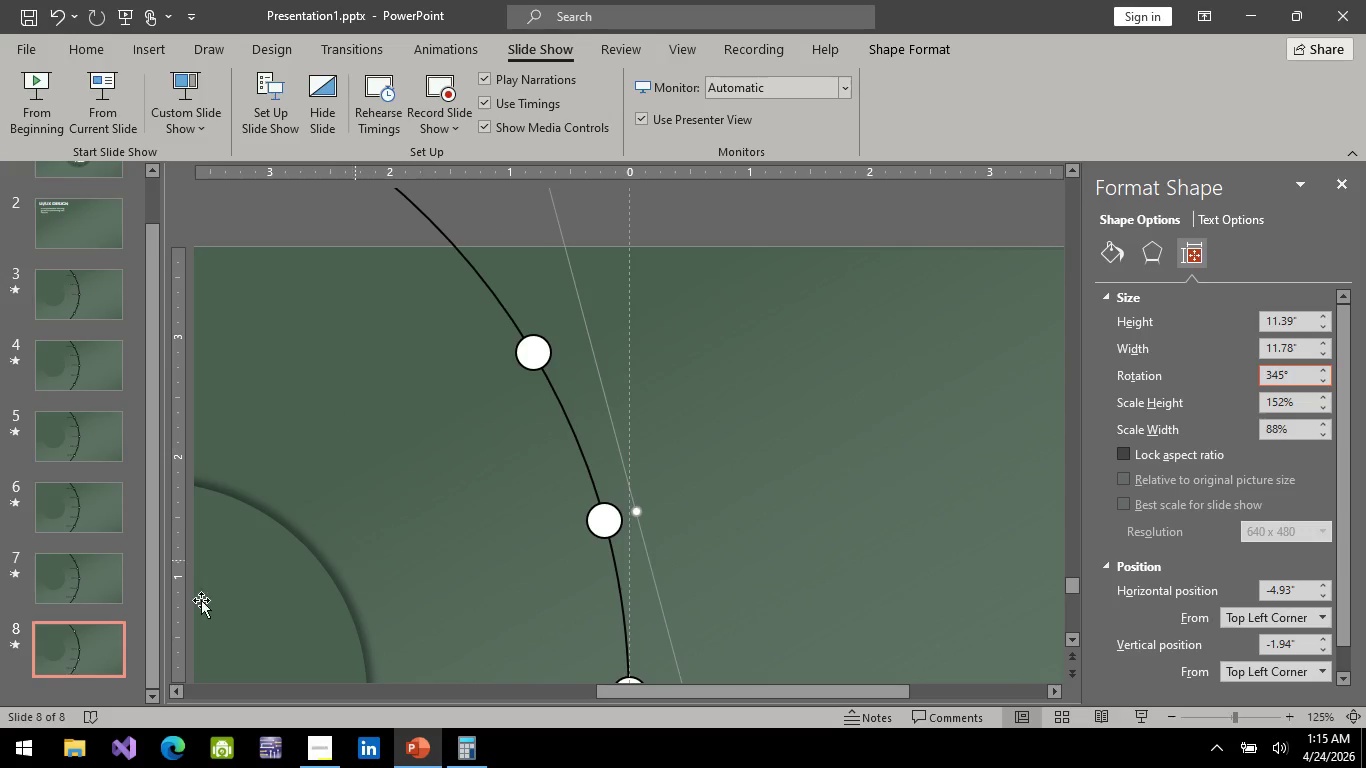 
scroll: coordinate [517, 581], scroll_direction: down, amount: 17.0
 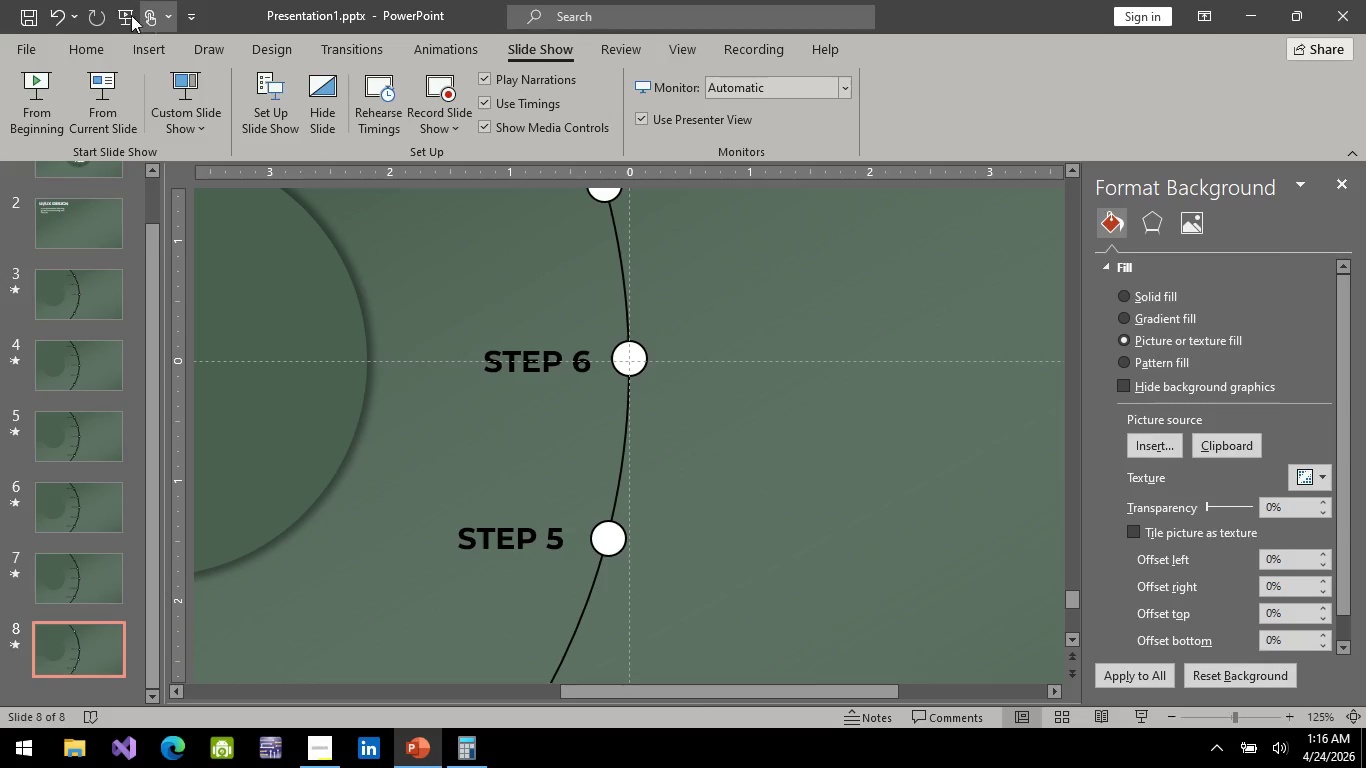 
left_click([123, 15])
 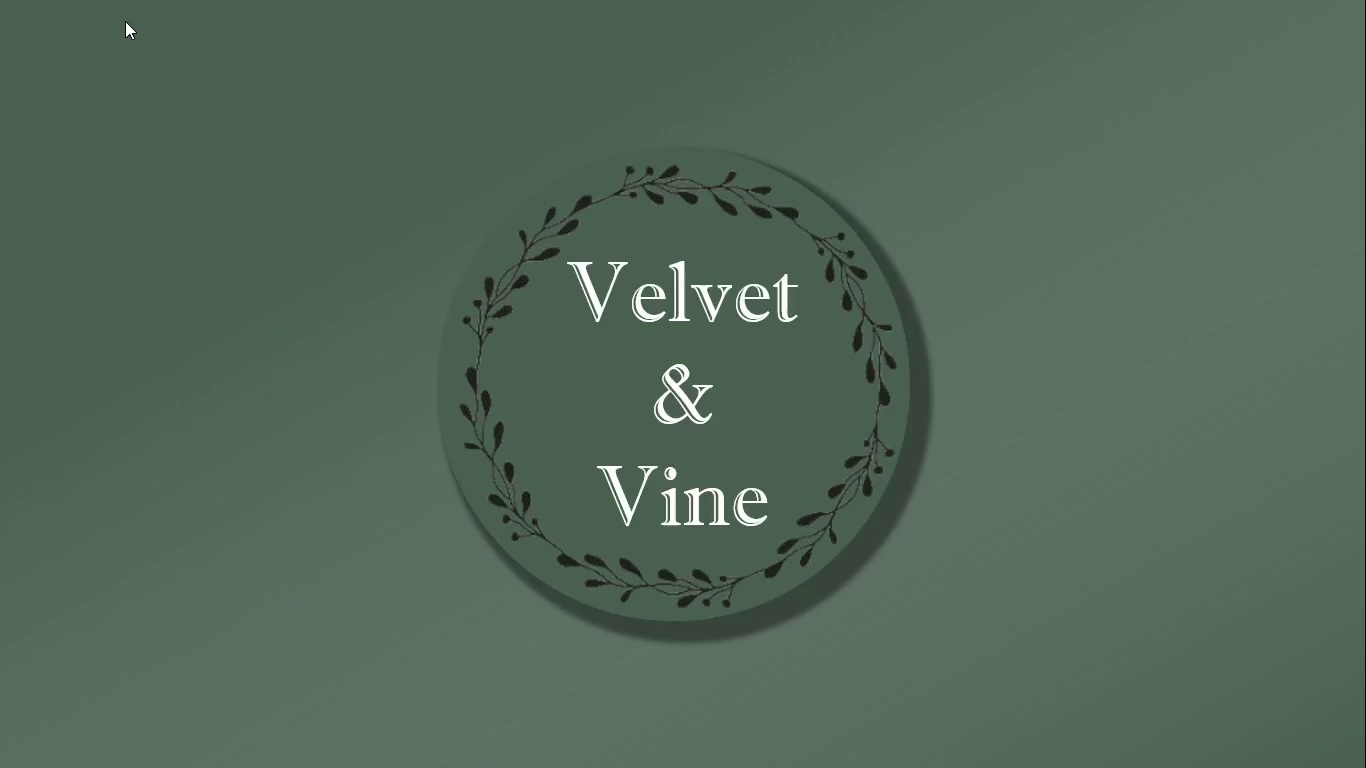 
key(Space)
 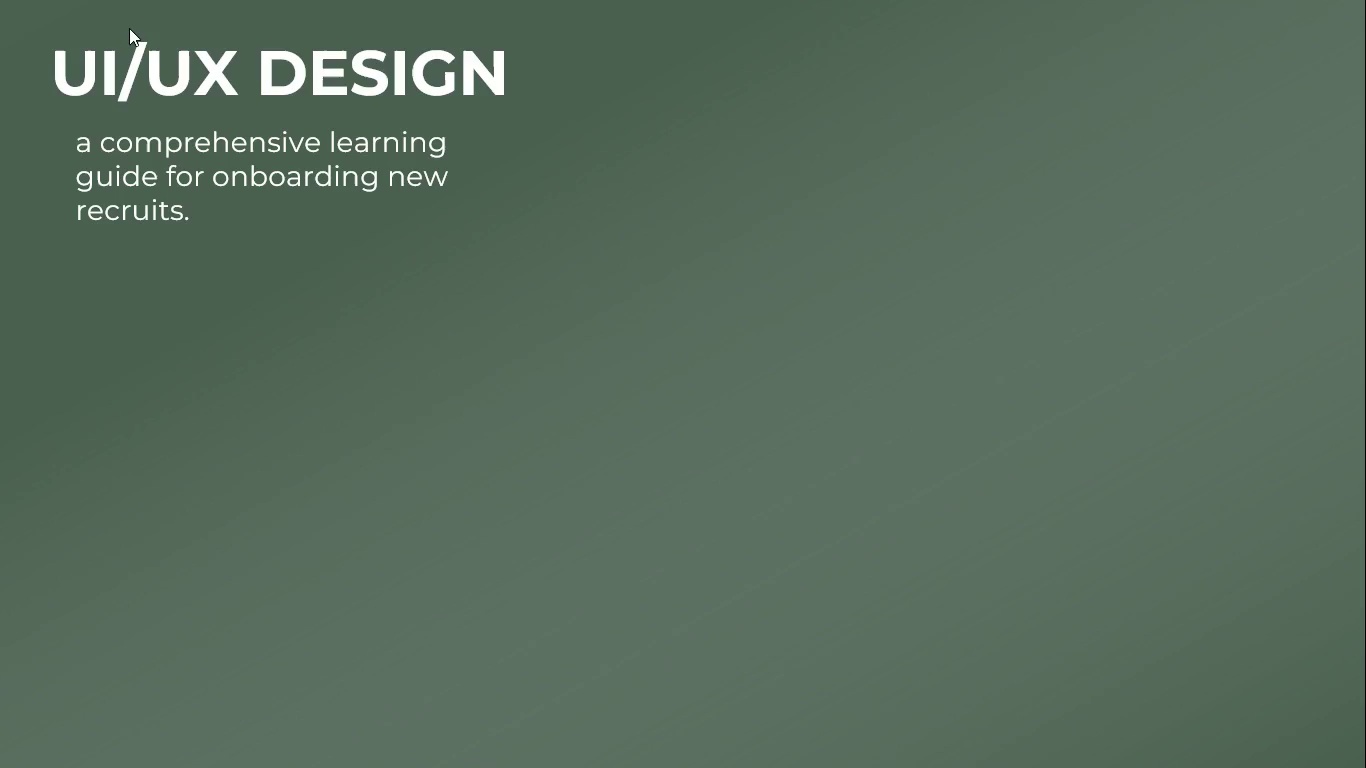 
key(Space)
 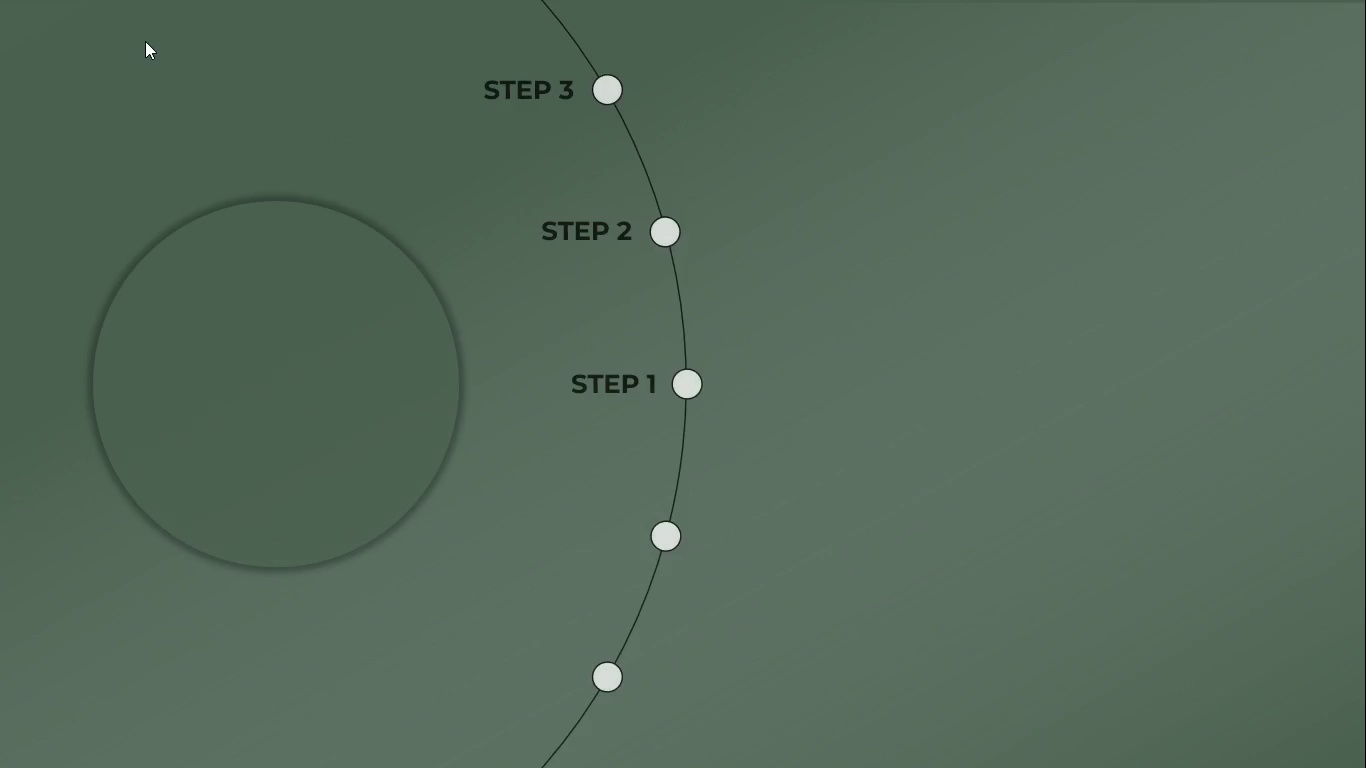 
key(Space)
 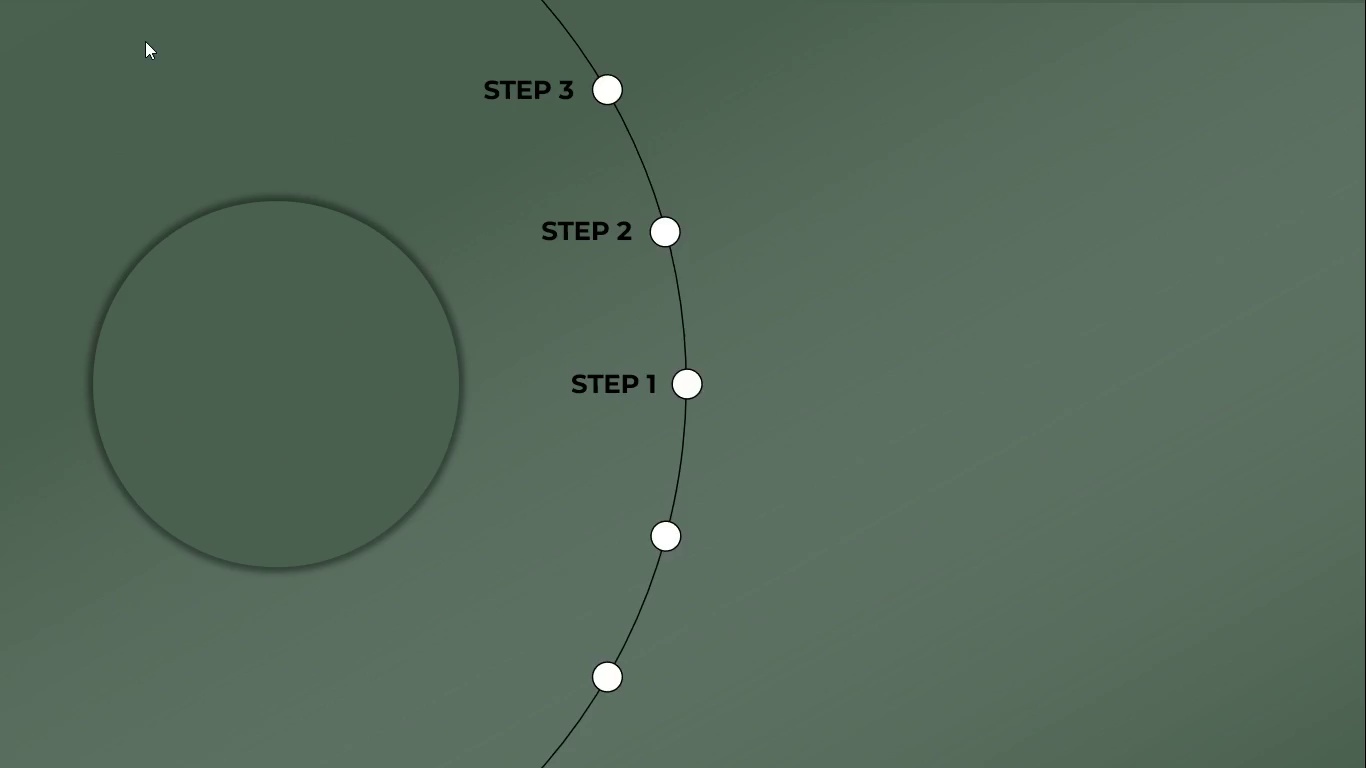 
key(Space)
 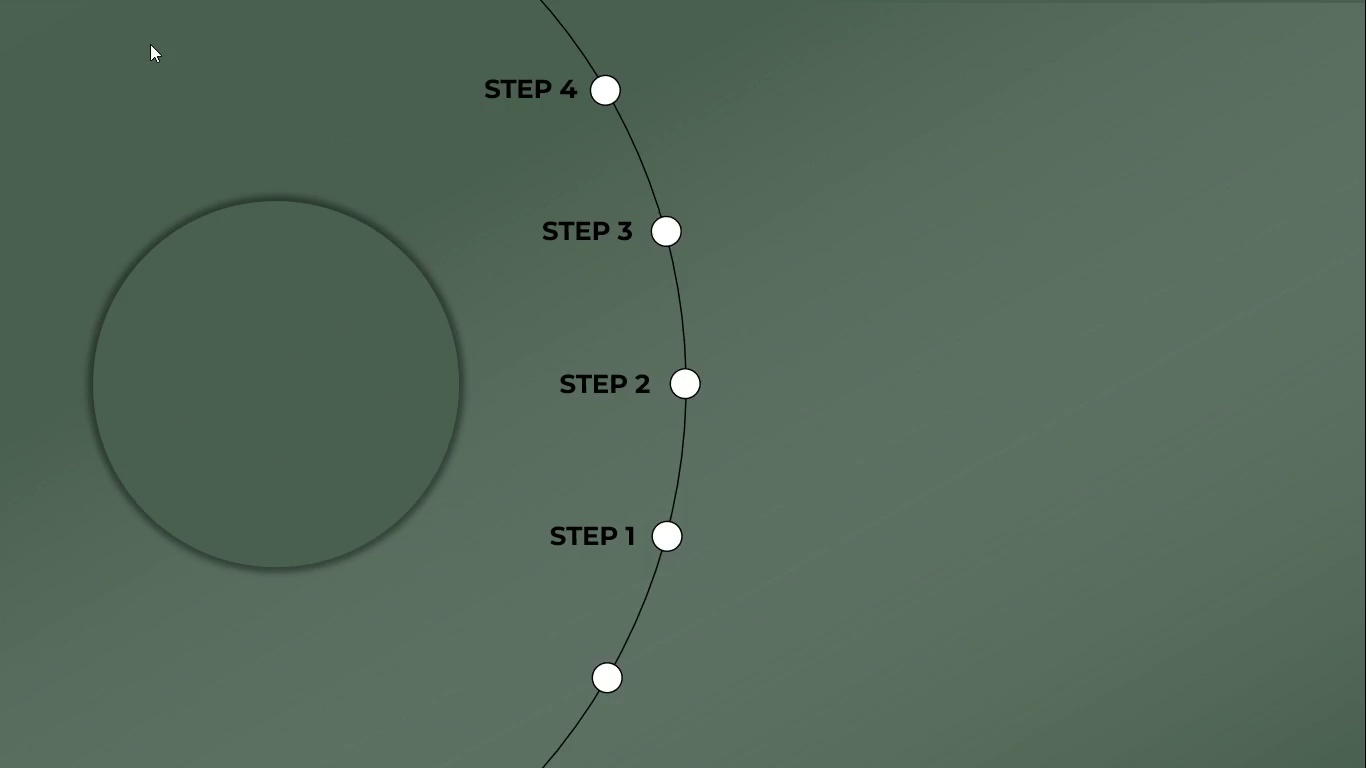 
key(Space)
 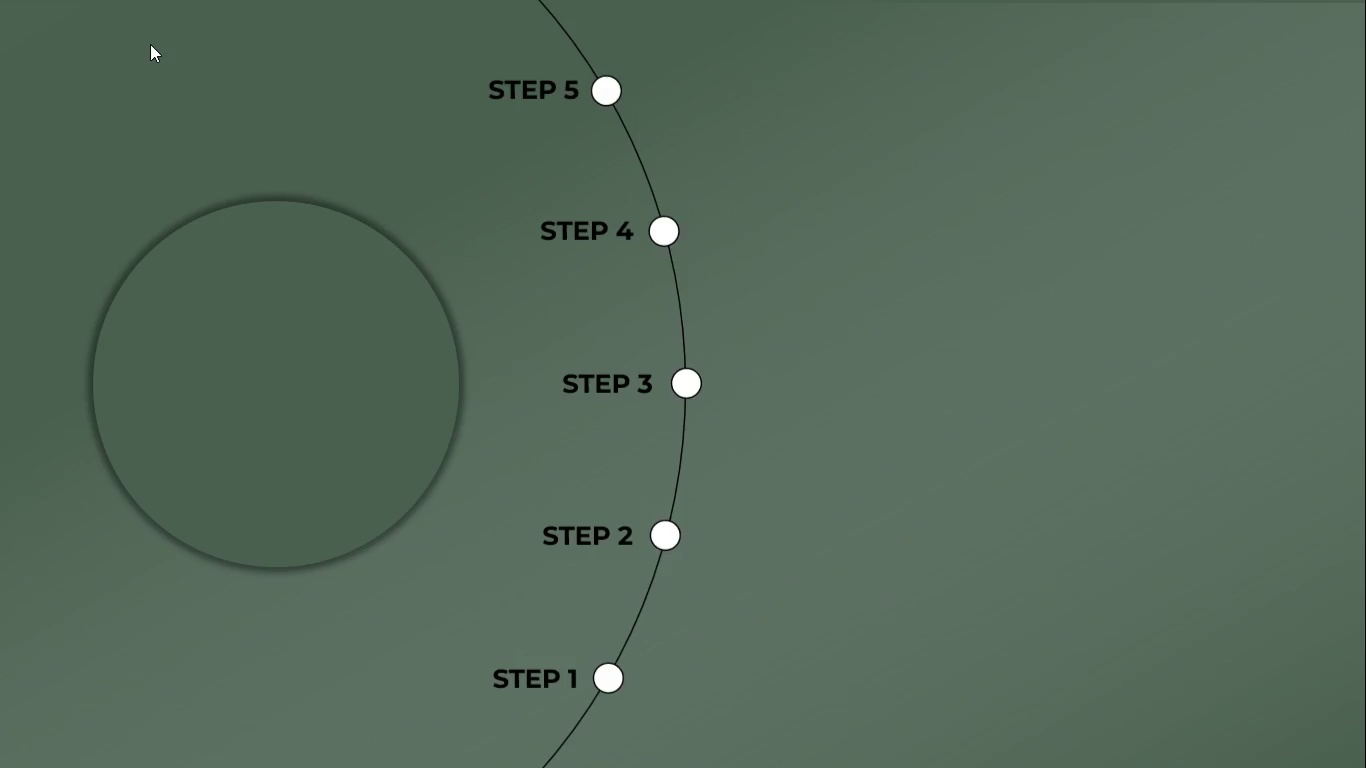 
key(Space)
 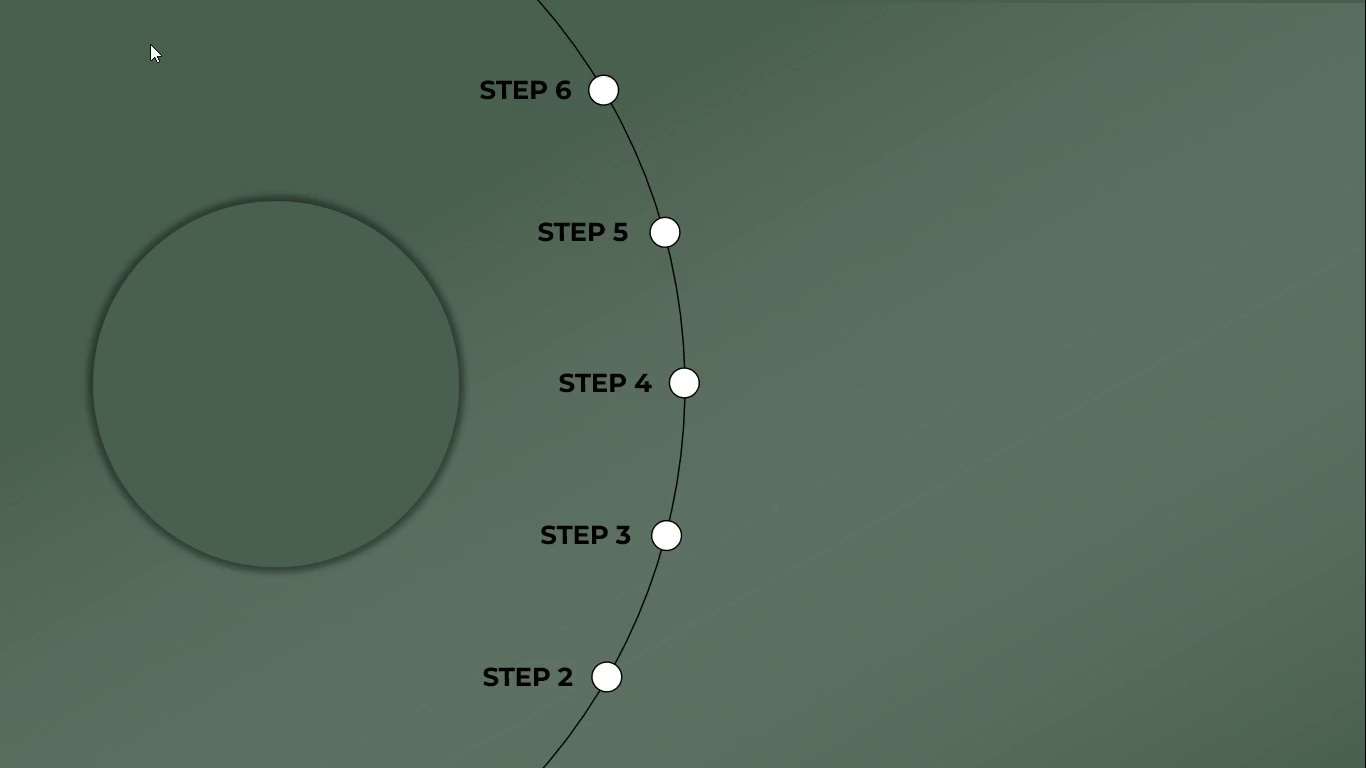 
key(Space)
 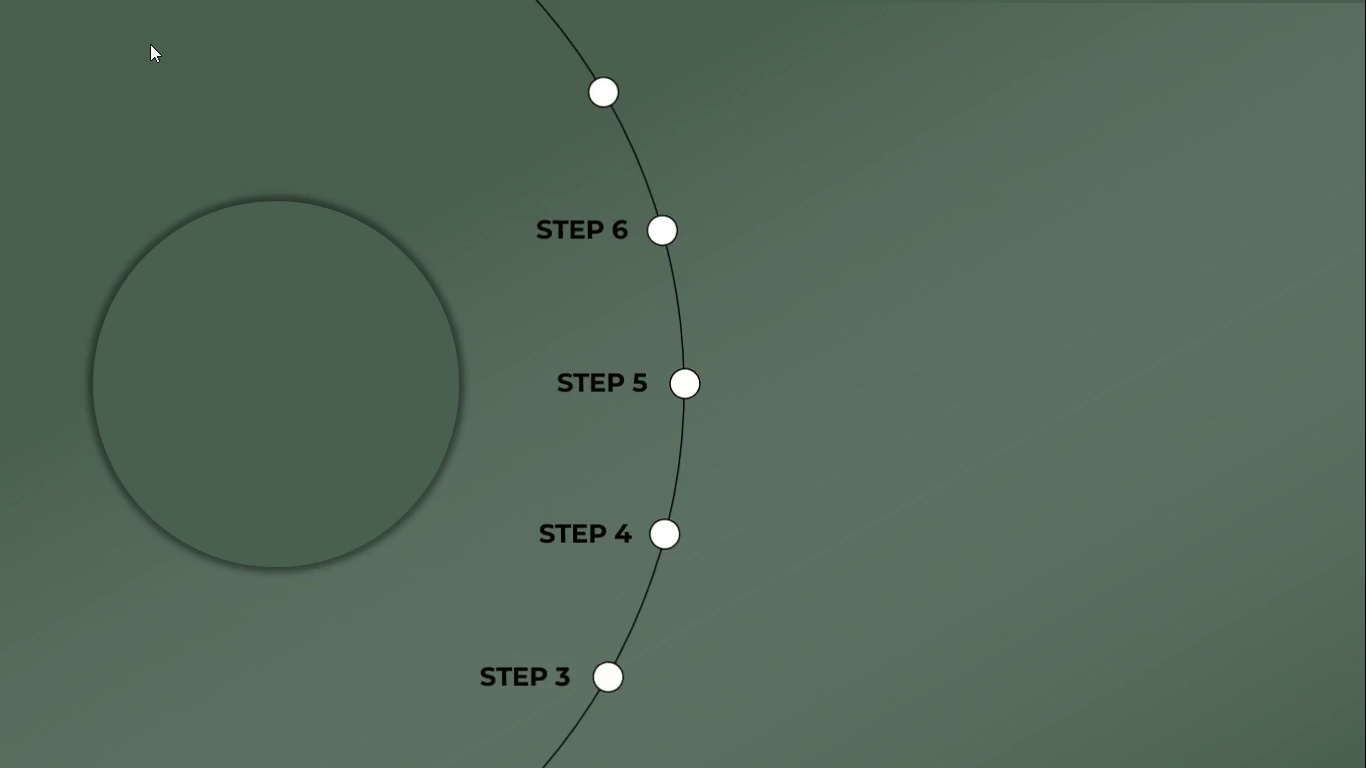 
key(Space)
 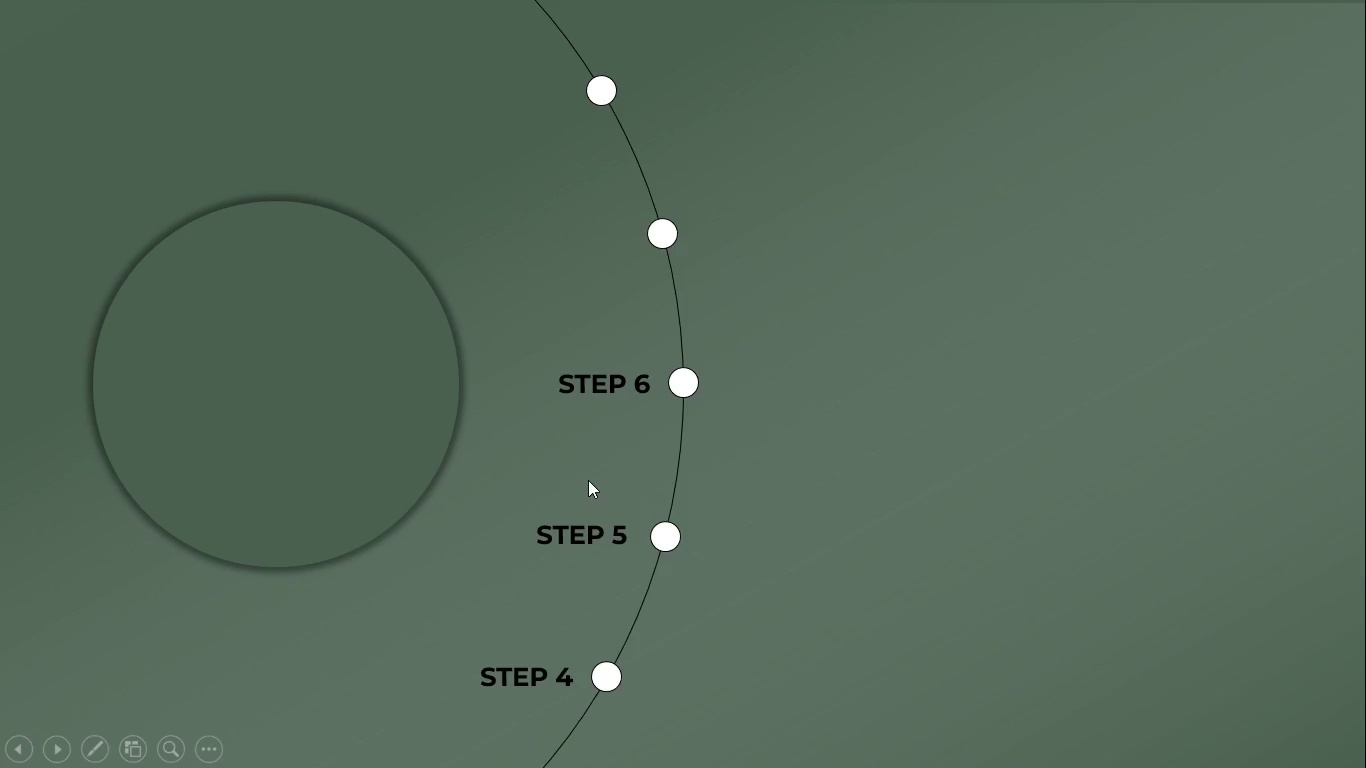 
wait(7.8)
 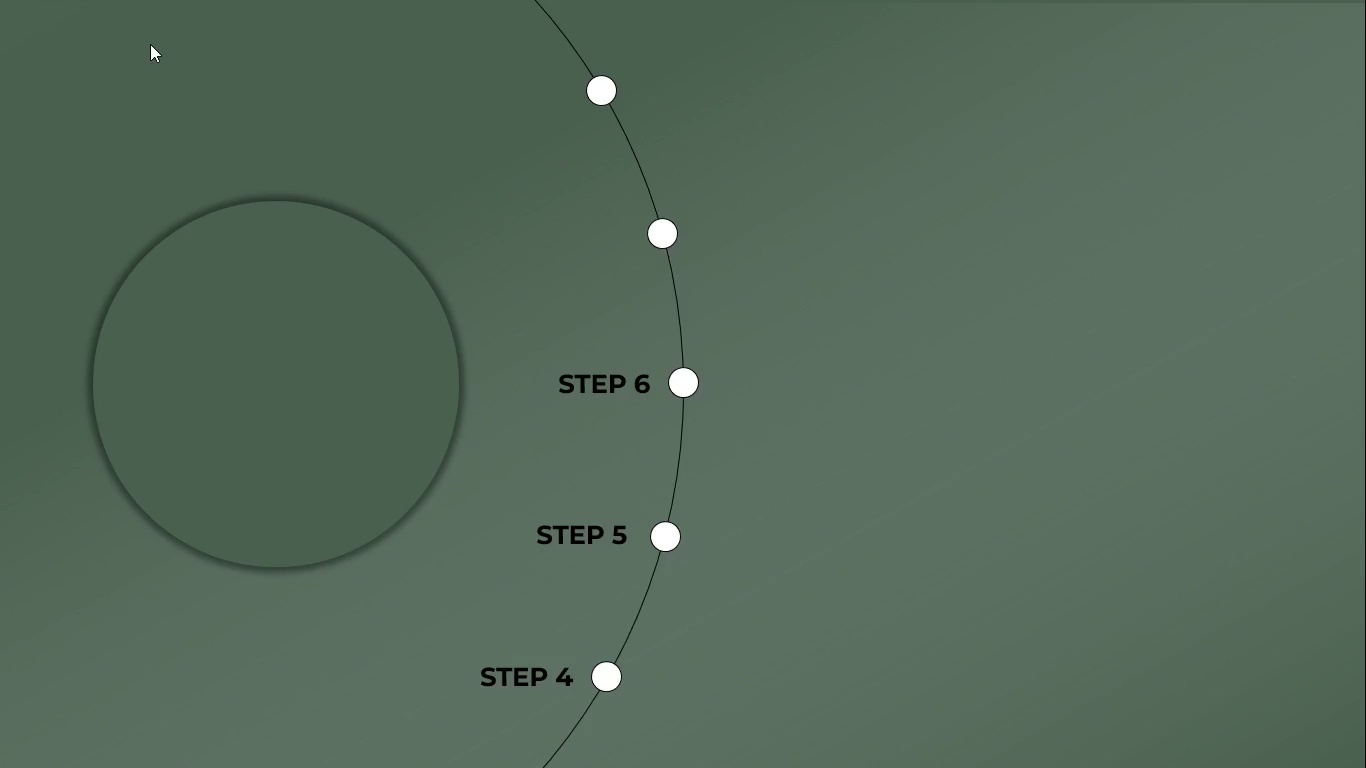 
key(Escape)
 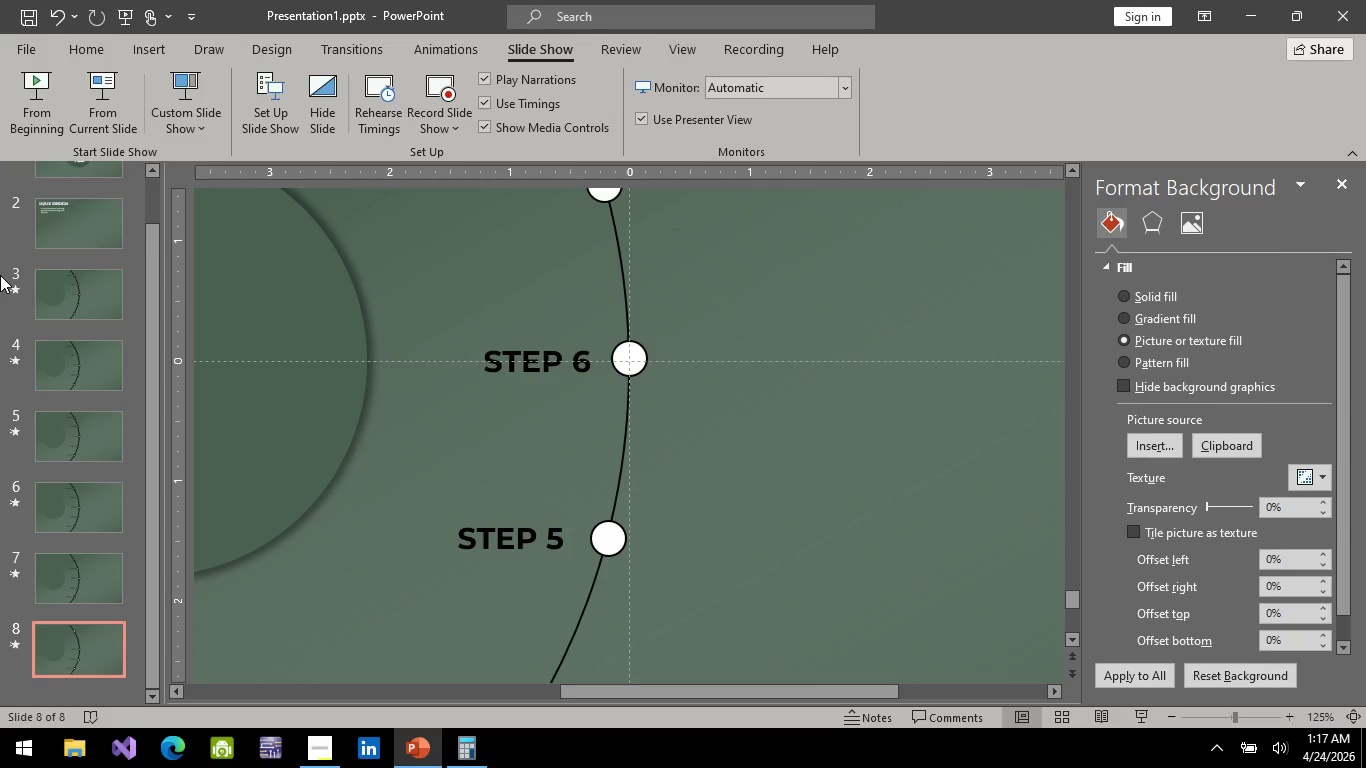 
wait(43.49)
 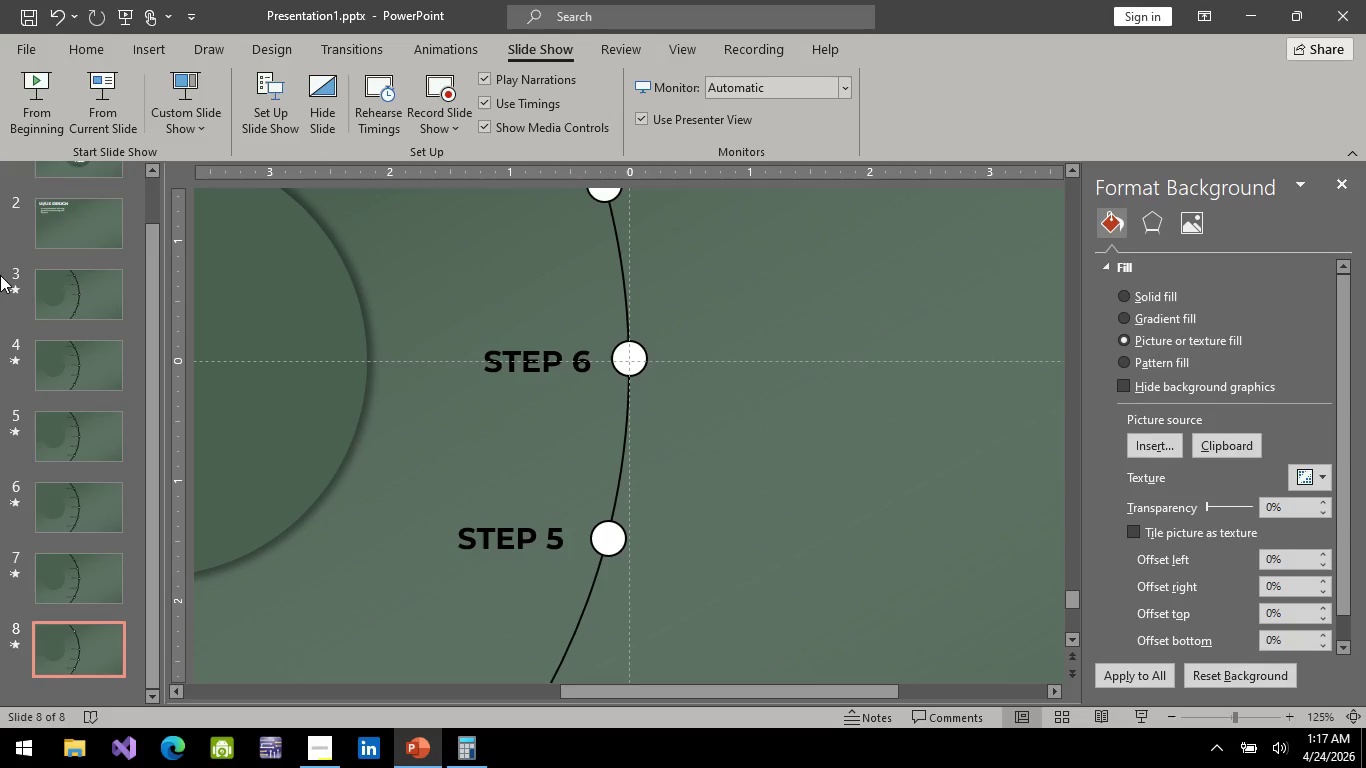 
left_click([82, 263])
 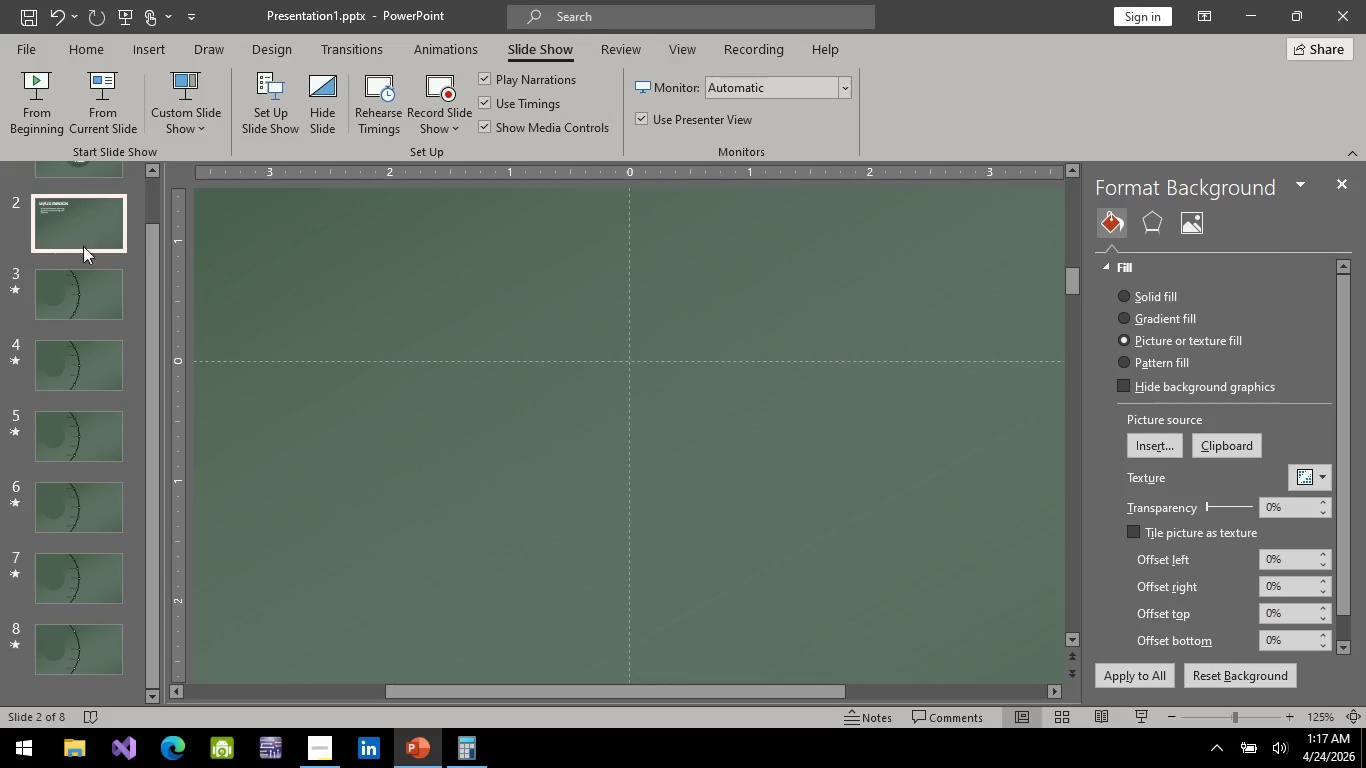 
double_click([84, 294])
 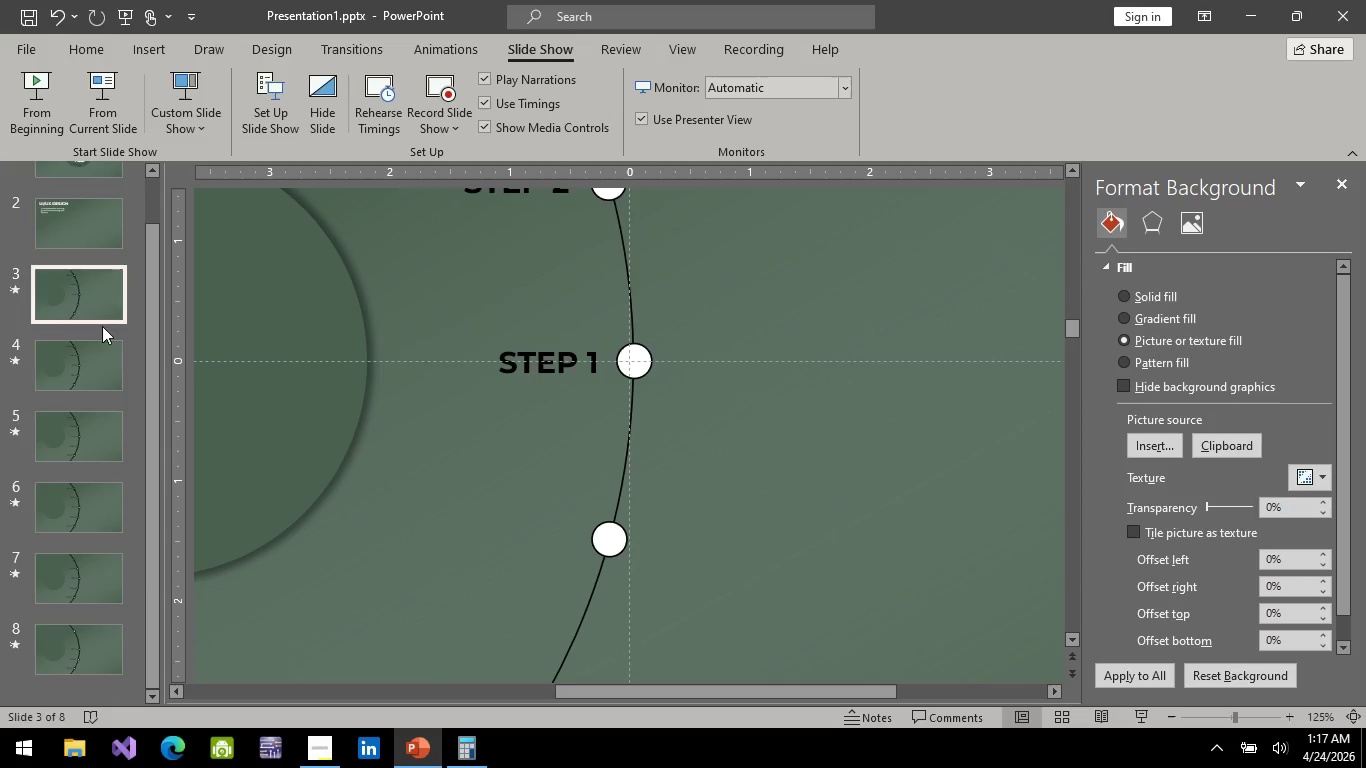 
left_click([90, 290])
 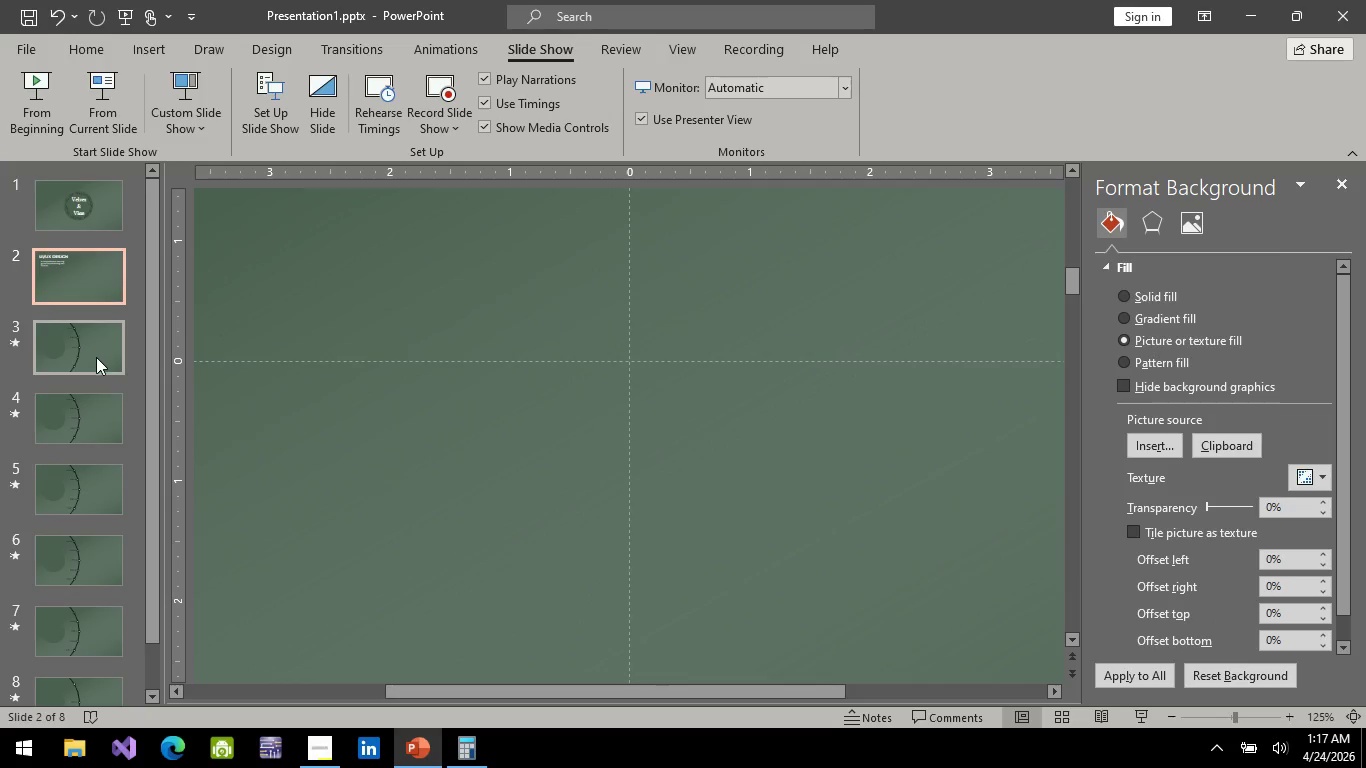 
scroll: coordinate [163, 459], scroll_direction: up, amount: 8.0
 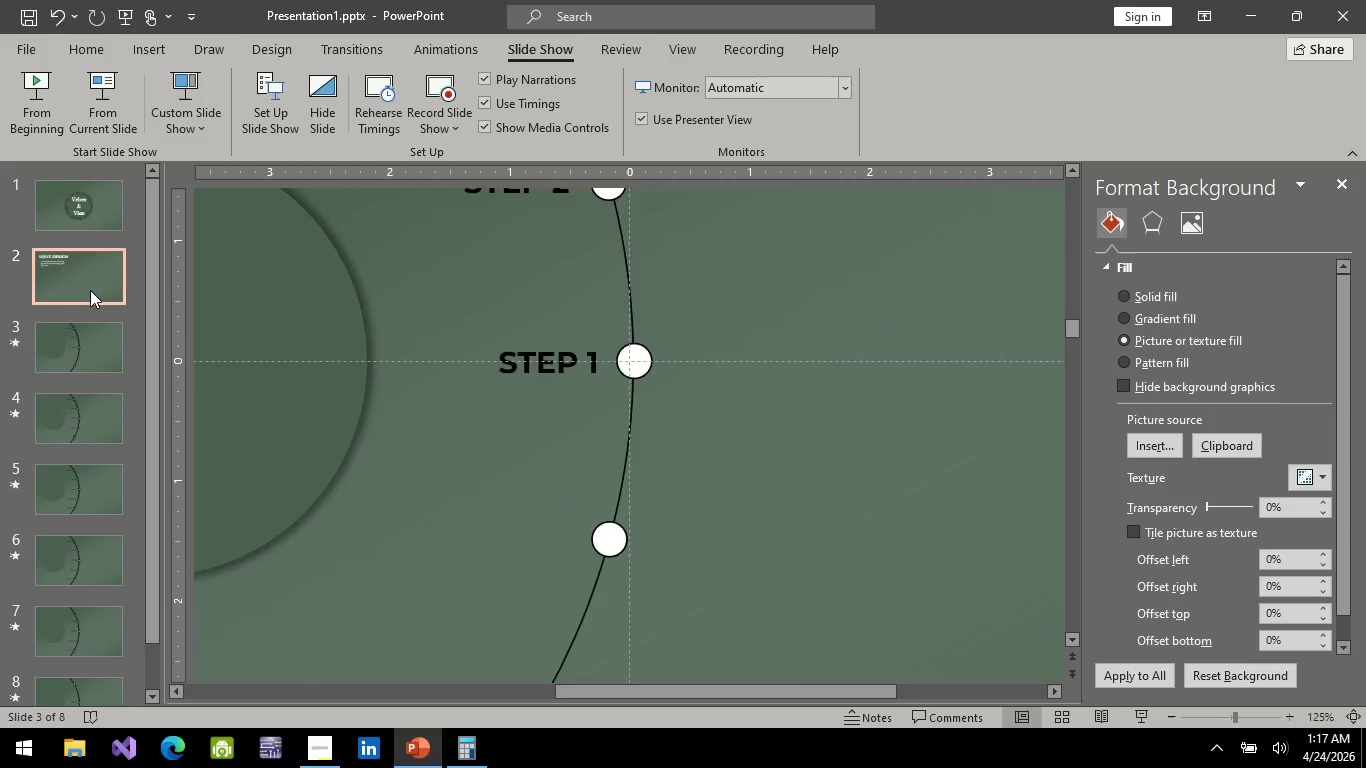 
double_click([96, 357])
 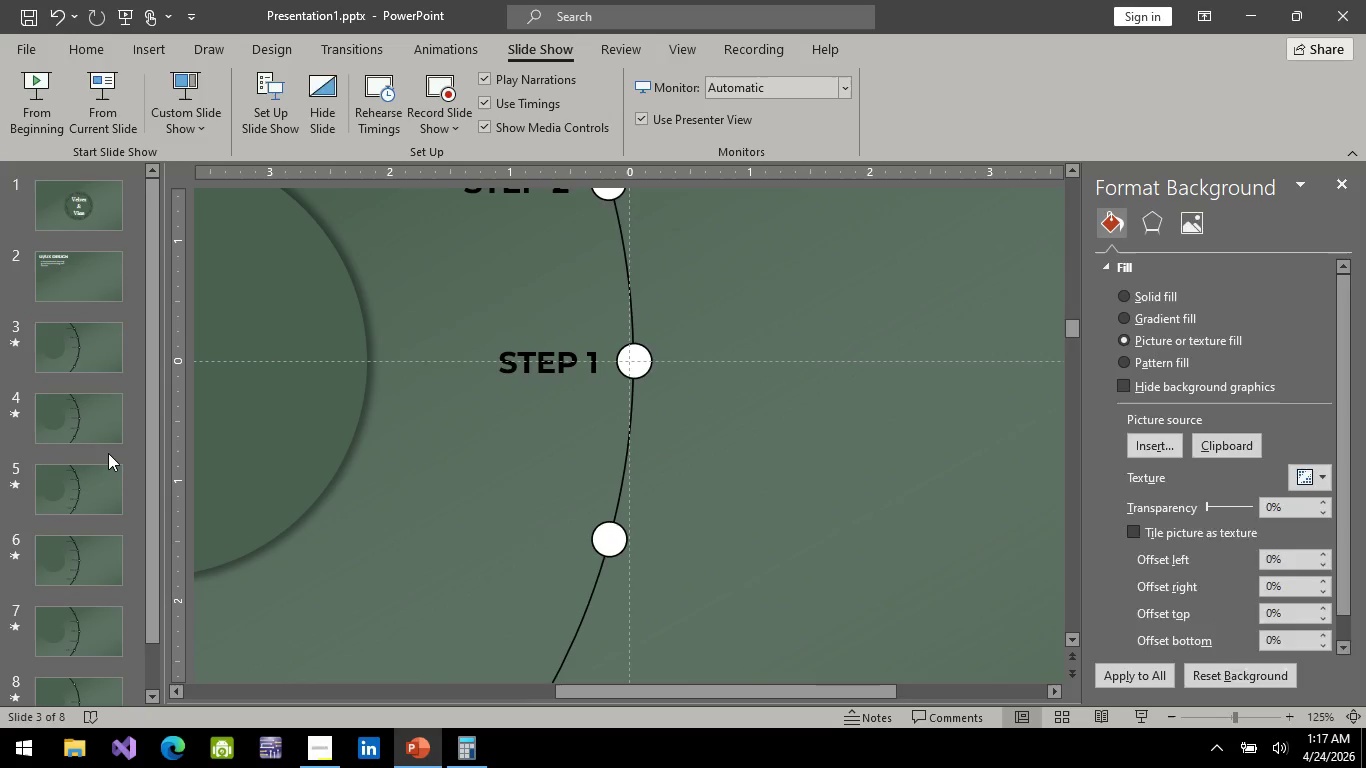 
triple_click([108, 453])
 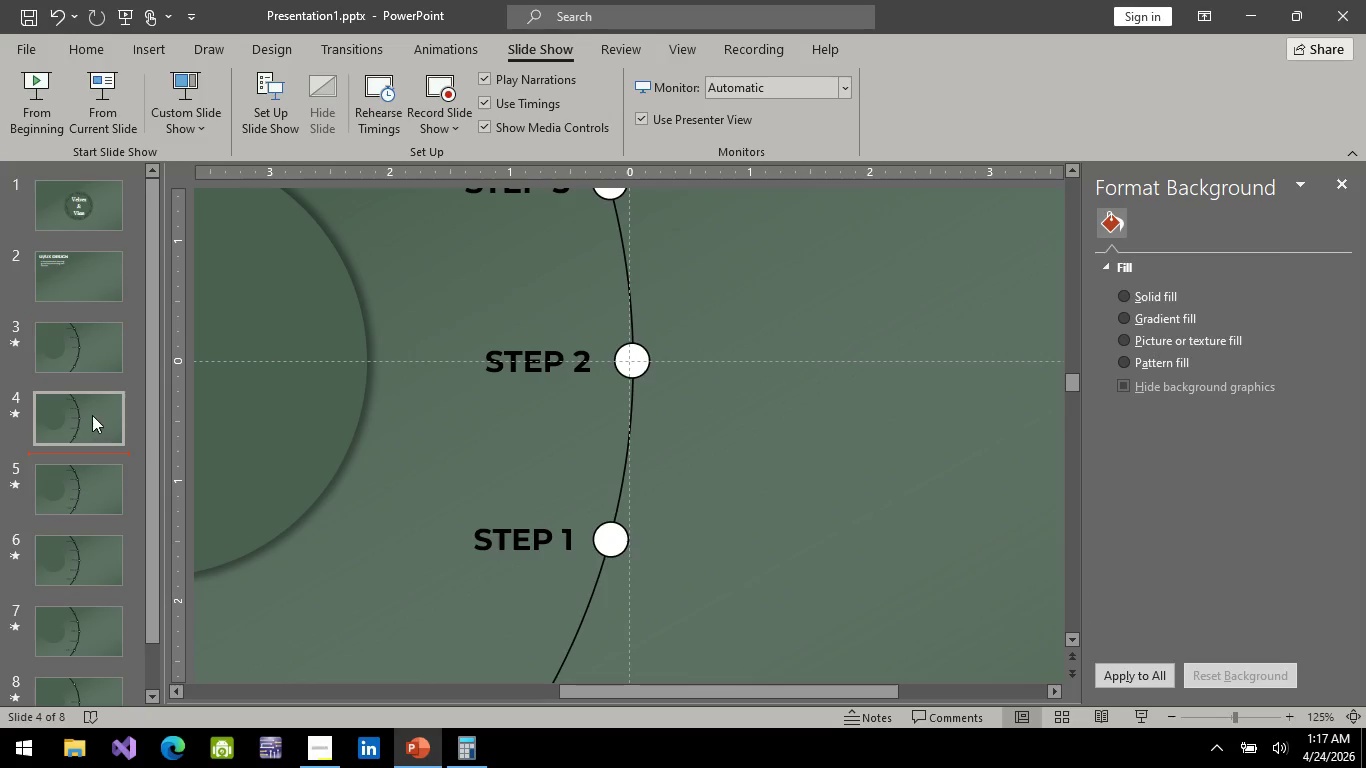 
left_click([92, 415])
 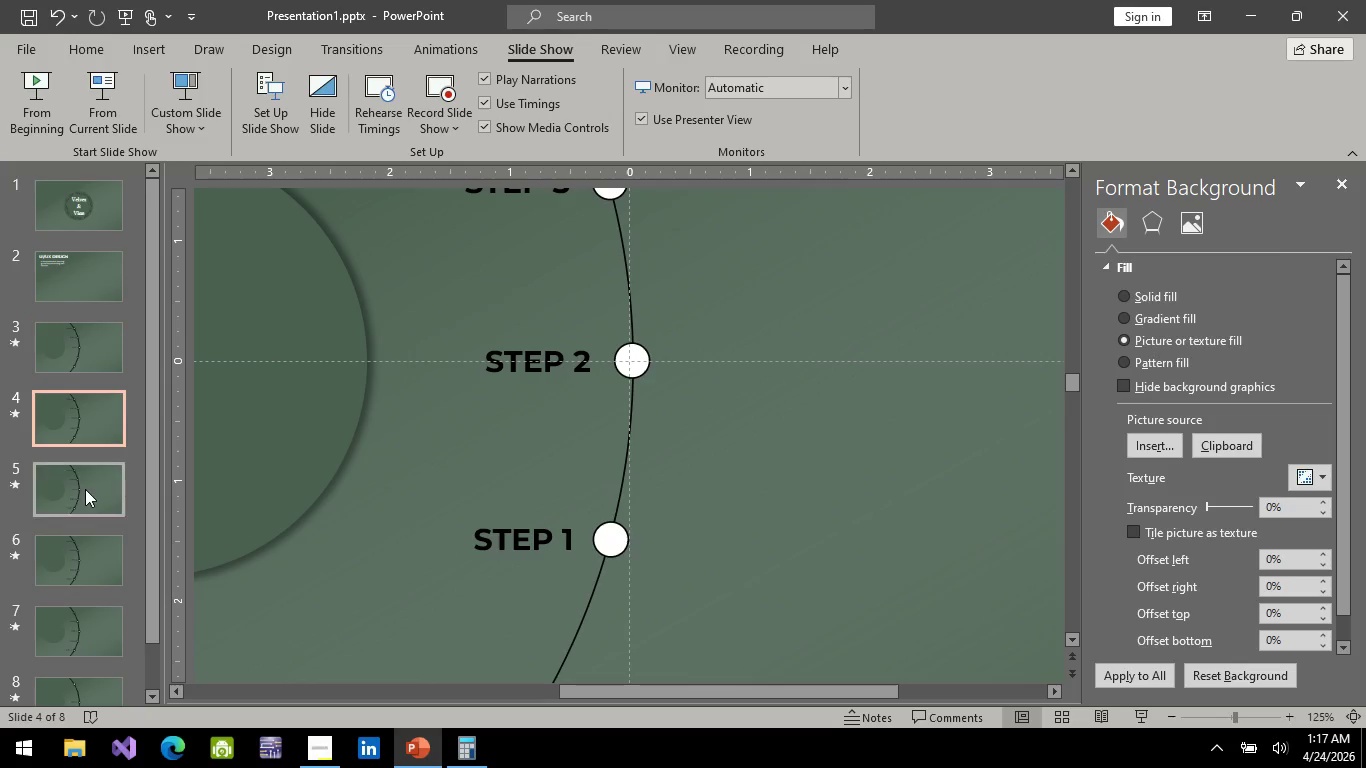 
left_click([85, 489])
 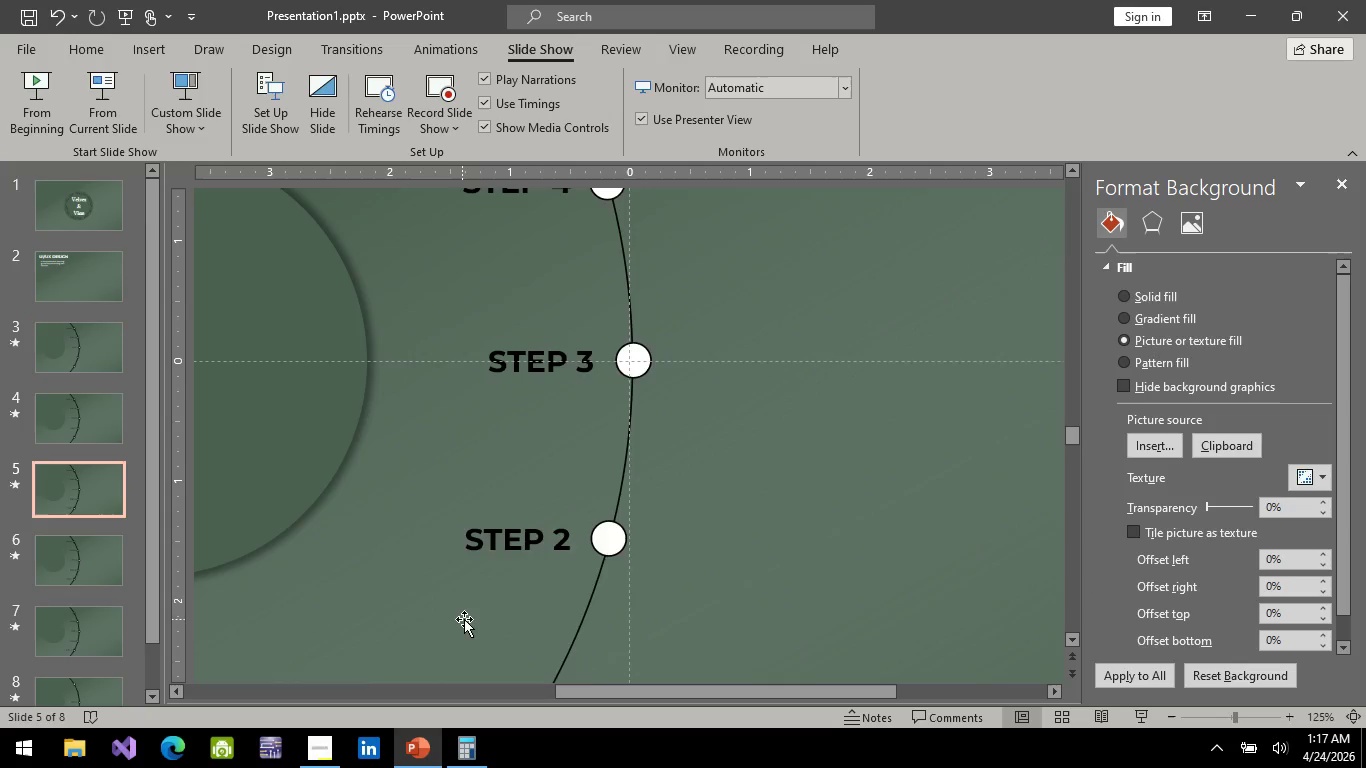 
scroll: coordinate [395, 475], scroll_direction: up, amount: 18.0
 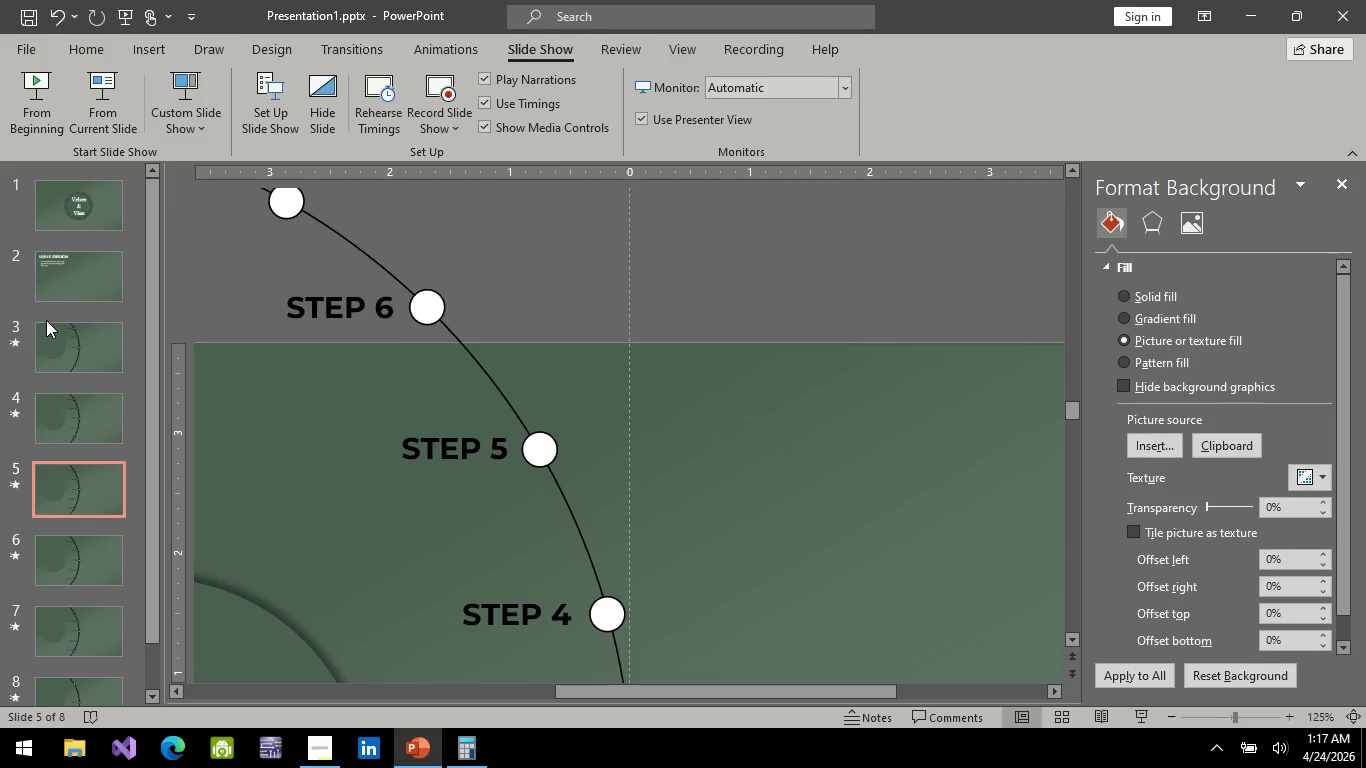 
left_click([78, 333])
 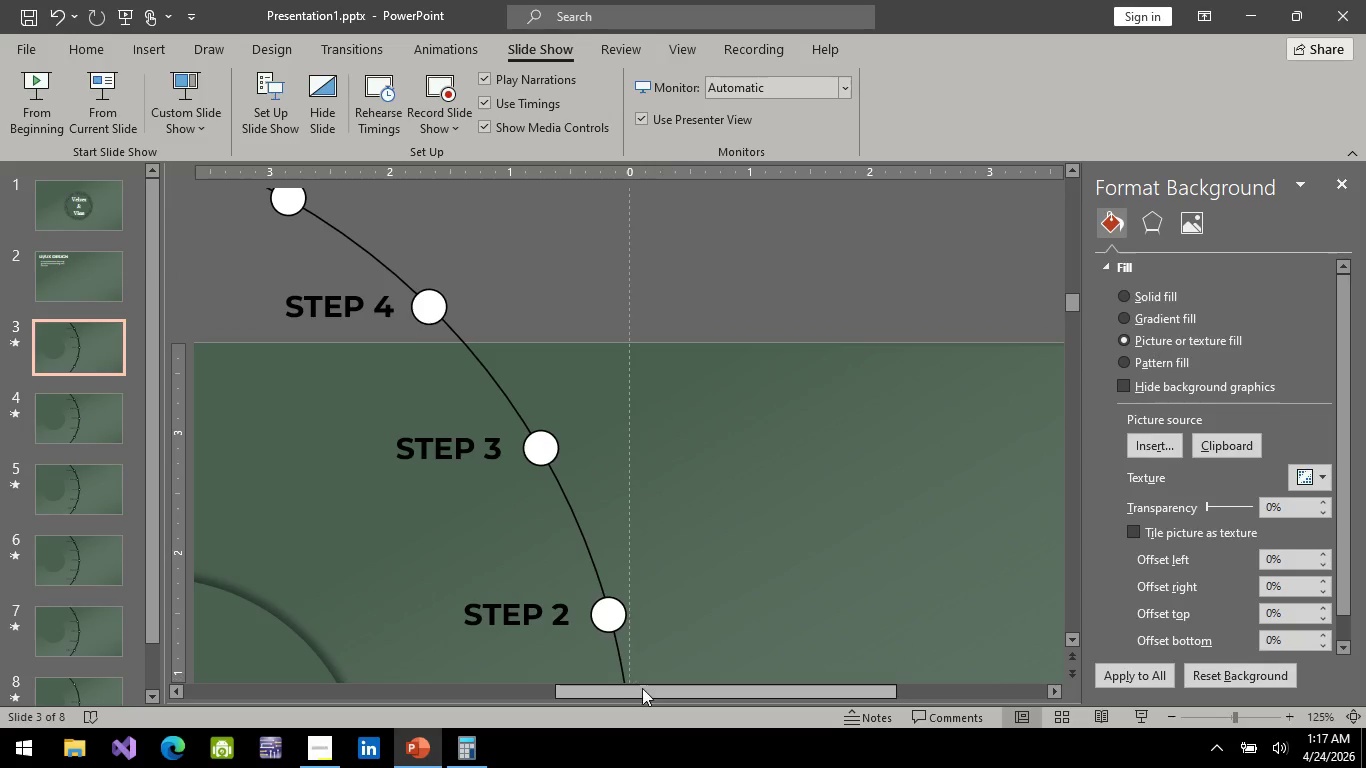 
left_click_drag(start_coordinate=[648, 693], to_coordinate=[555, 686])
 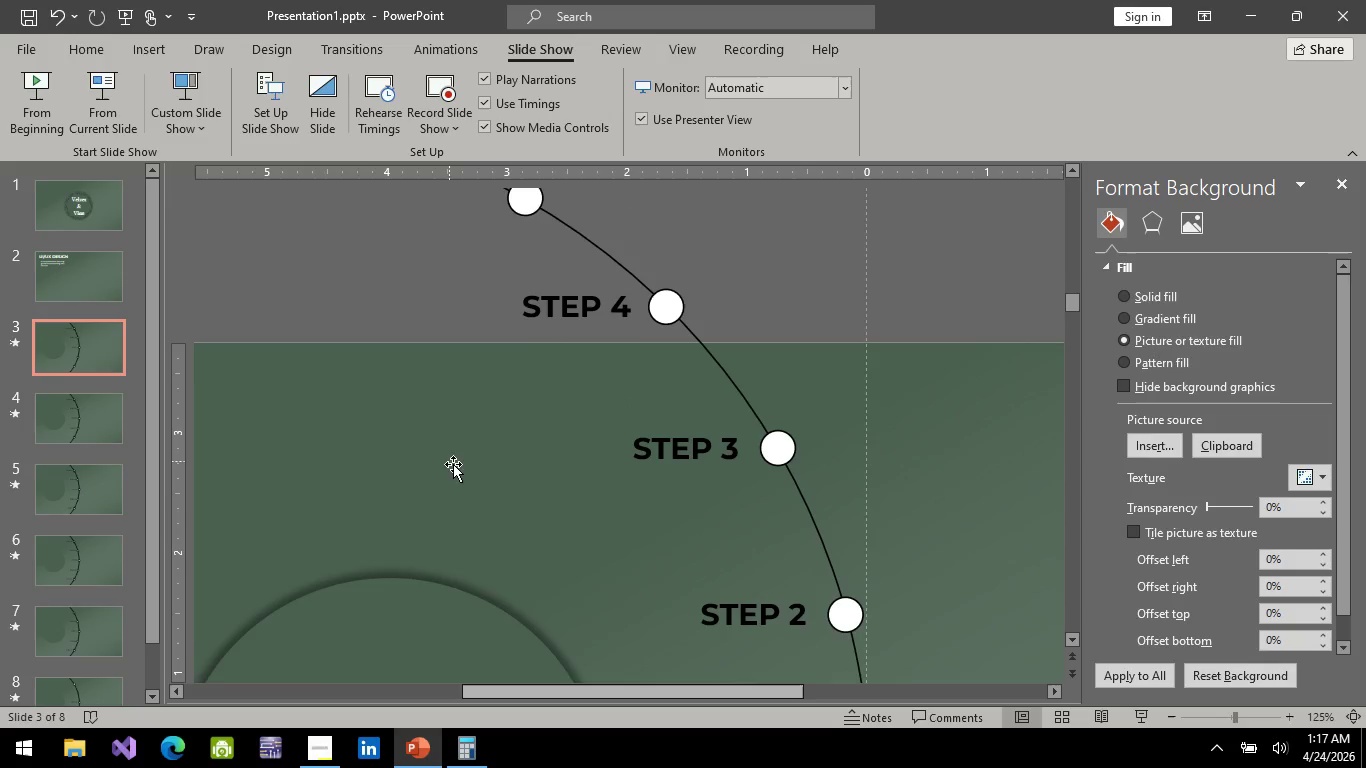 
scroll: coordinate [292, 488], scroll_direction: down, amount: 13.0
 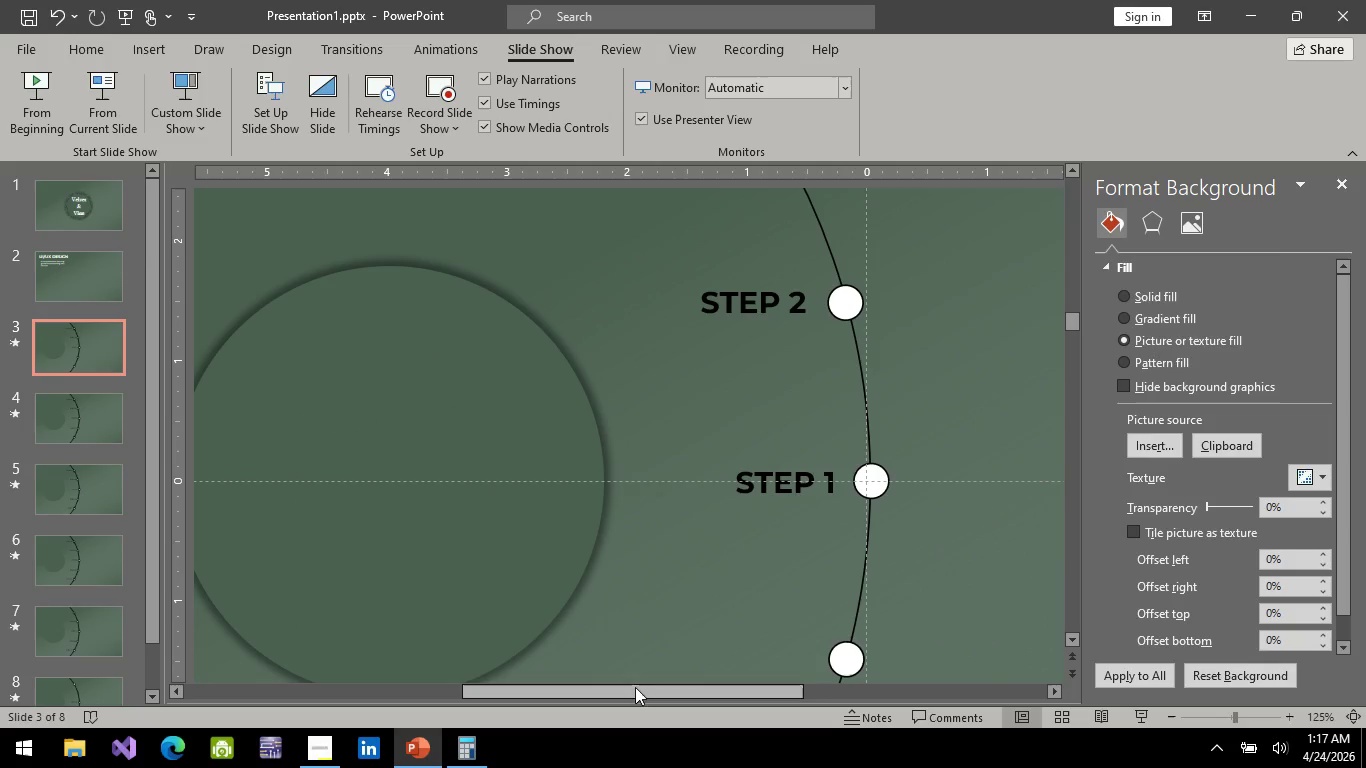 
left_click_drag(start_coordinate=[635, 687], to_coordinate=[472, 661])
 